 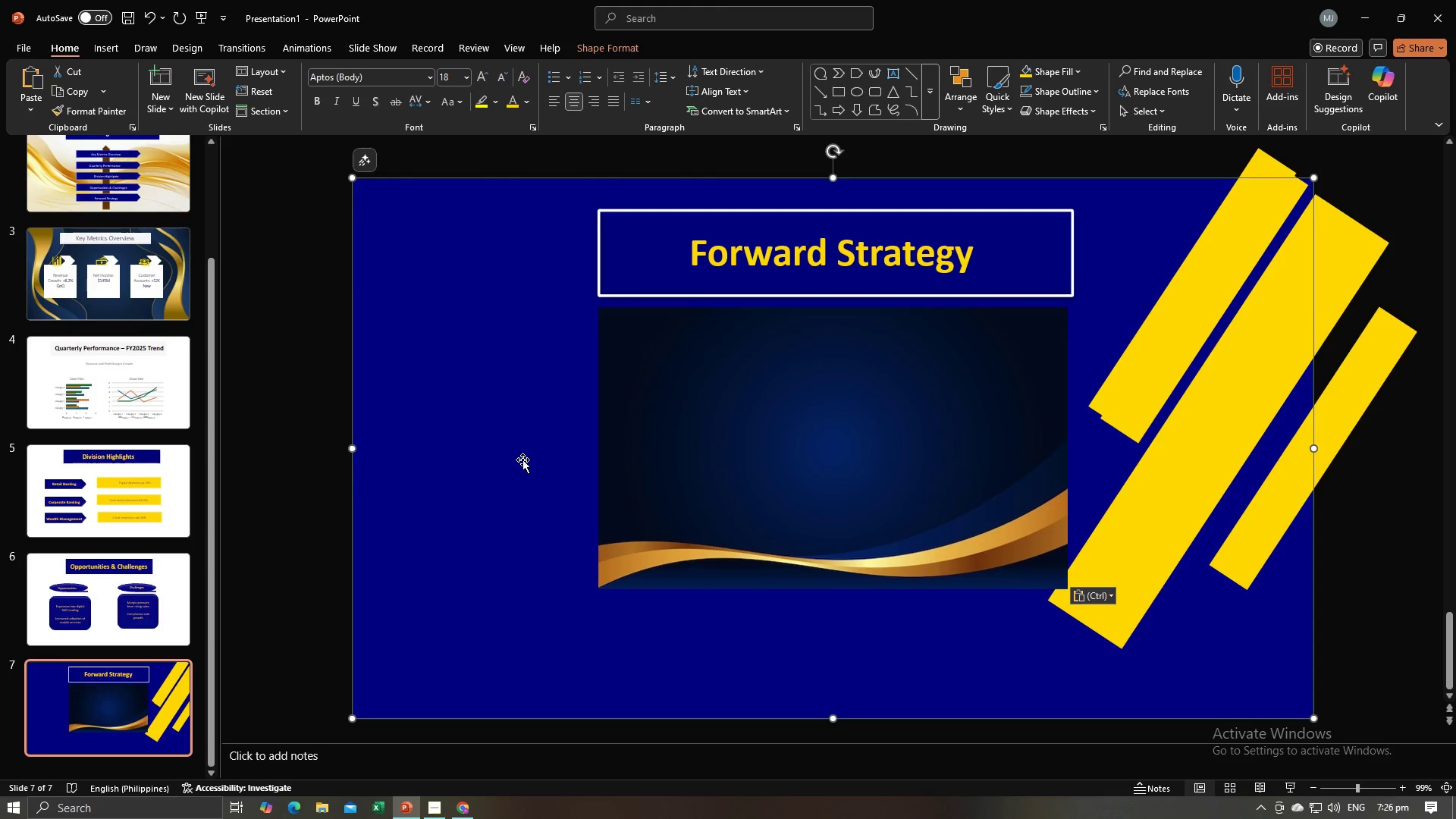 
key(Backspace)
 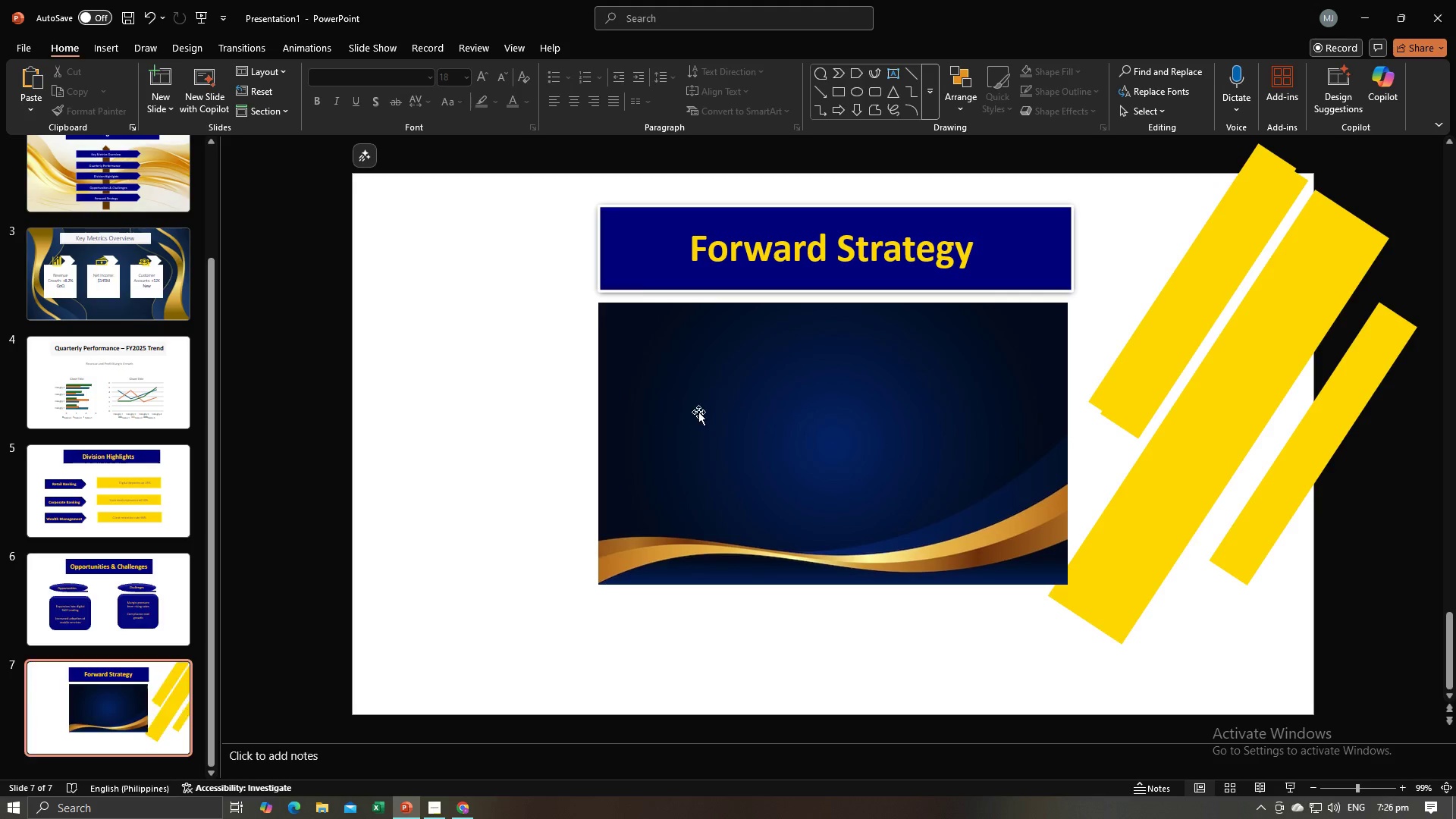 
left_click_drag(start_coordinate=[724, 418], to_coordinate=[478, 292])
 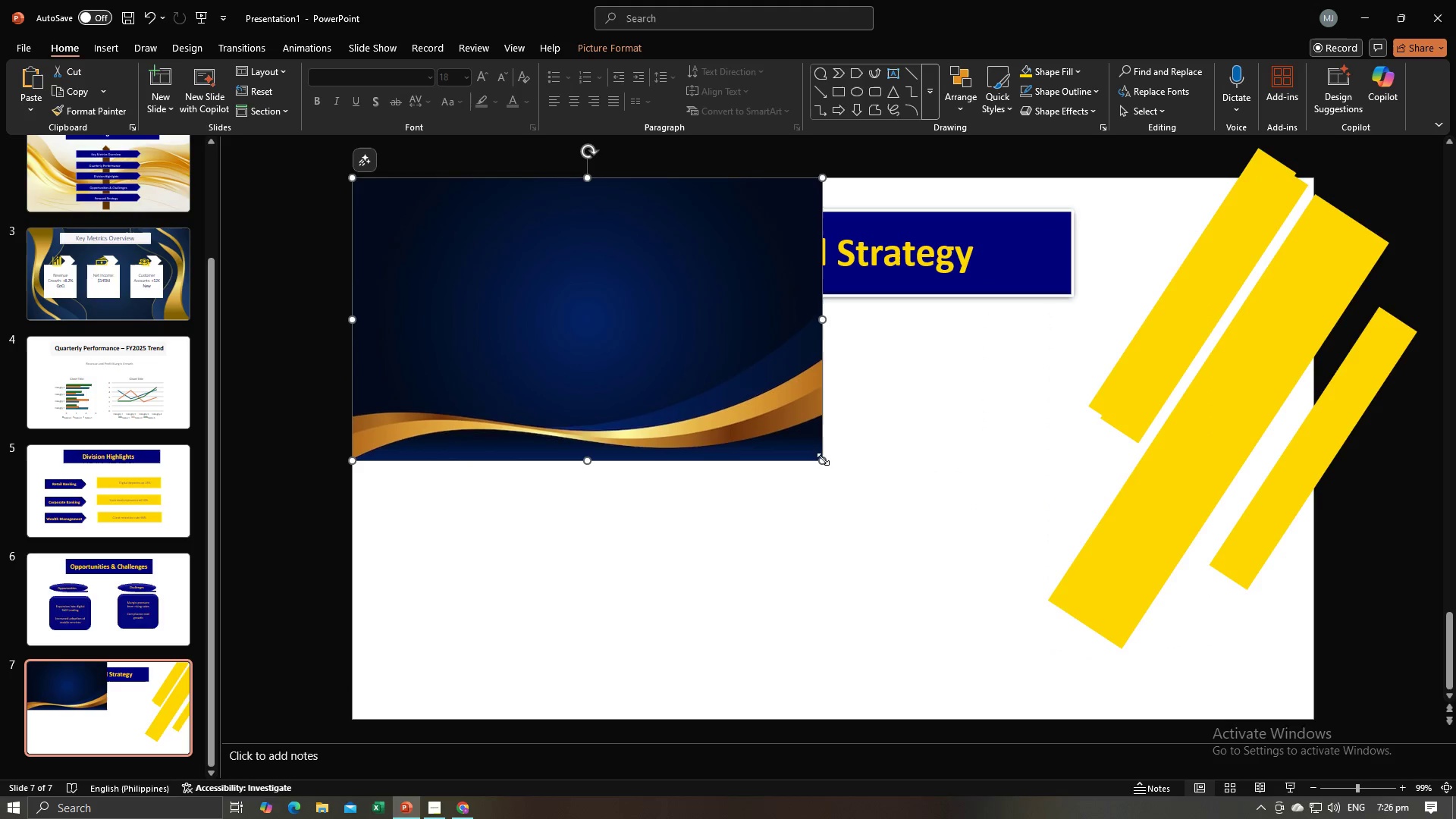 
left_click_drag(start_coordinate=[825, 464], to_coordinate=[1254, 678])
 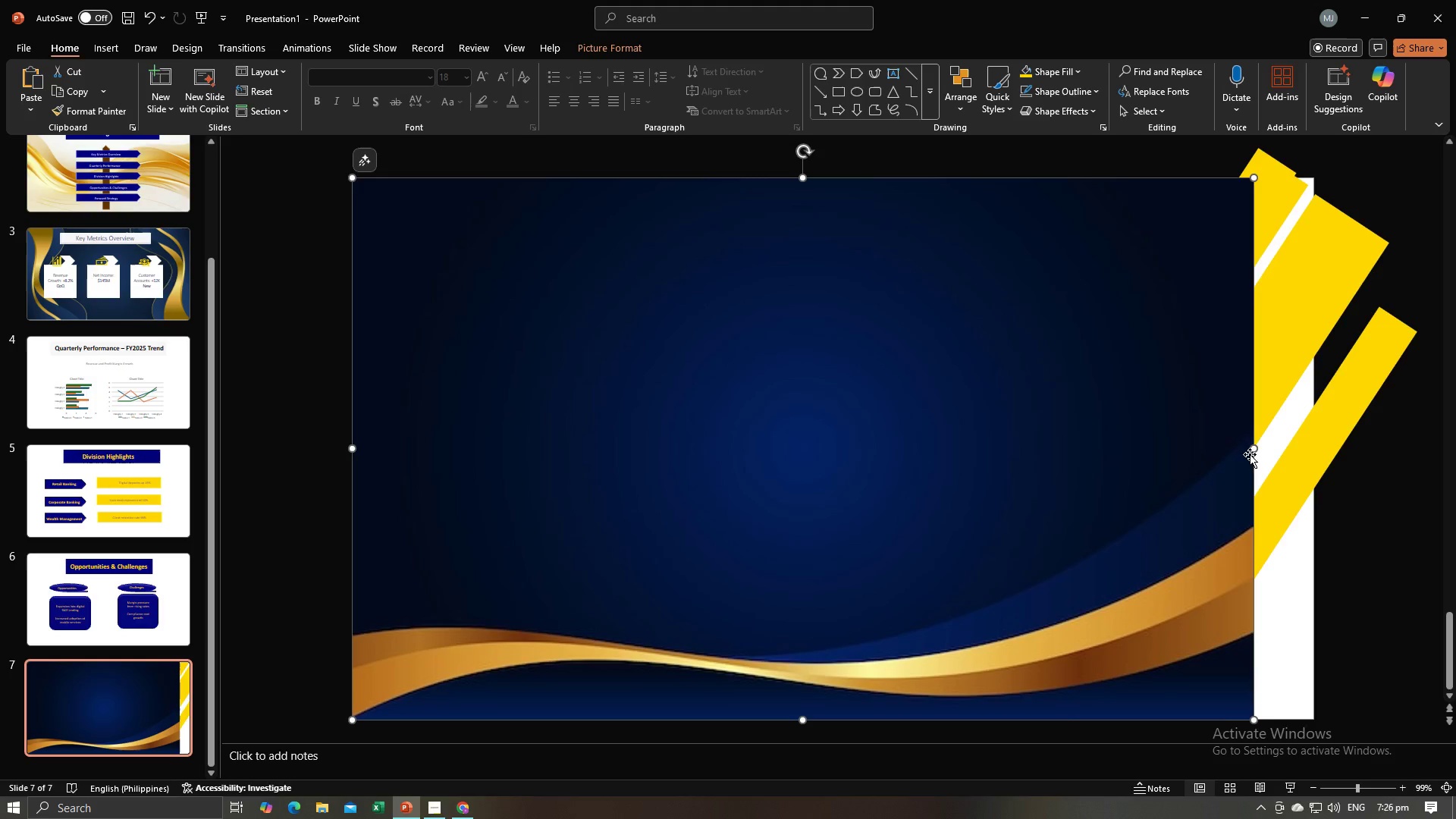 
left_click_drag(start_coordinate=[1255, 450], to_coordinate=[1313, 453])
 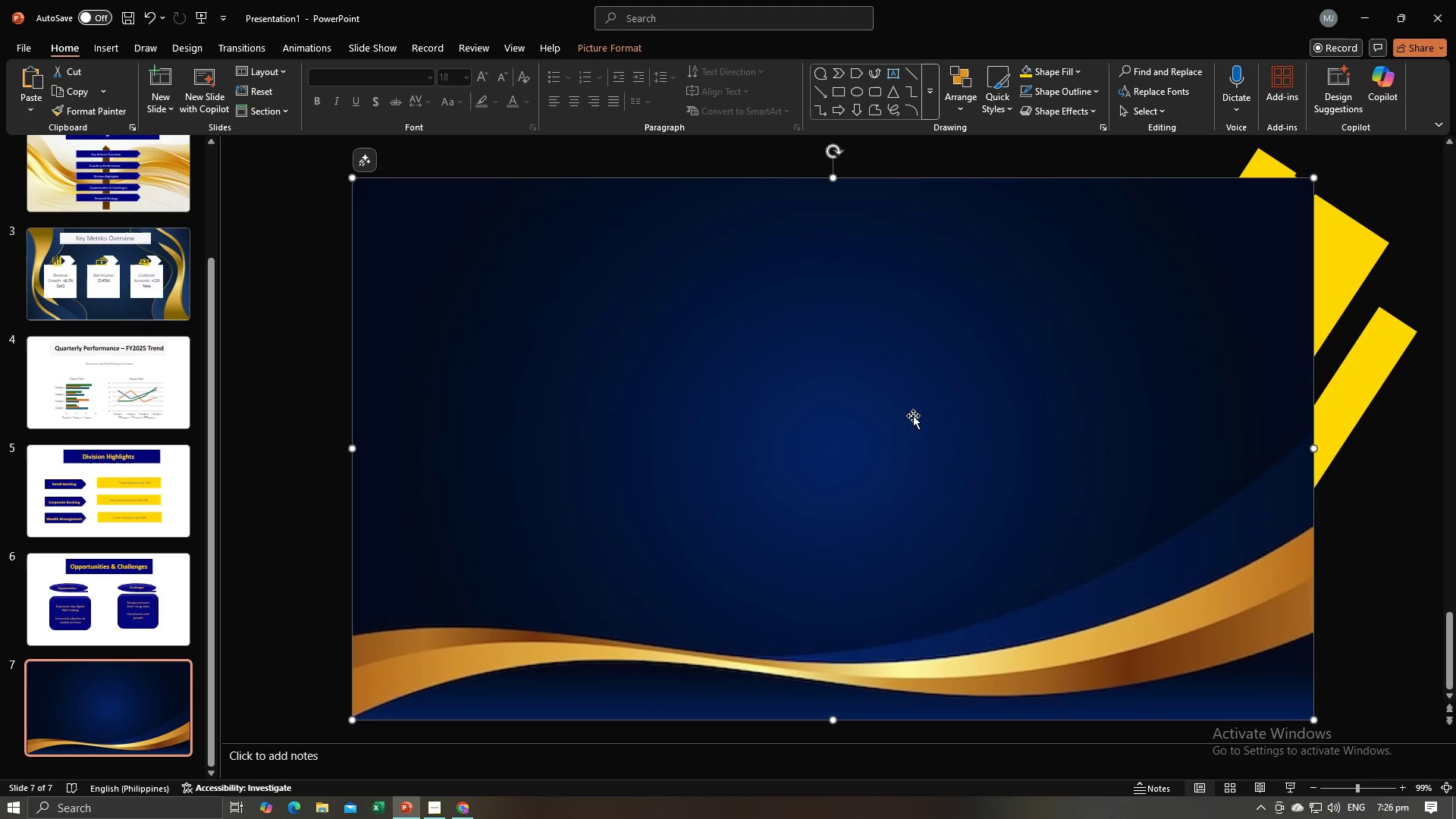 
right_click([913, 416])
 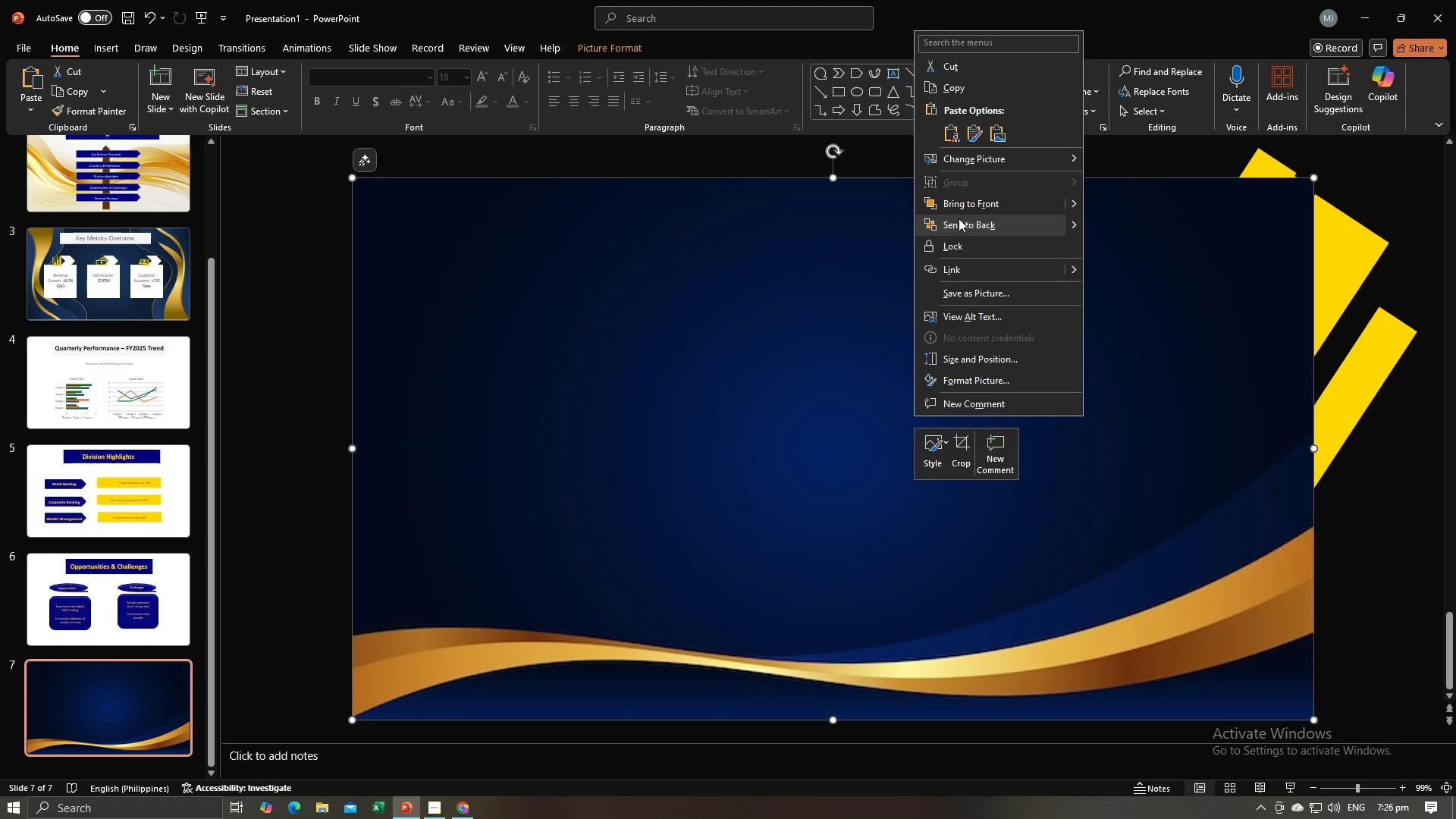 
left_click([959, 221])
 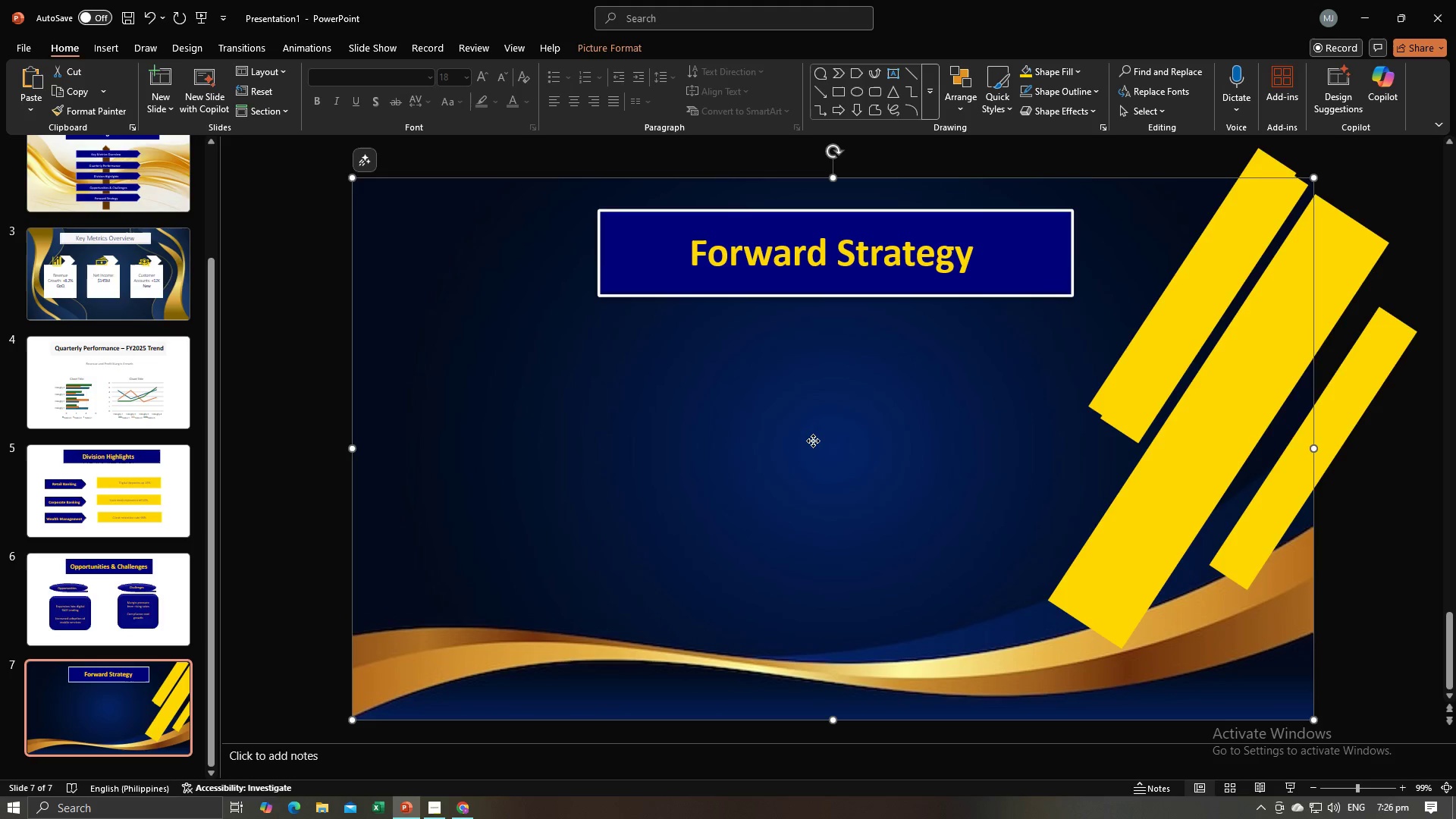 
left_click([813, 441])
 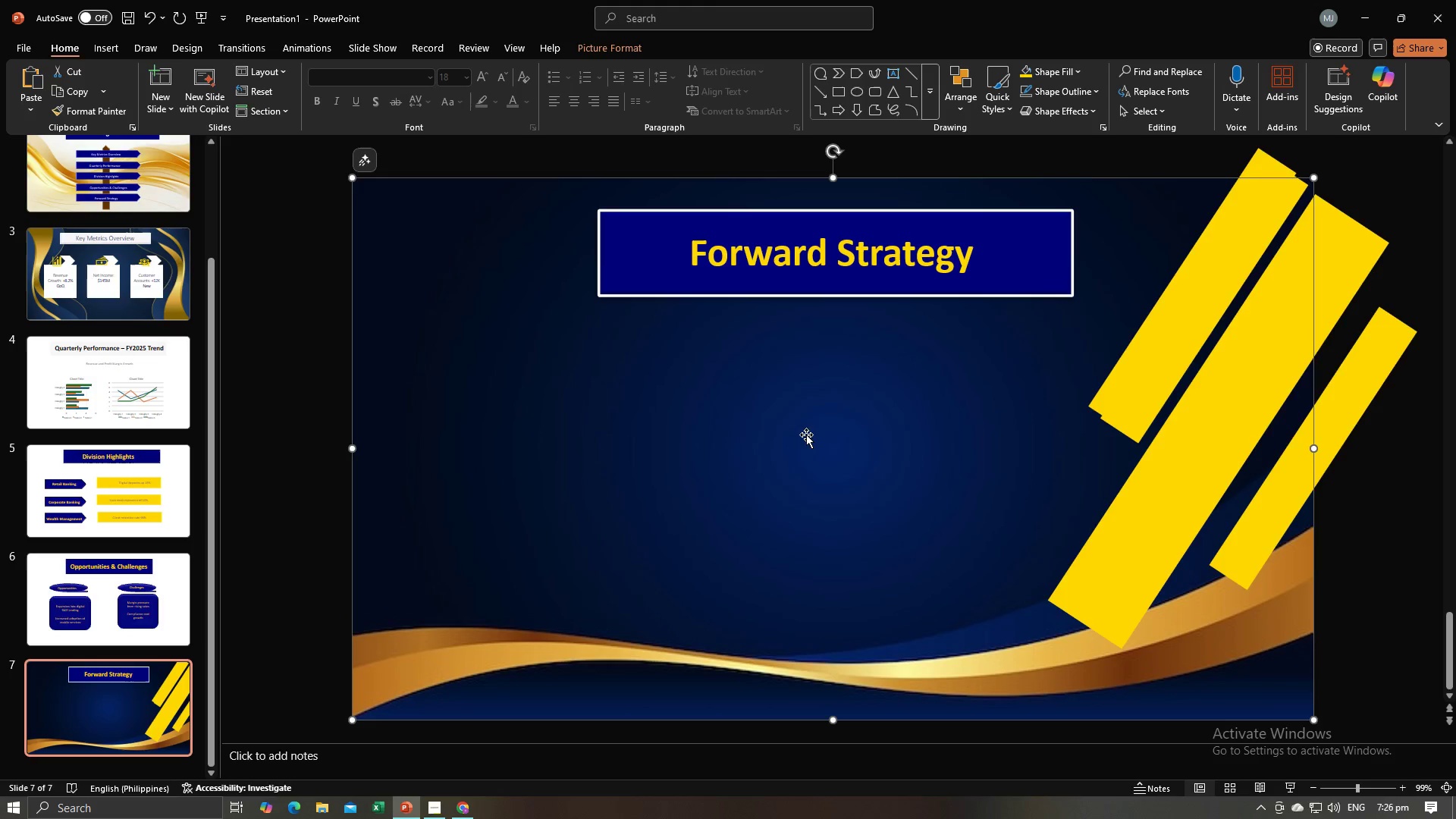 
key(Alt+AltLeft)
 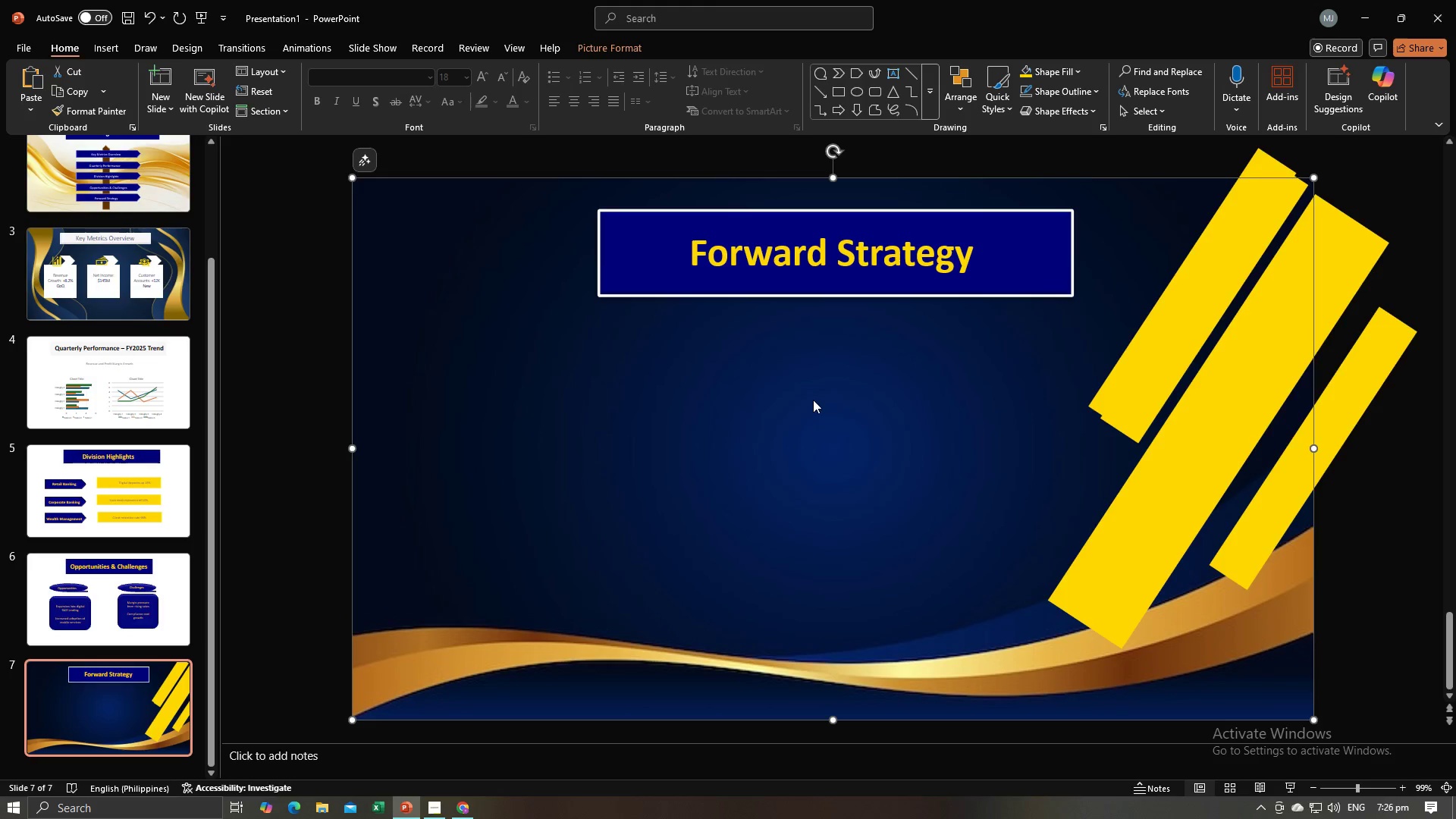 
key(Alt+Tab)
 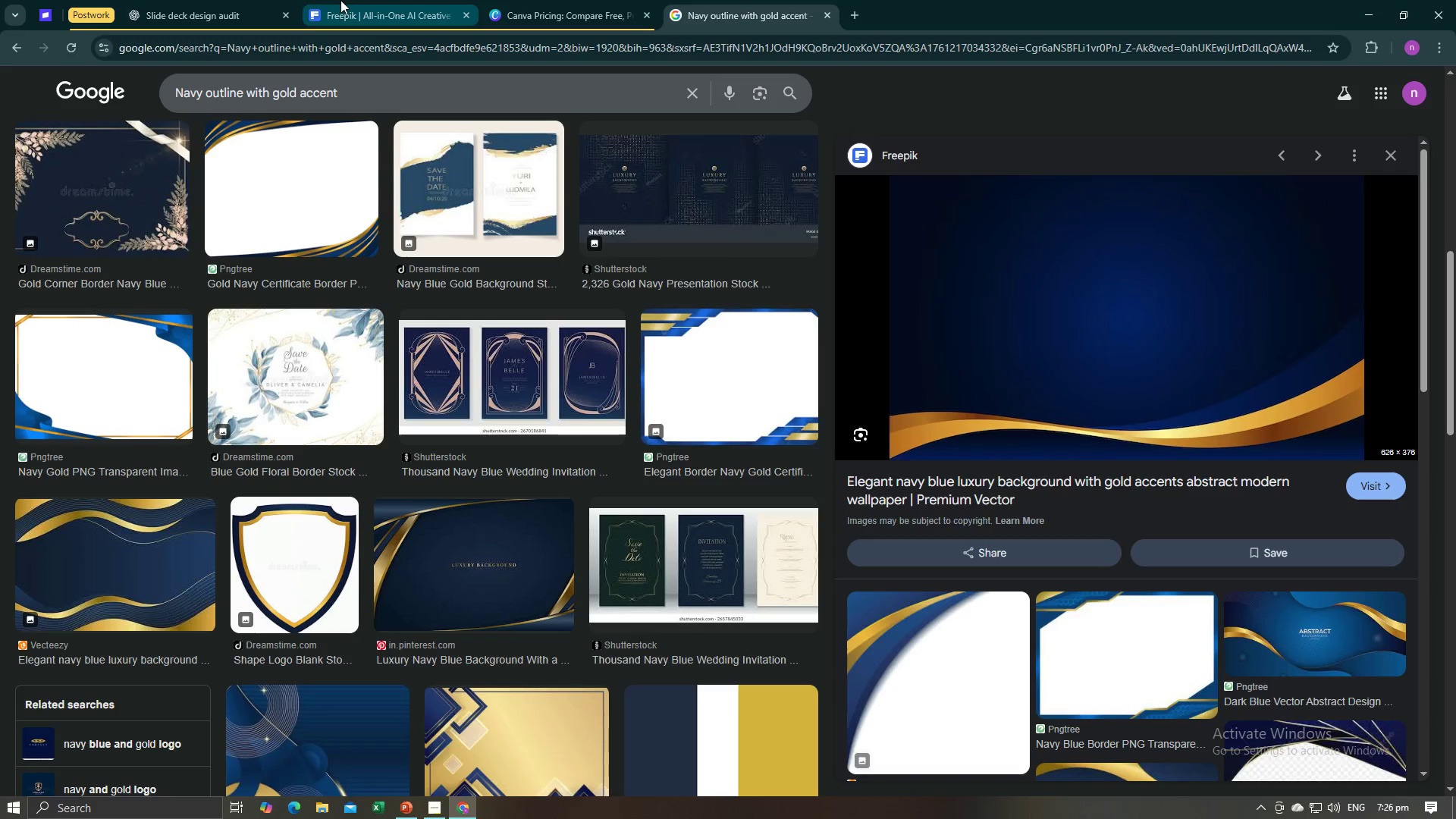 
left_click([214, 0])
 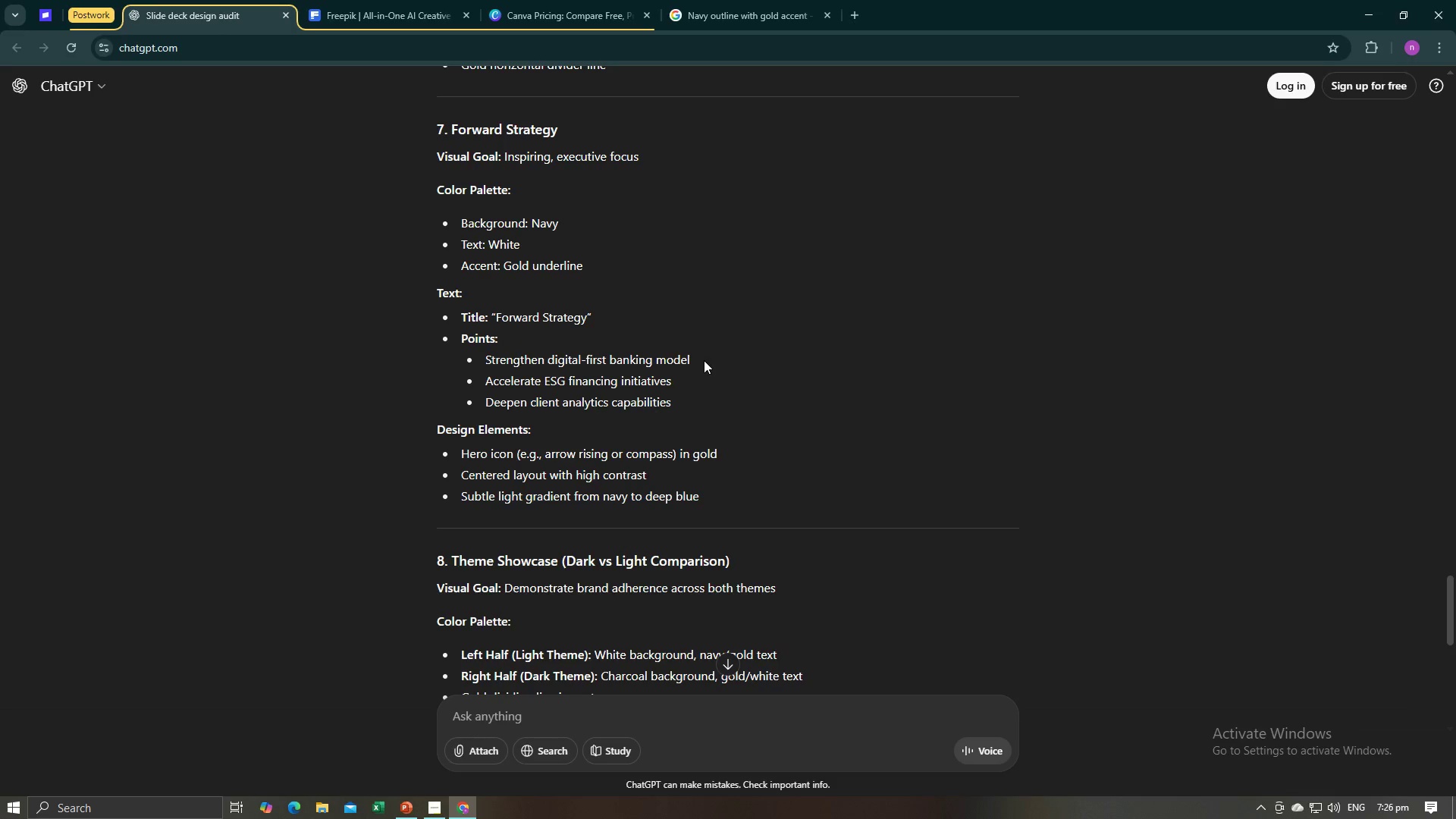 
left_click_drag(start_coordinate=[704, 359], to_coordinate=[487, 360])
 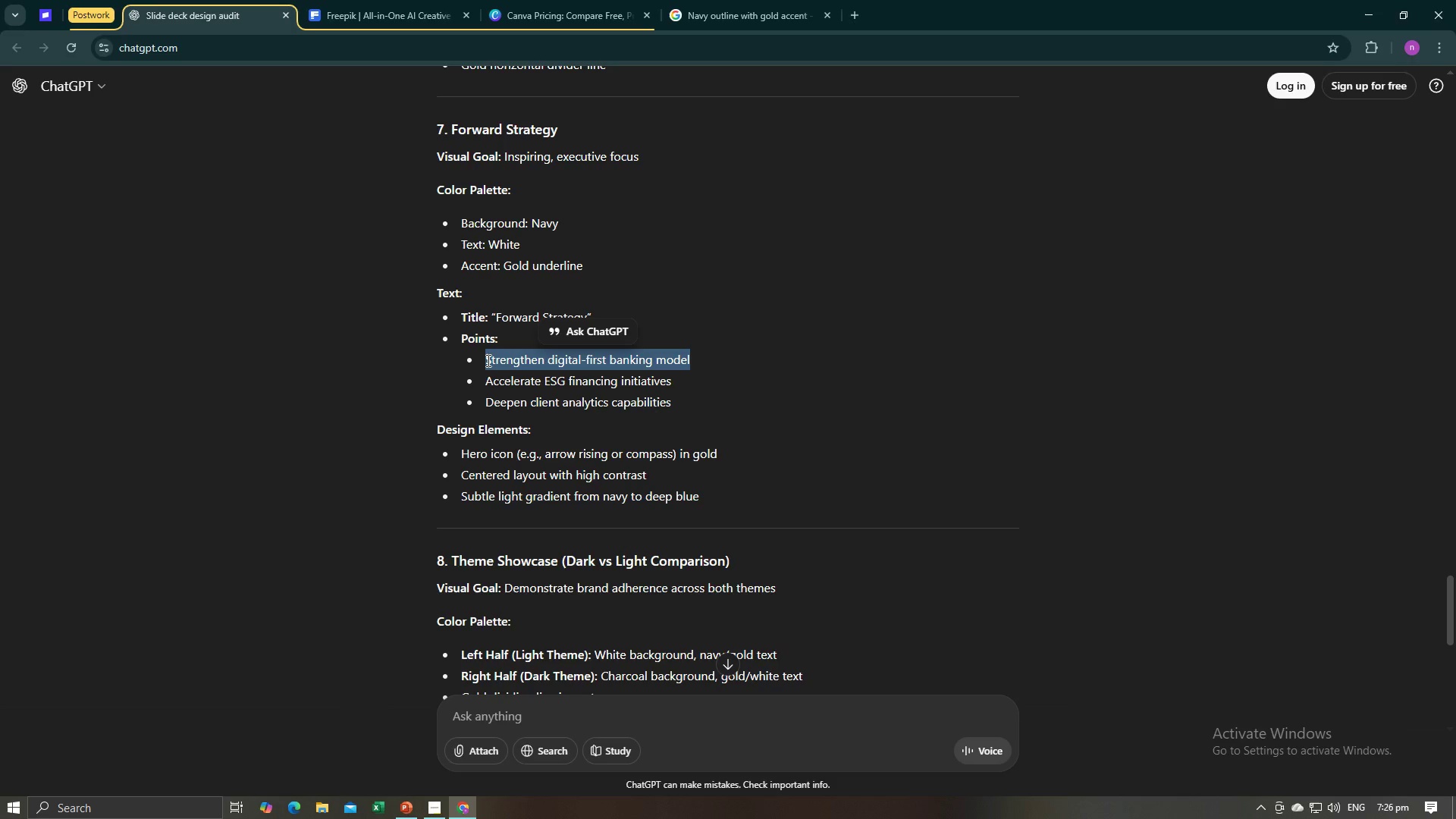 
key(Control+C)
 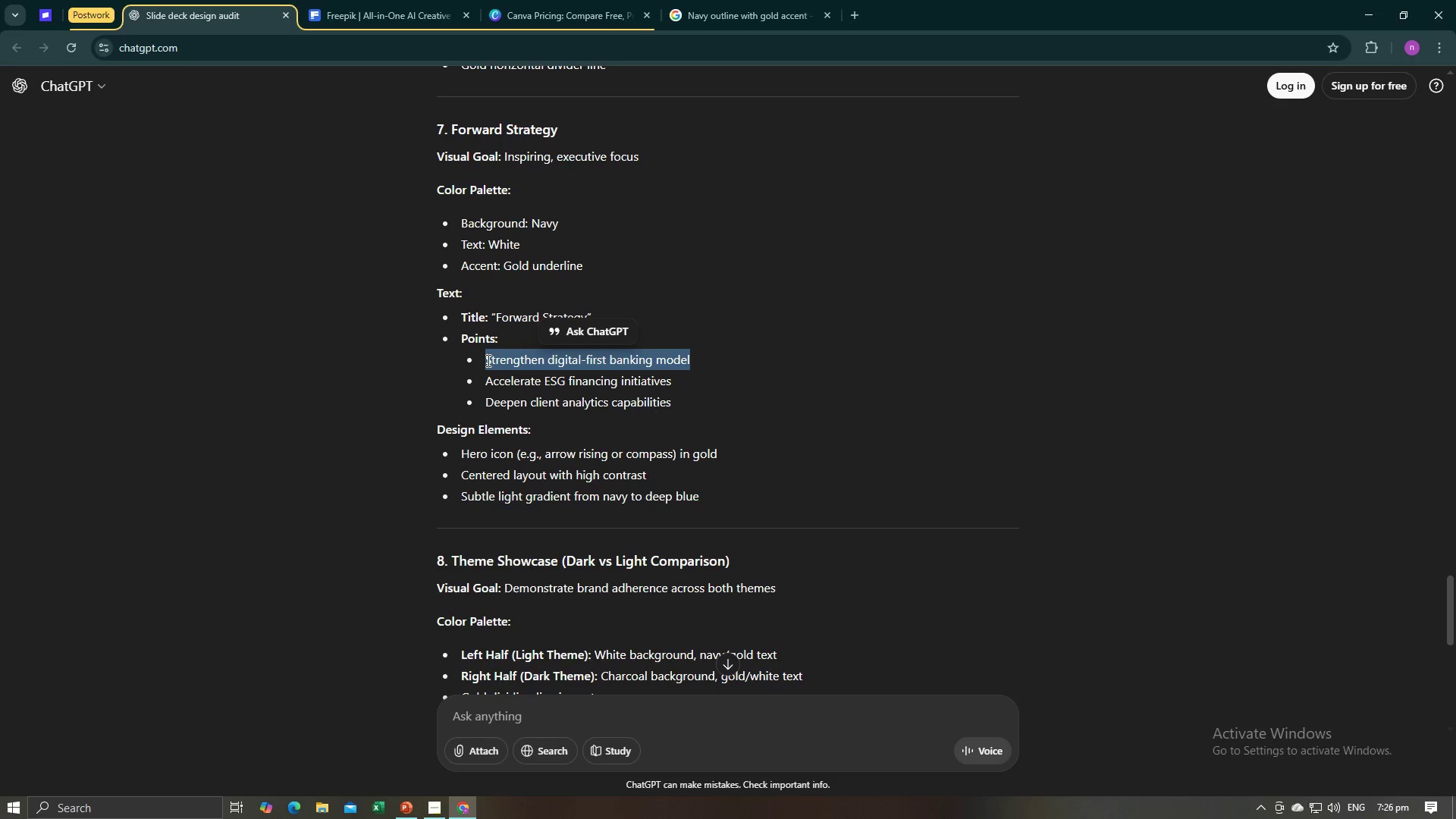 
key(Control+C)
 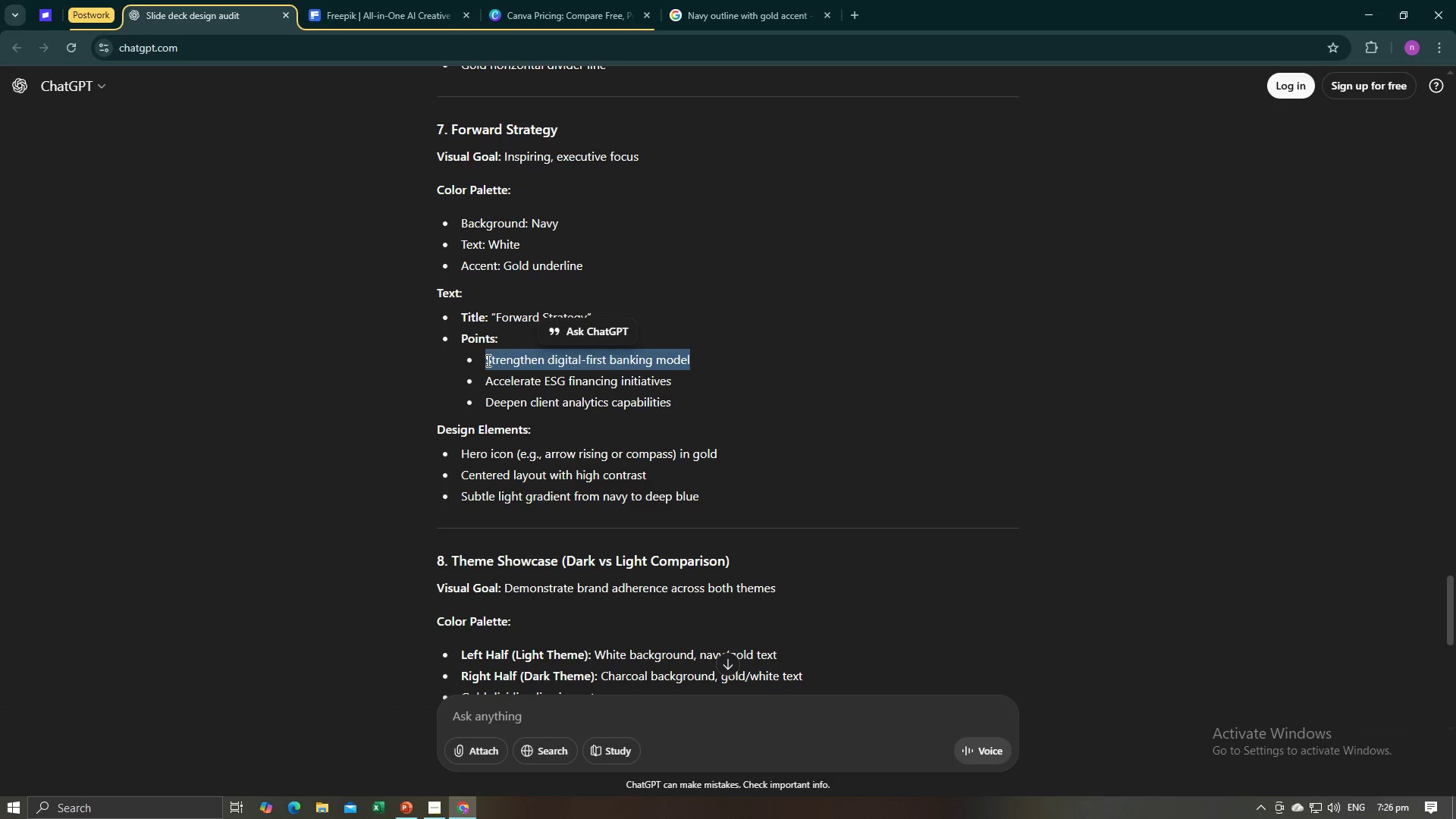 
key(Alt+AltLeft)
 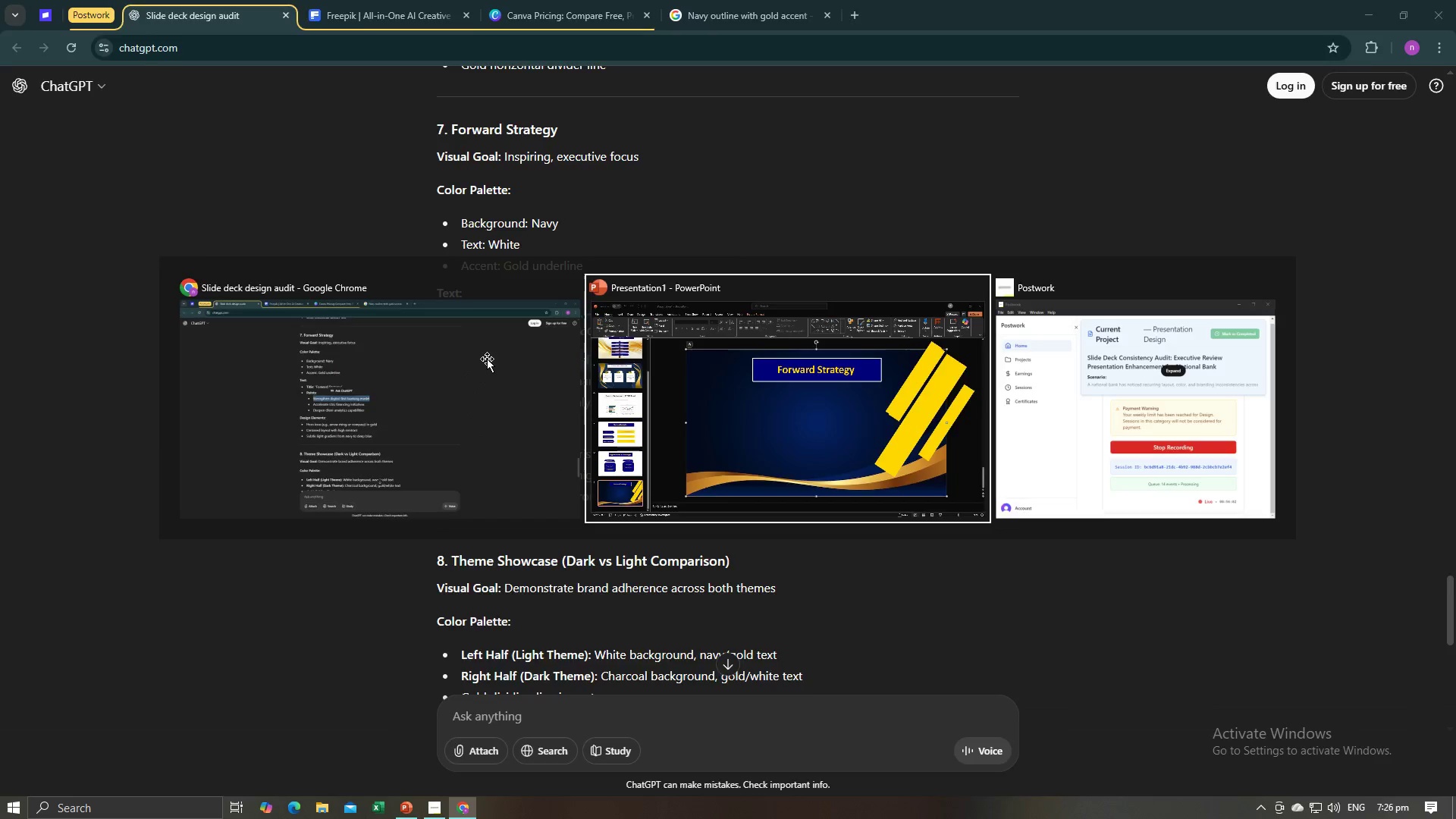 
key(Alt+Tab)
 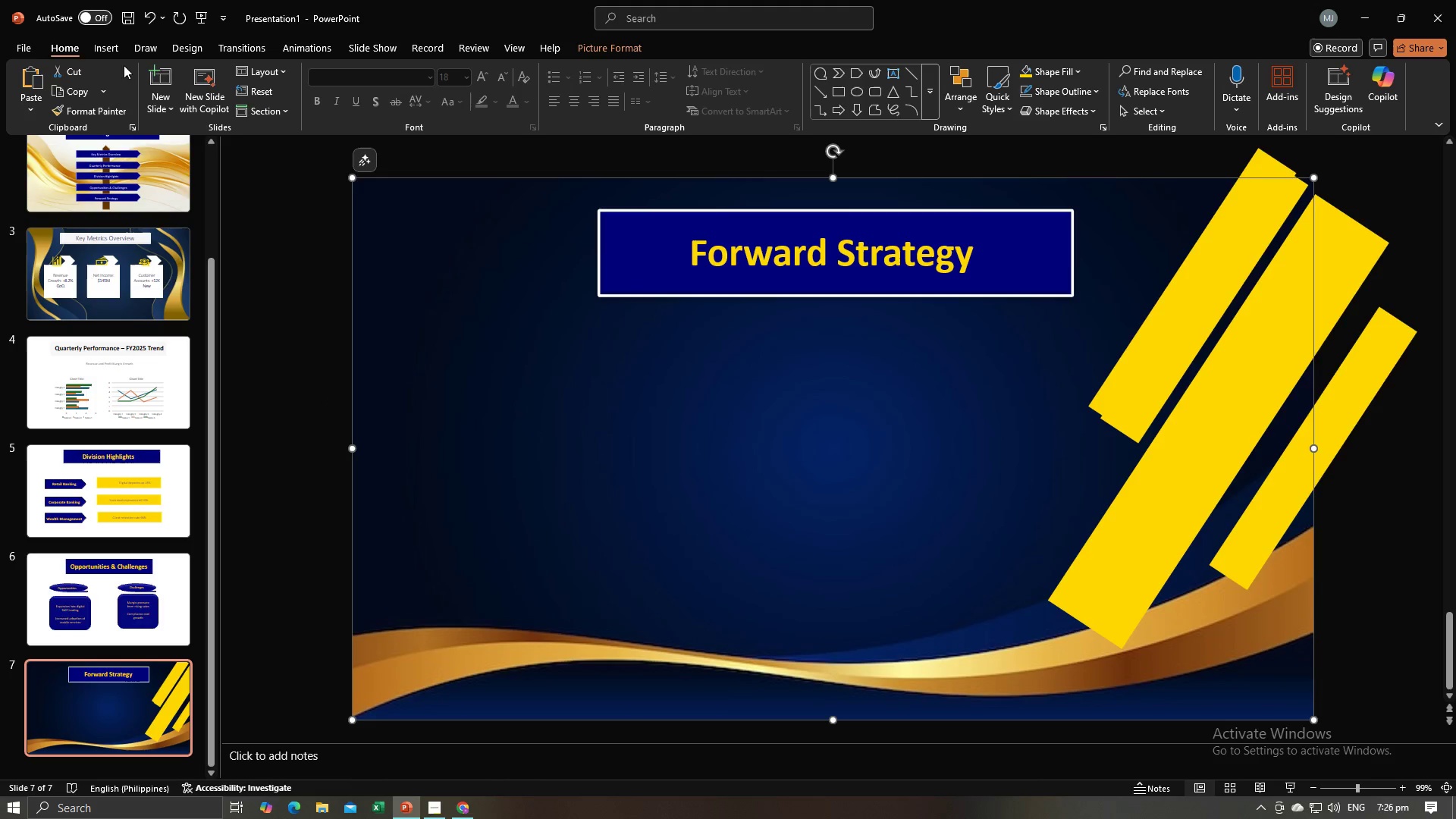 
left_click([105, 49])
 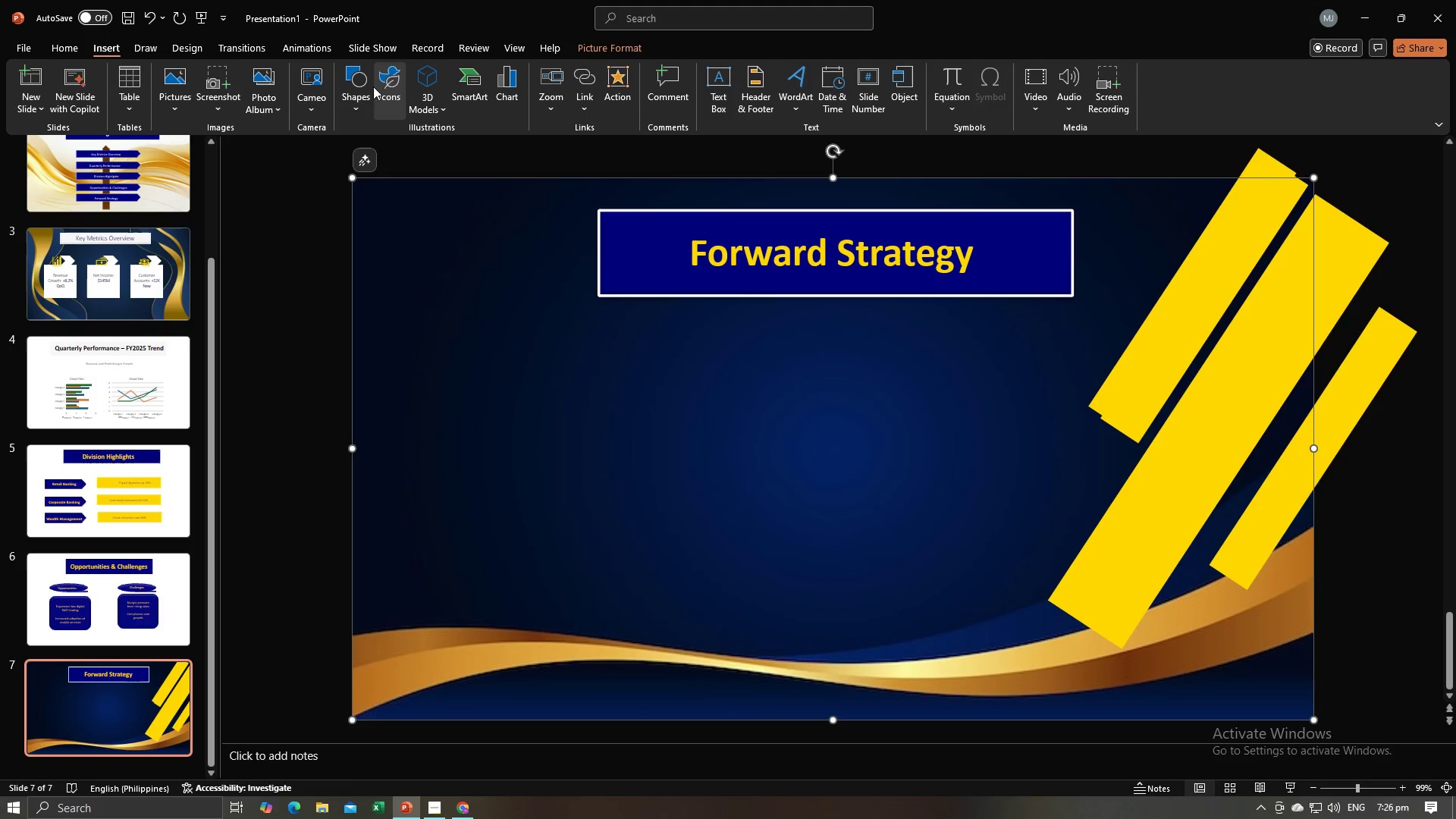 
left_click([367, 86])
 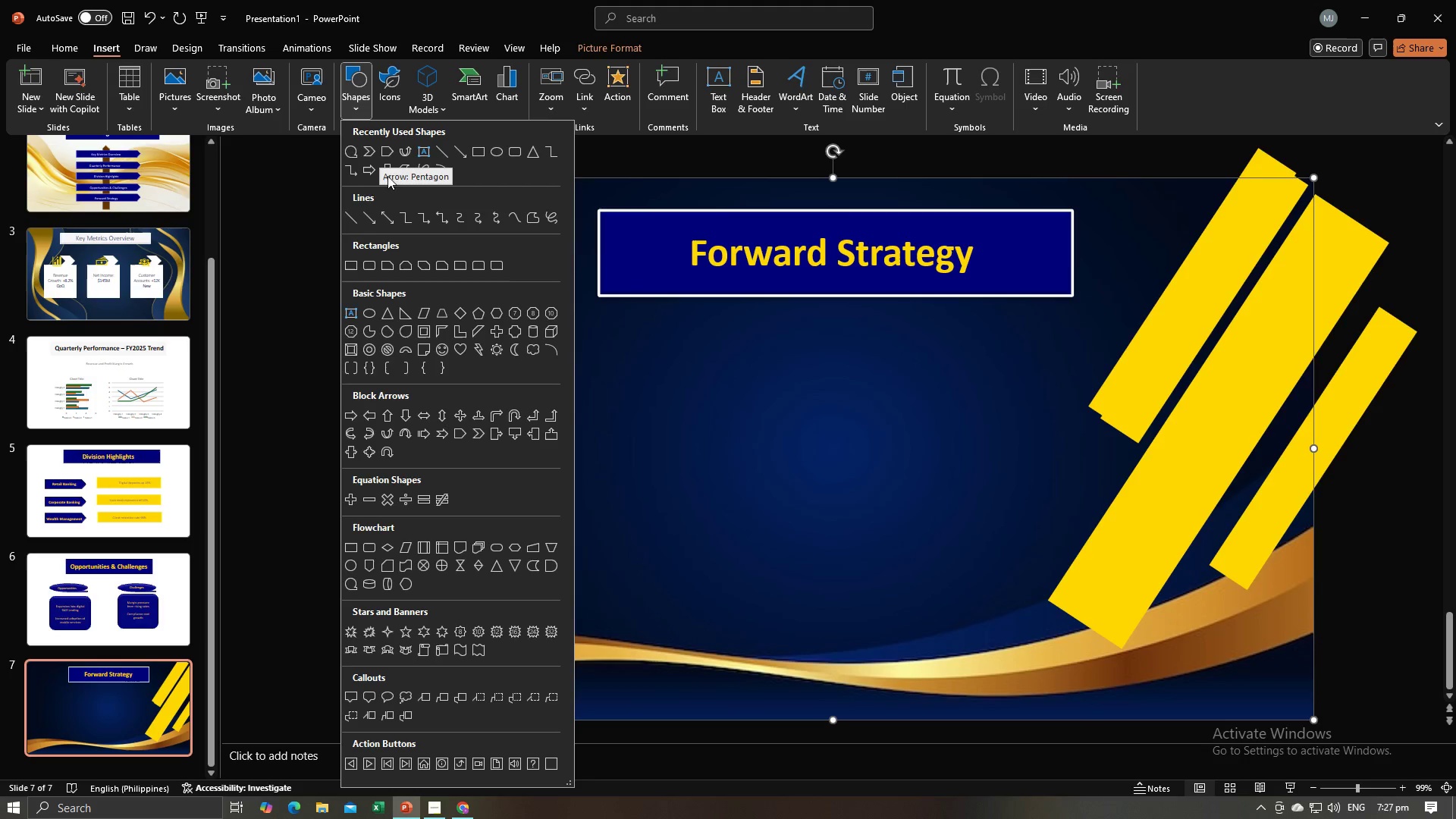 
wait(11.6)
 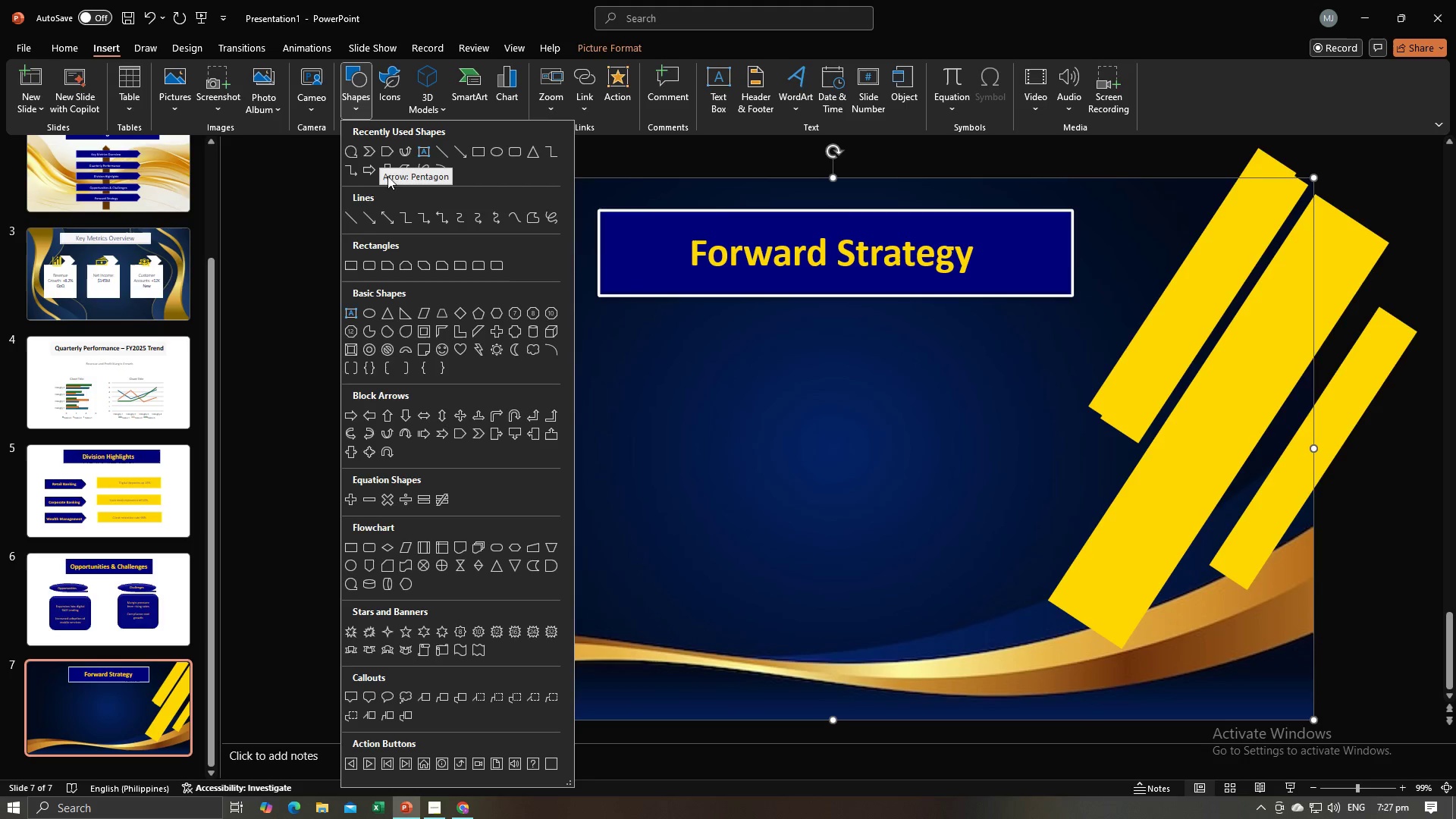 
left_click([356, 415])
 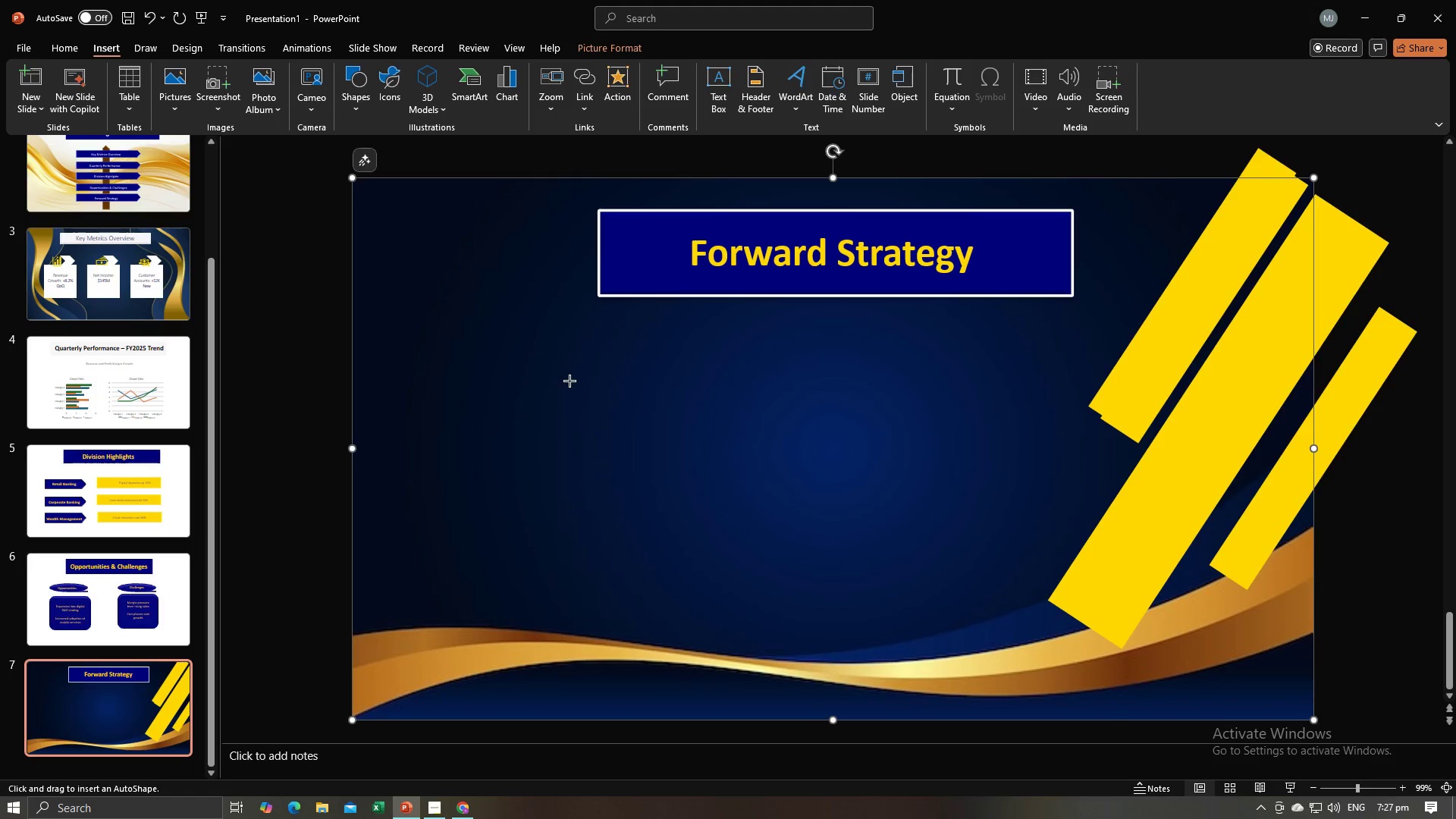 
left_click_drag(start_coordinate=[557, 378], to_coordinate=[915, 497])
 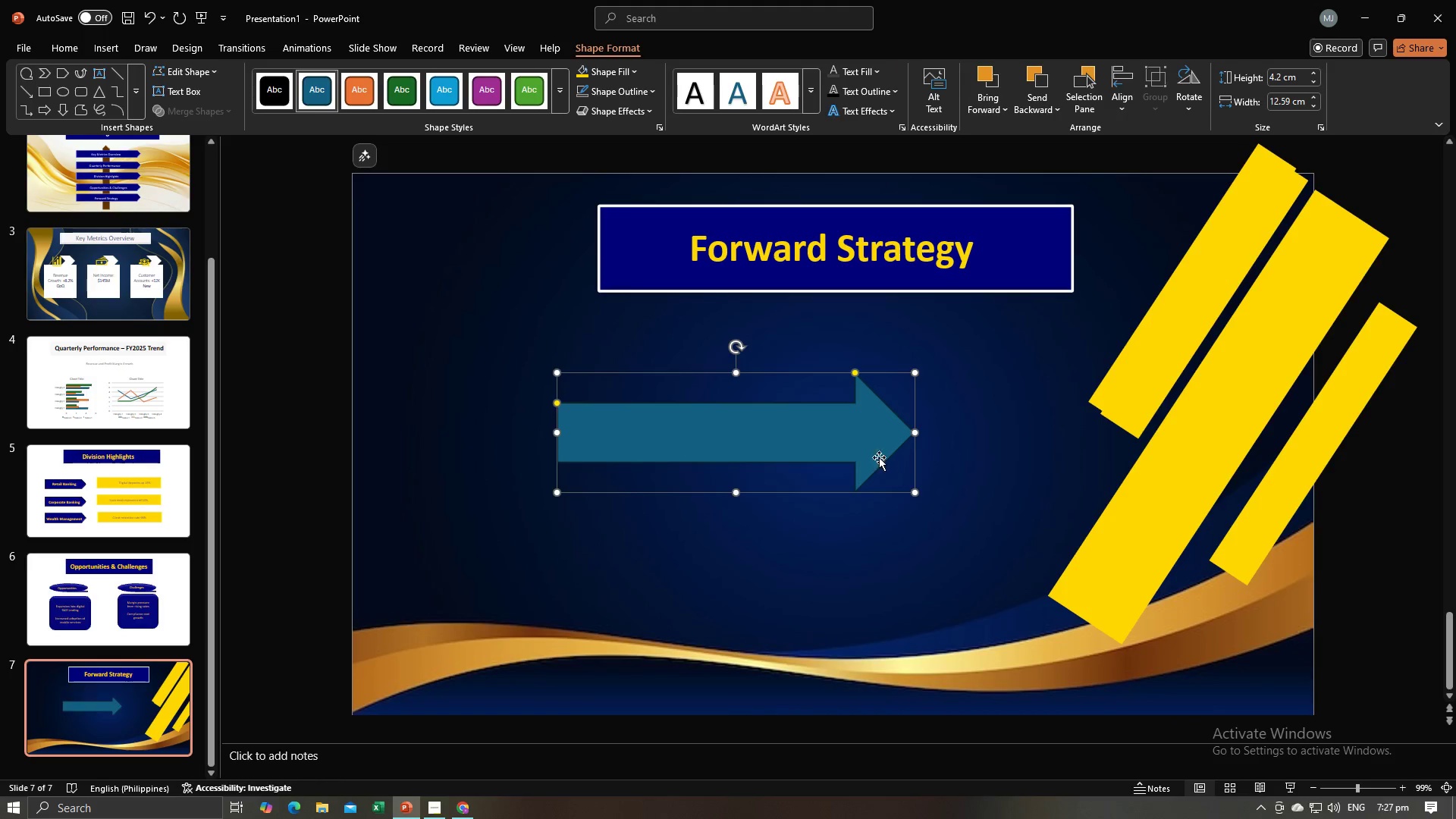 
left_click_drag(start_coordinate=[871, 452], to_coordinate=[939, 437])
 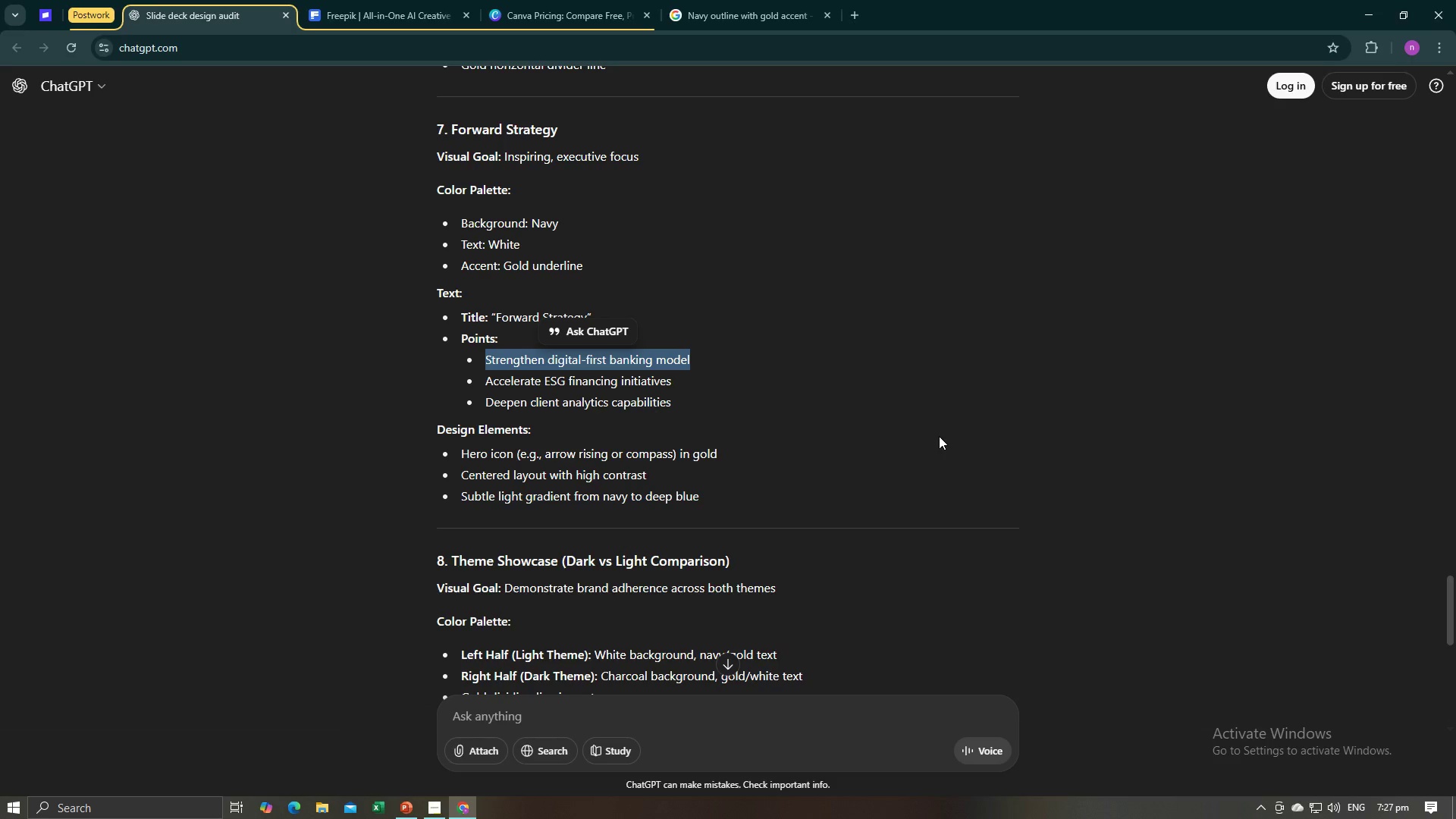 
key(Alt+AltLeft)
 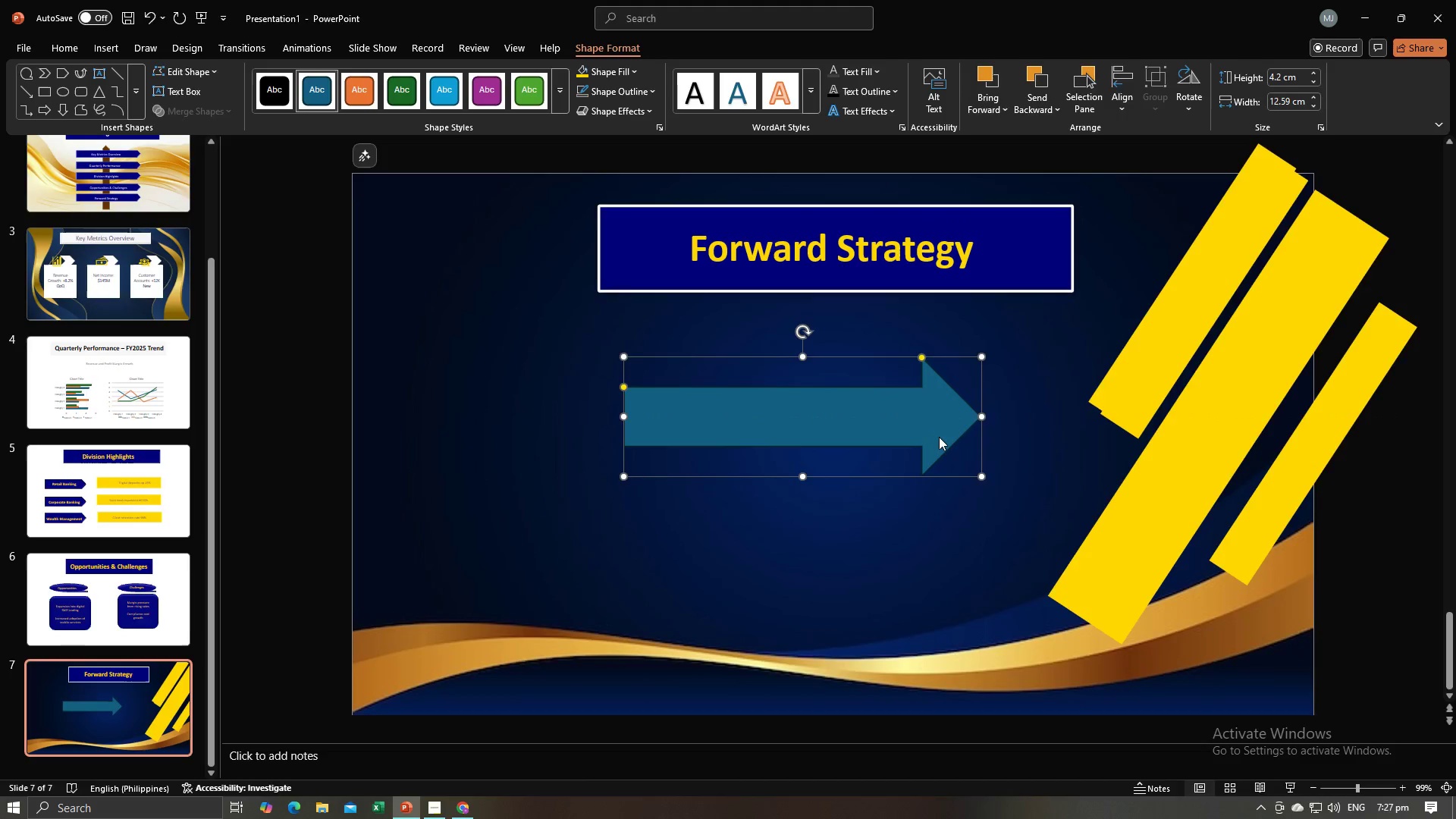 
key(Alt+Tab)
 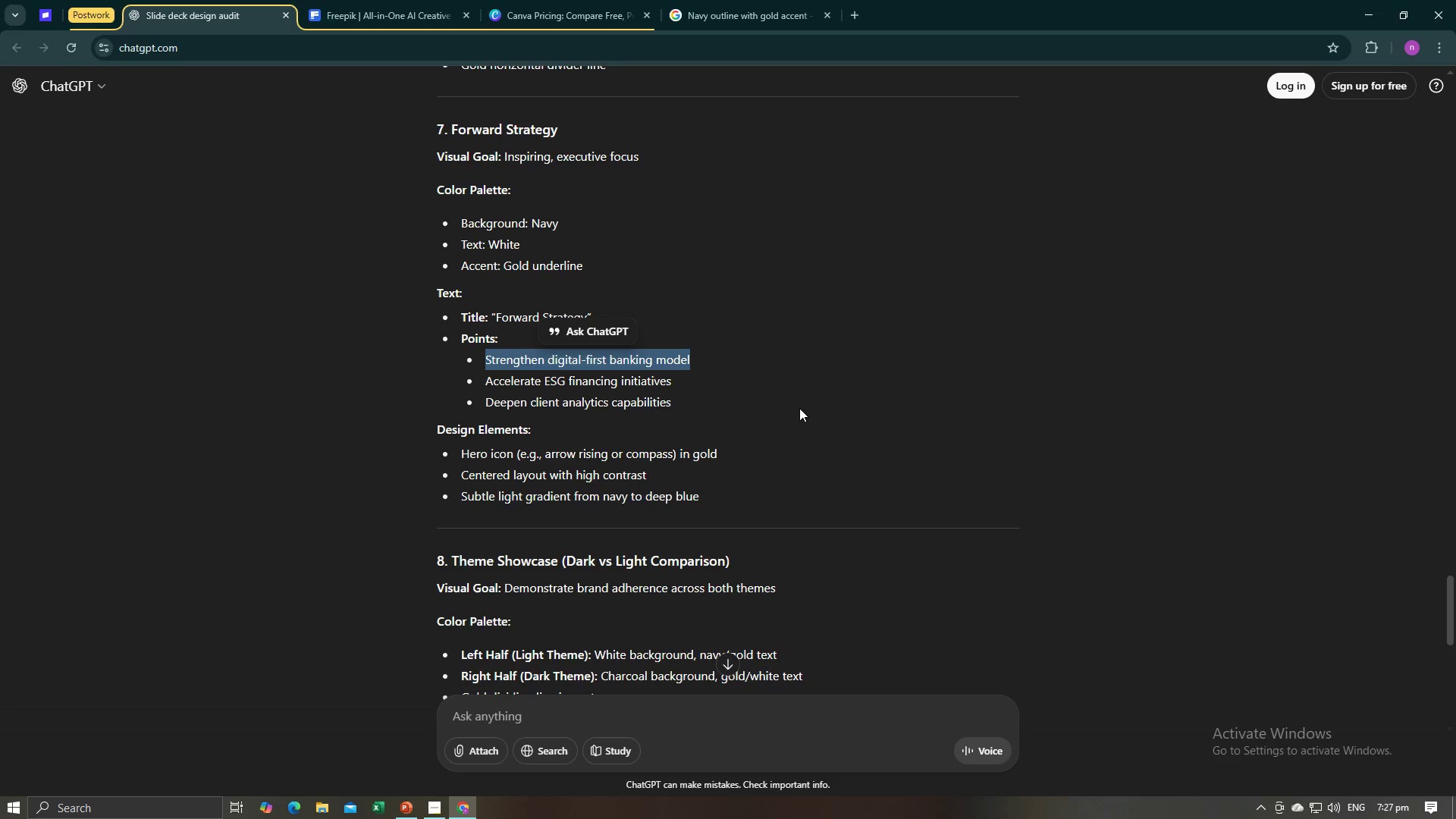 
key(Alt+AltLeft)
 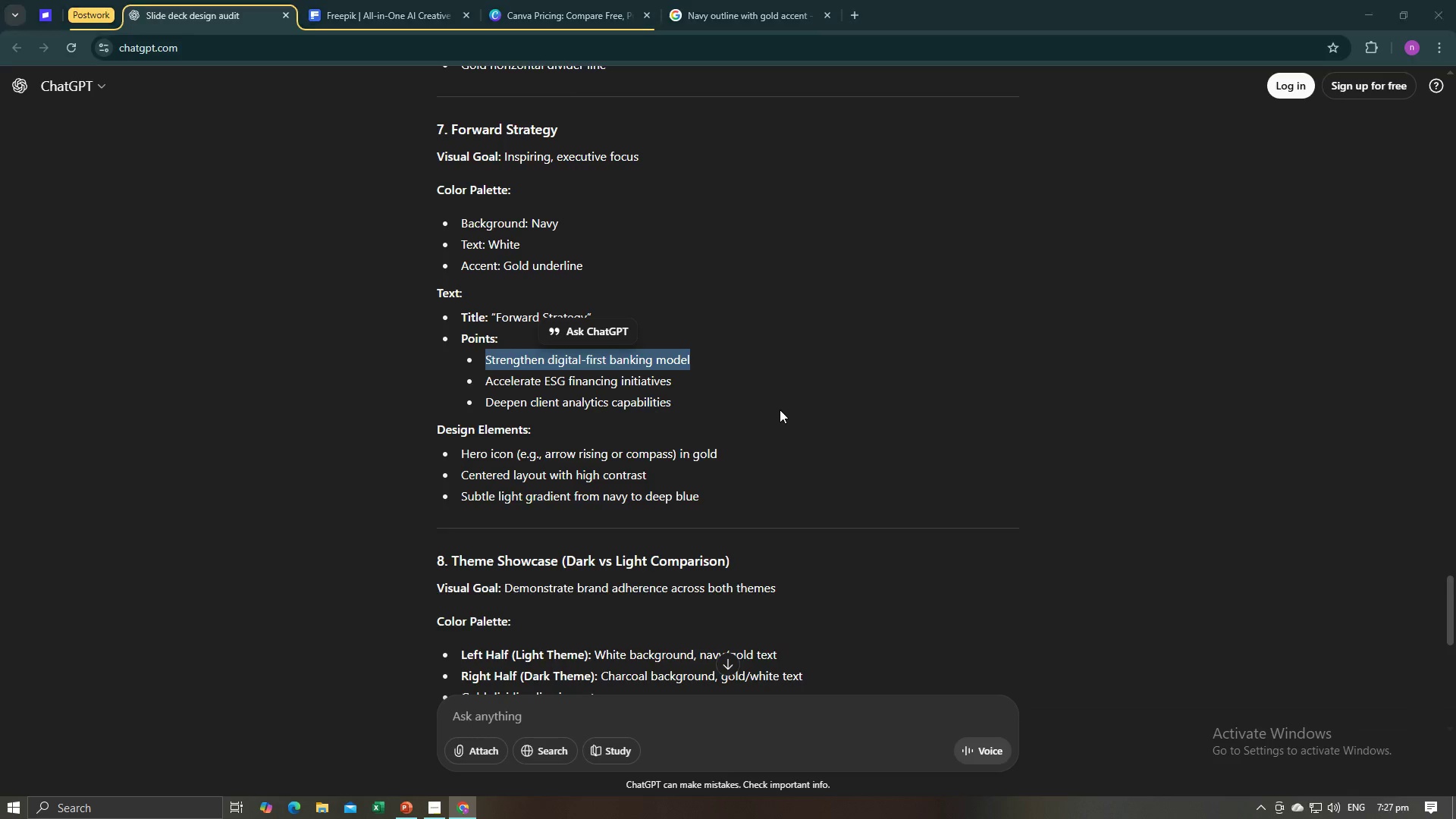 
key(Alt+Tab)
 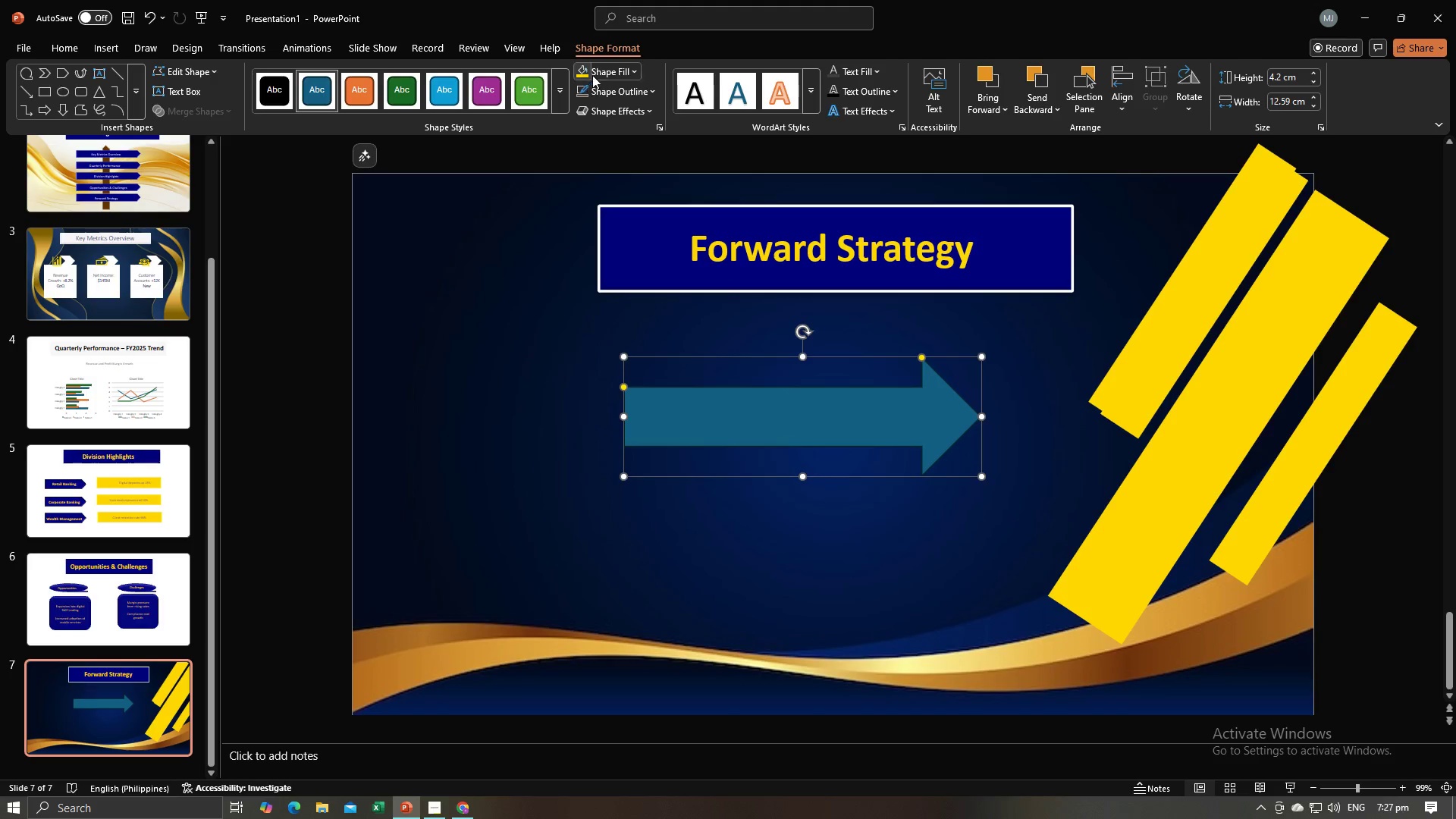 
left_click([604, 74])
 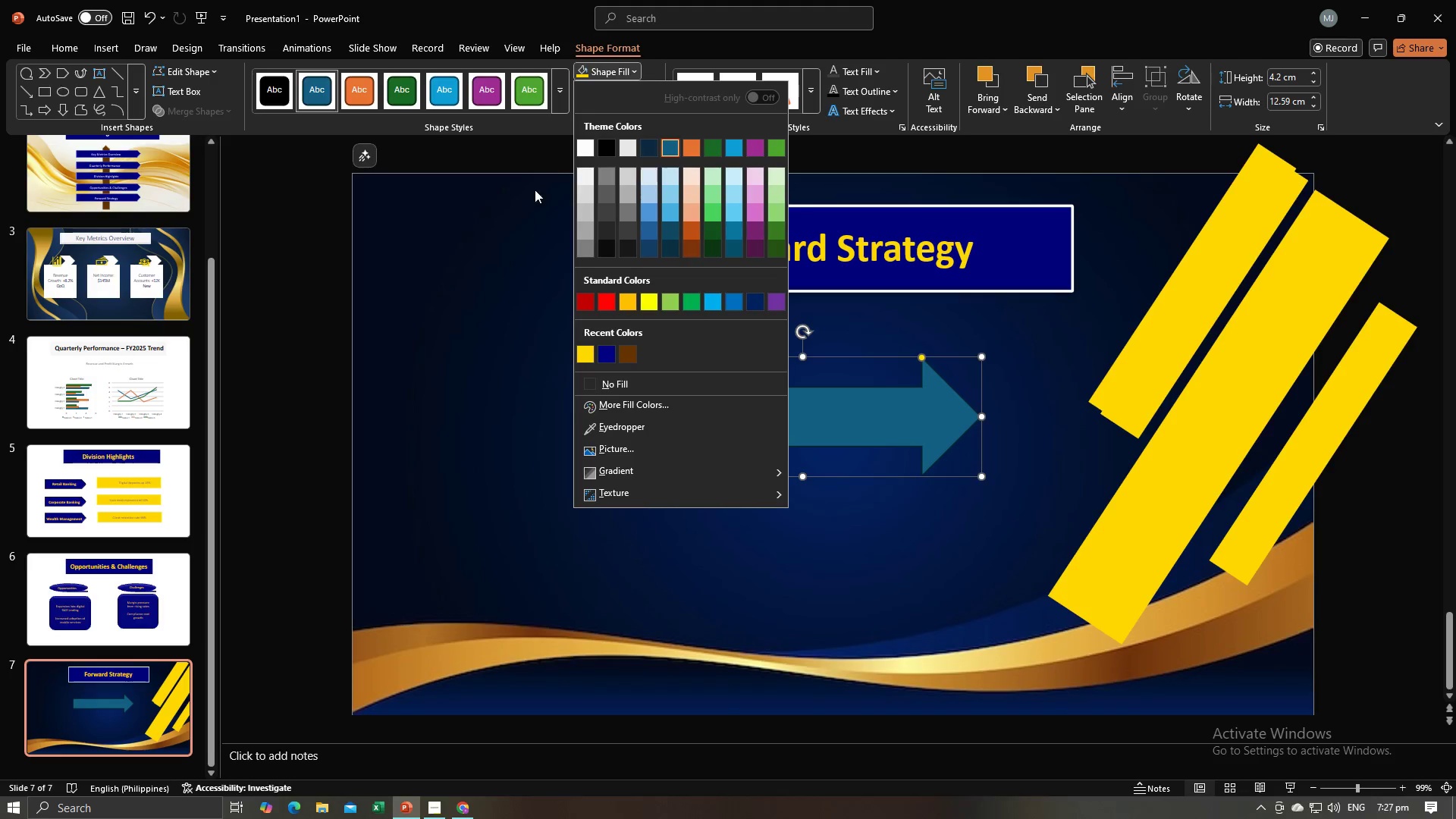 
left_click([544, 171])
 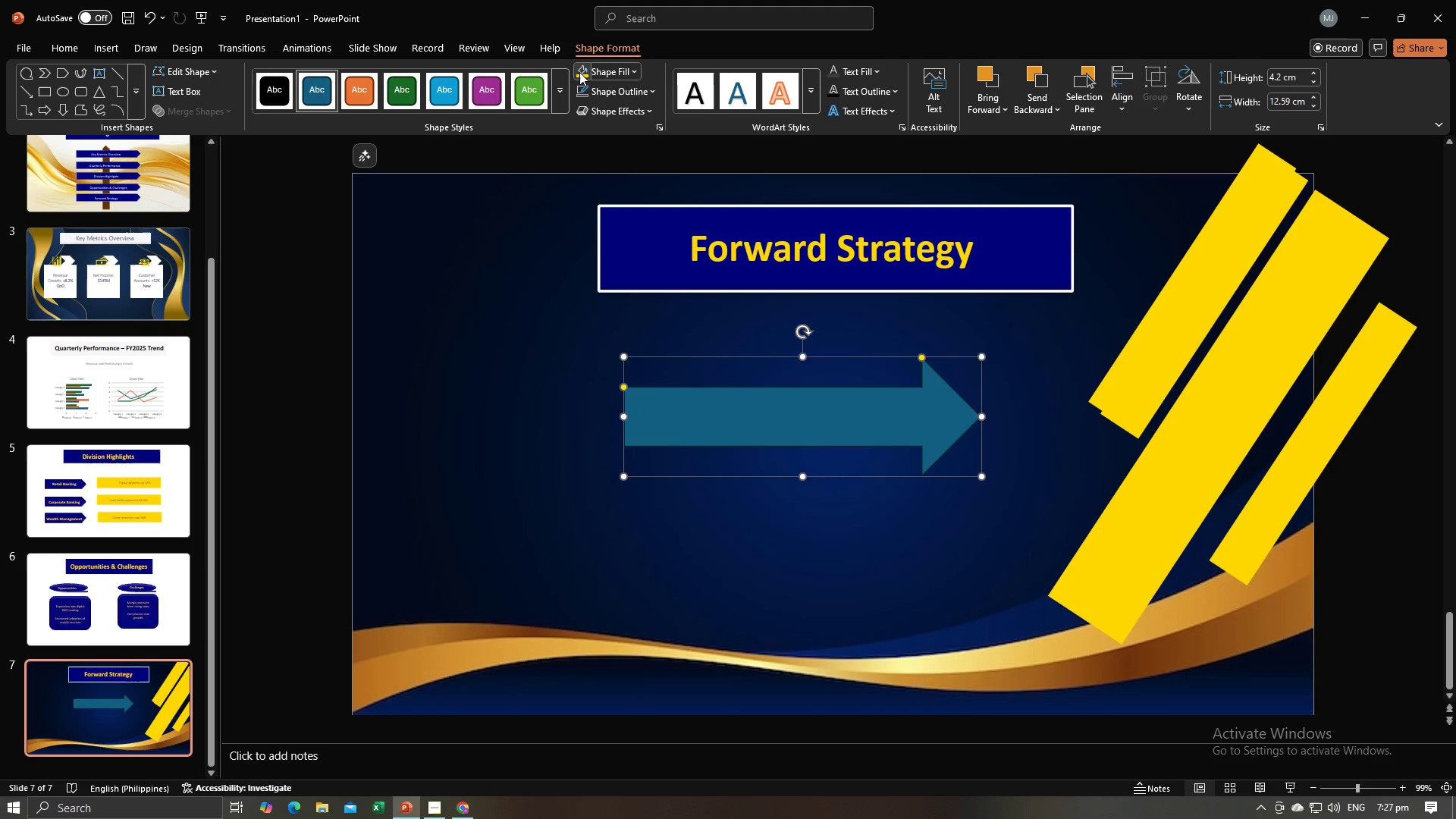 
left_click([580, 71])
 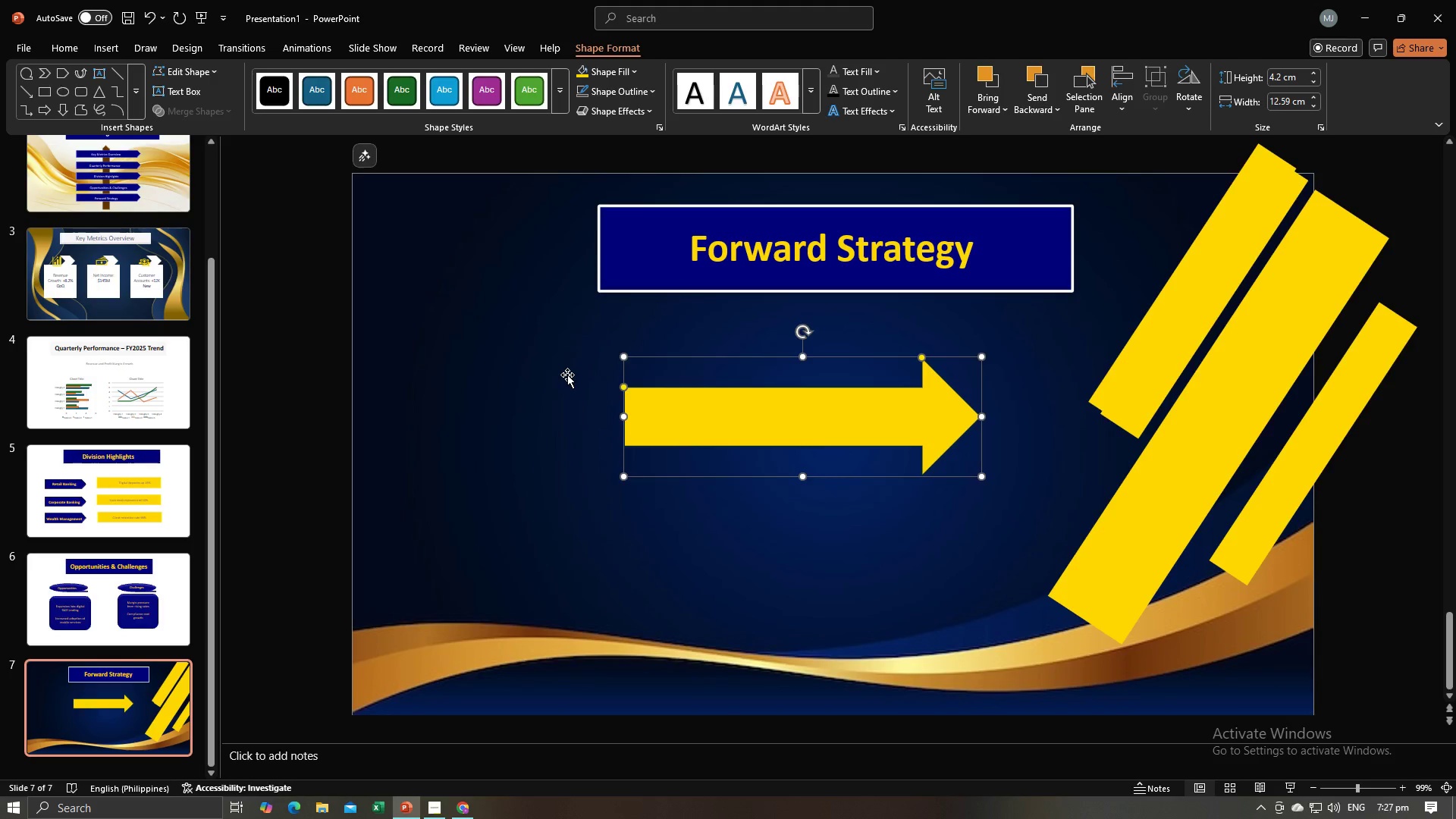 
left_click([567, 375])
 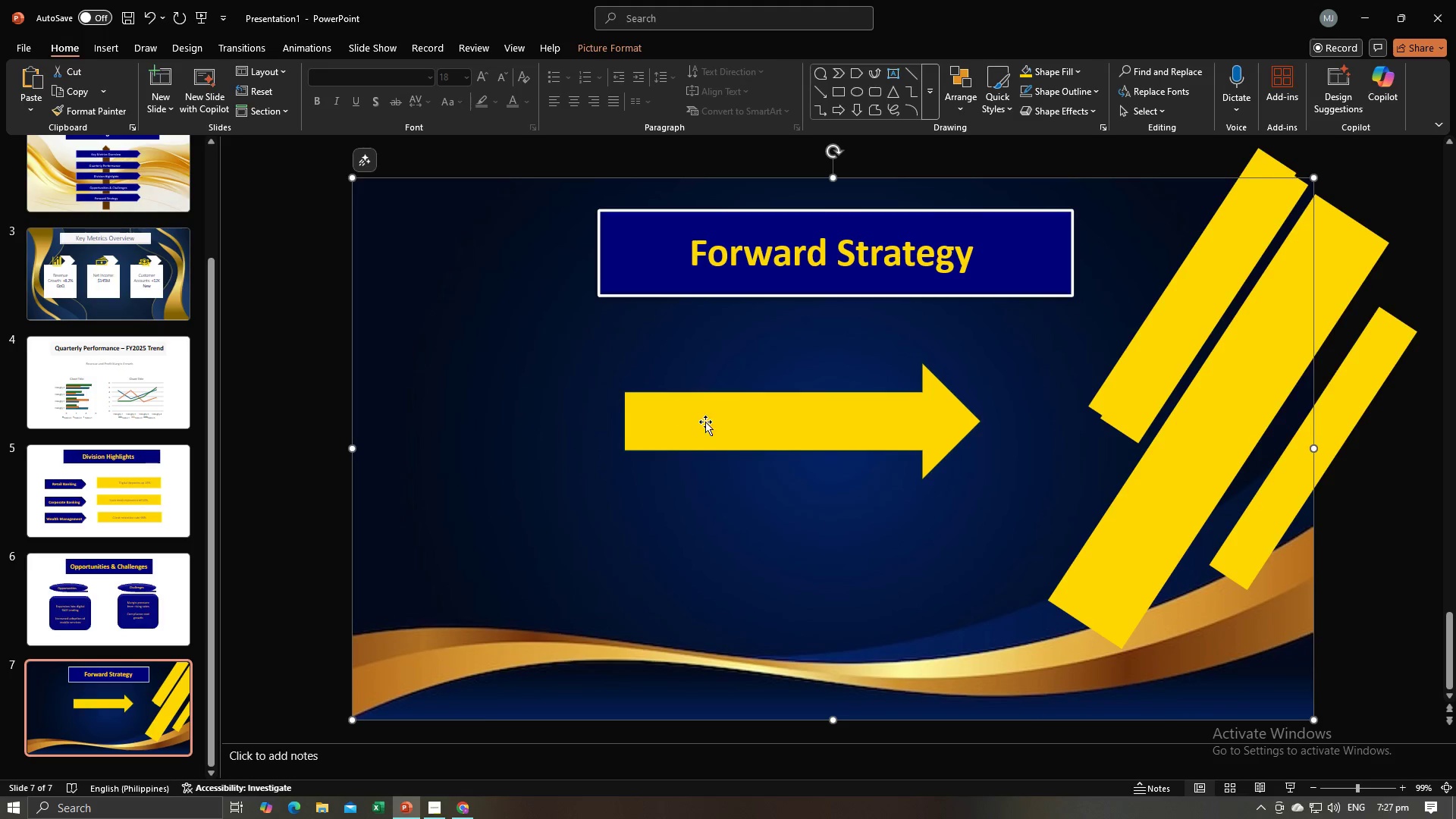 
left_click([705, 422])
 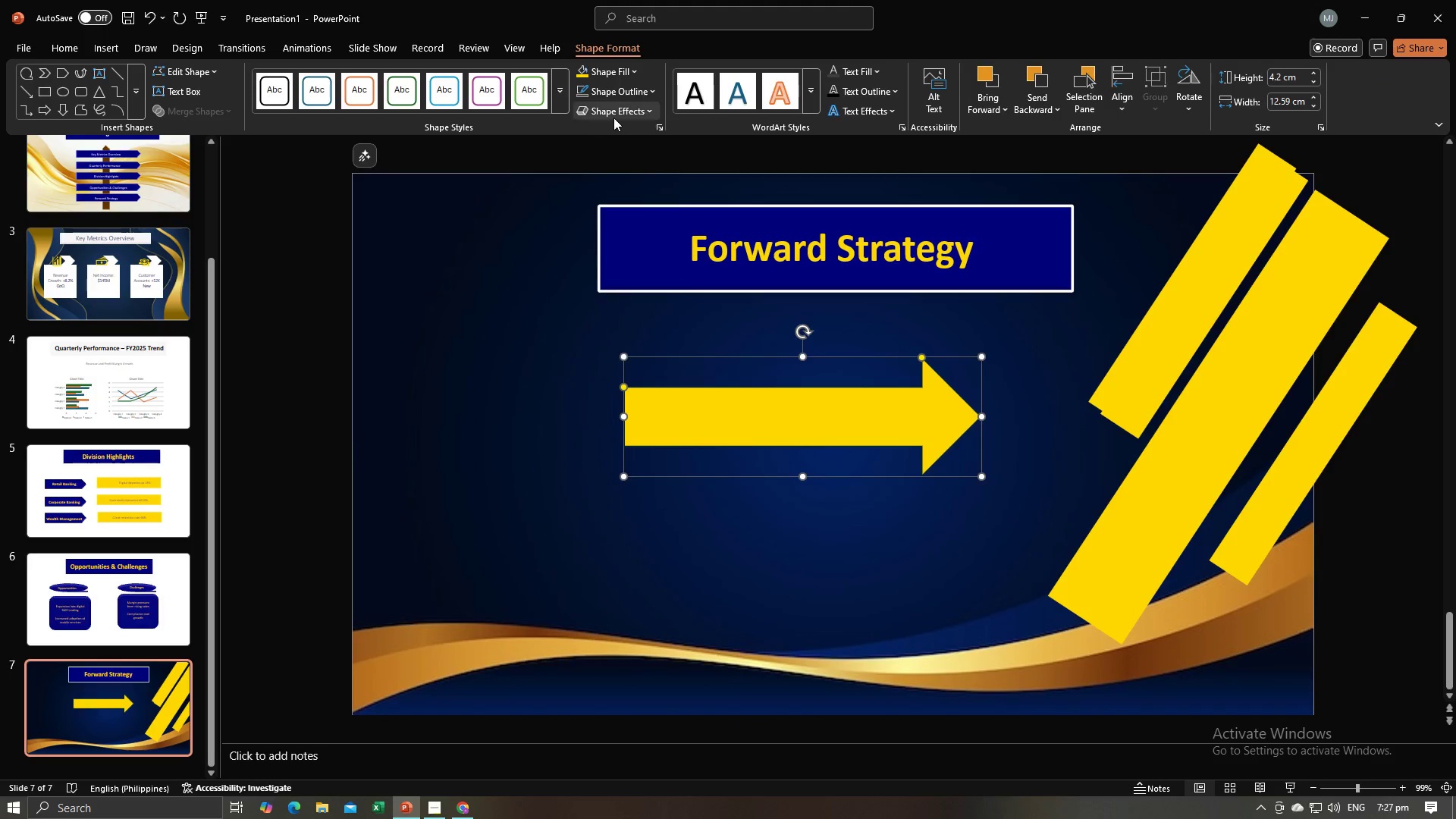 
left_click([614, 116])
 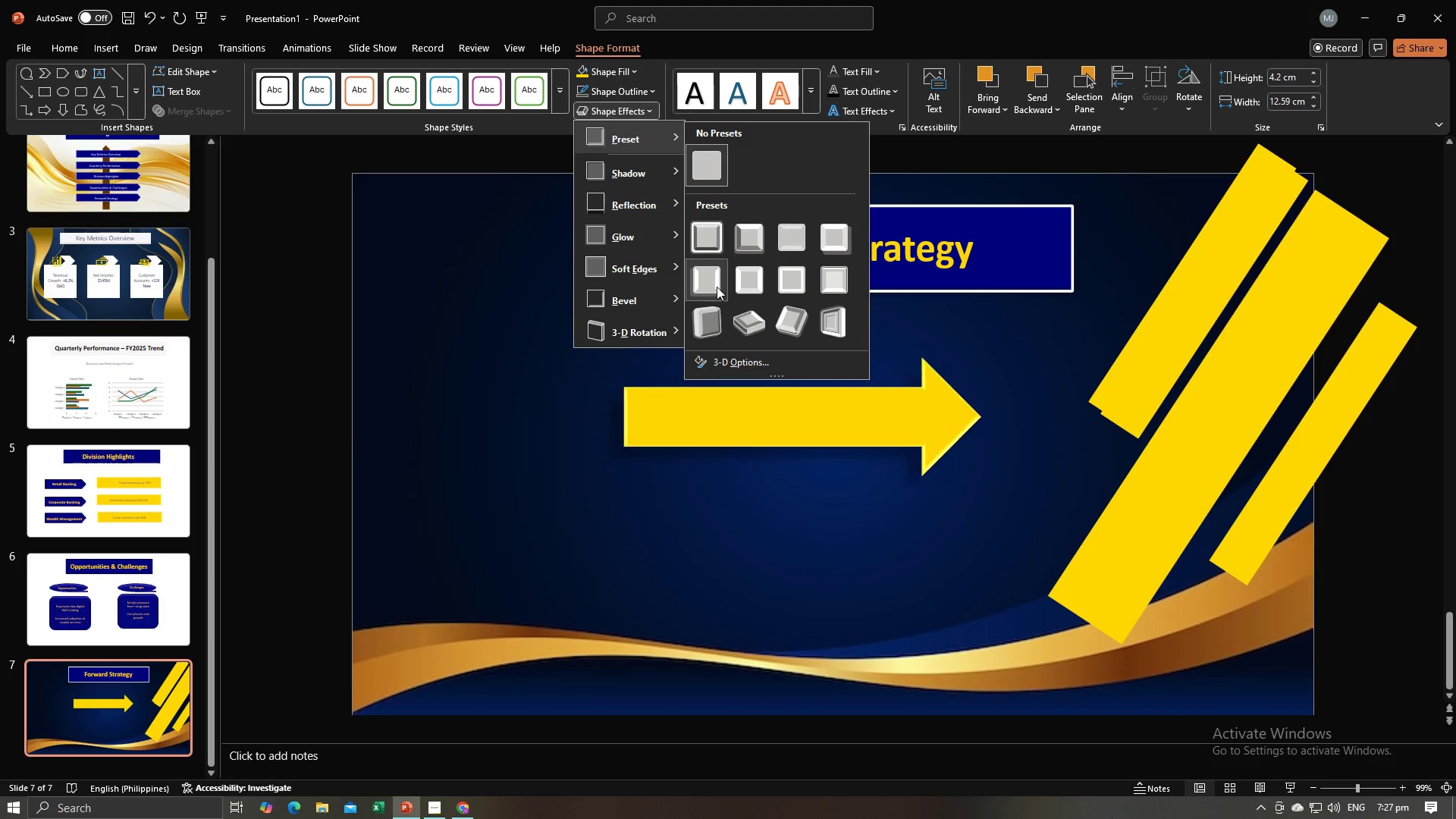 
left_click([717, 287])
 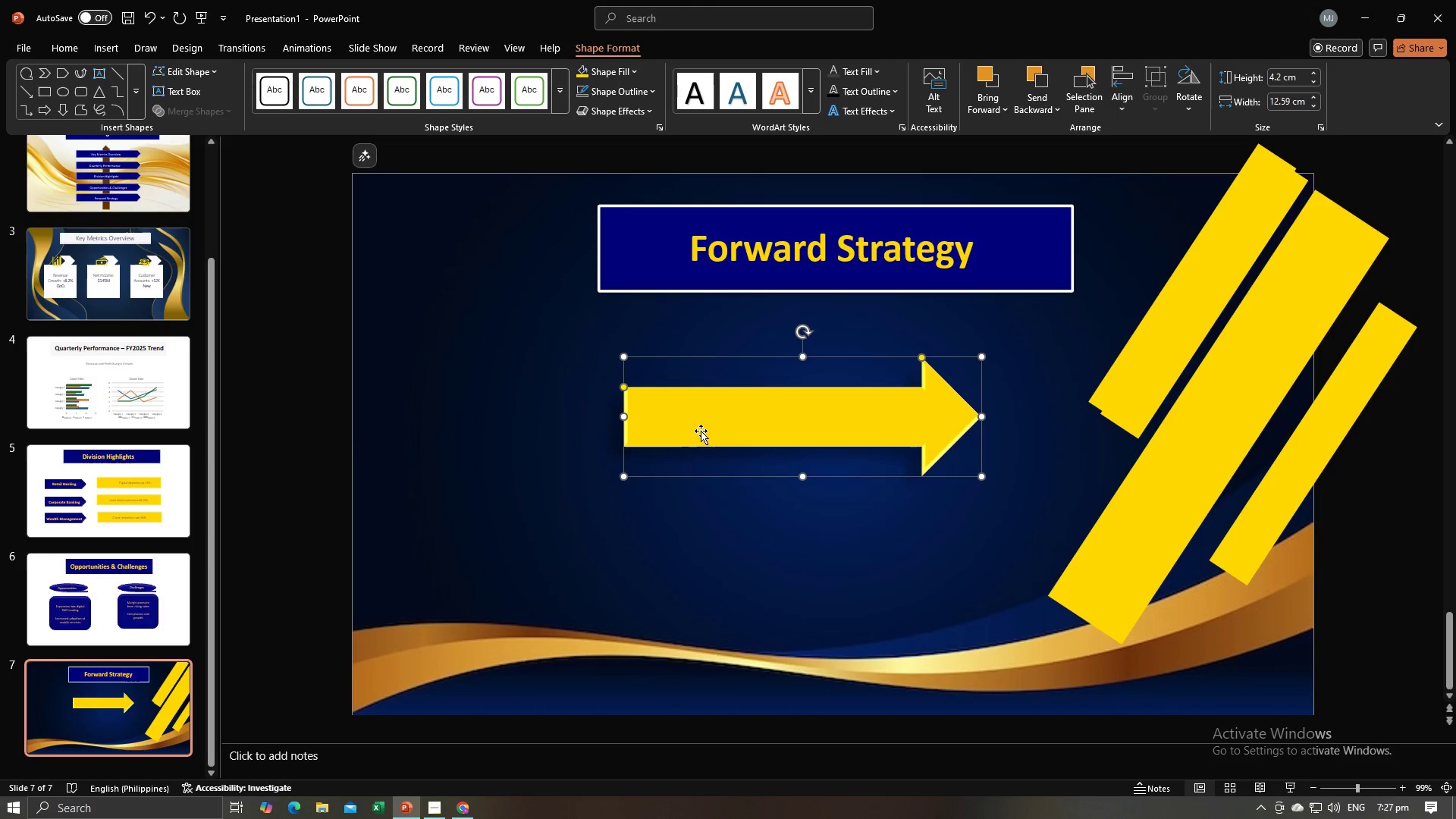 
key(Alt+AltLeft)
 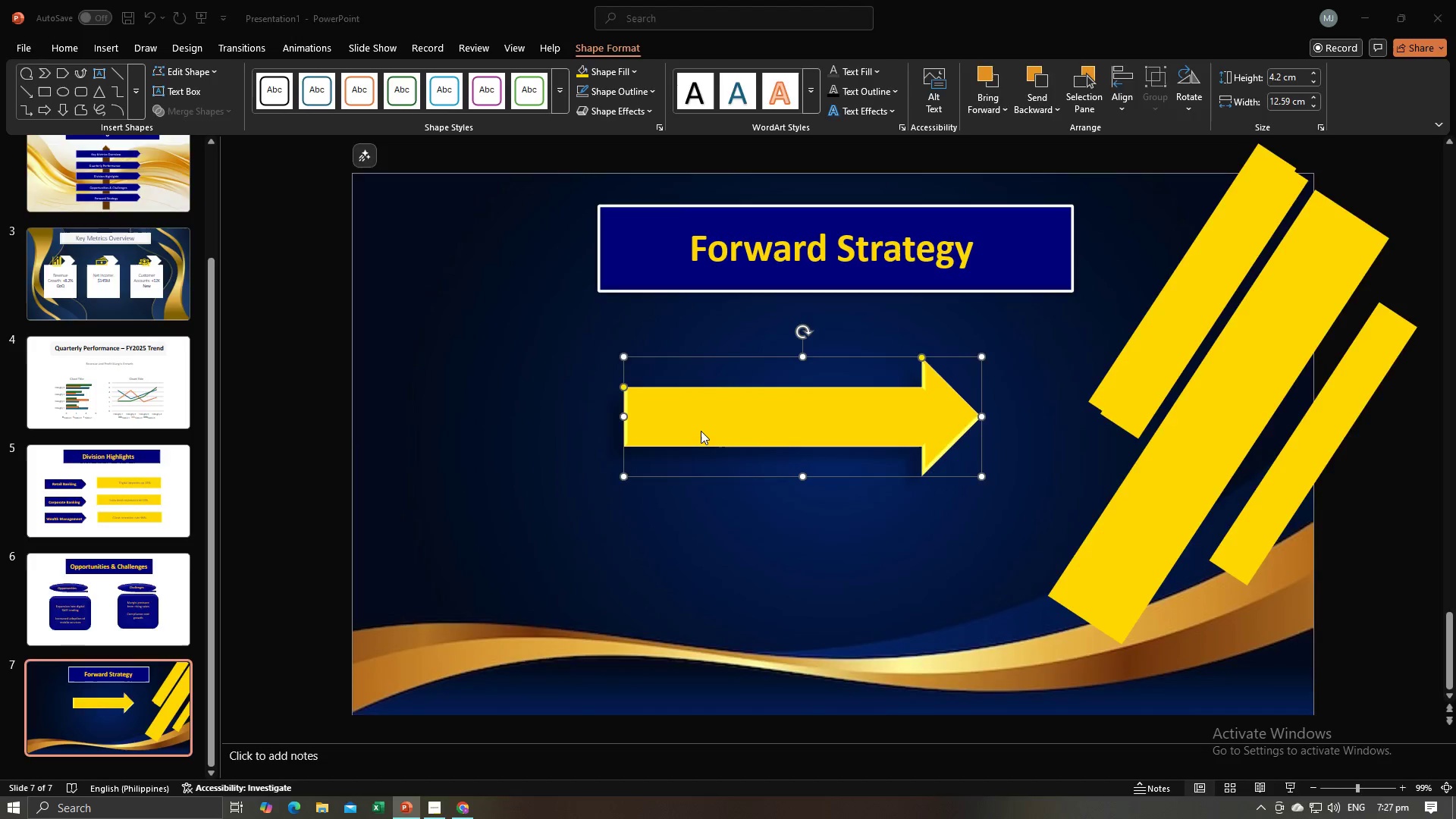 
key(Alt+Tab)
 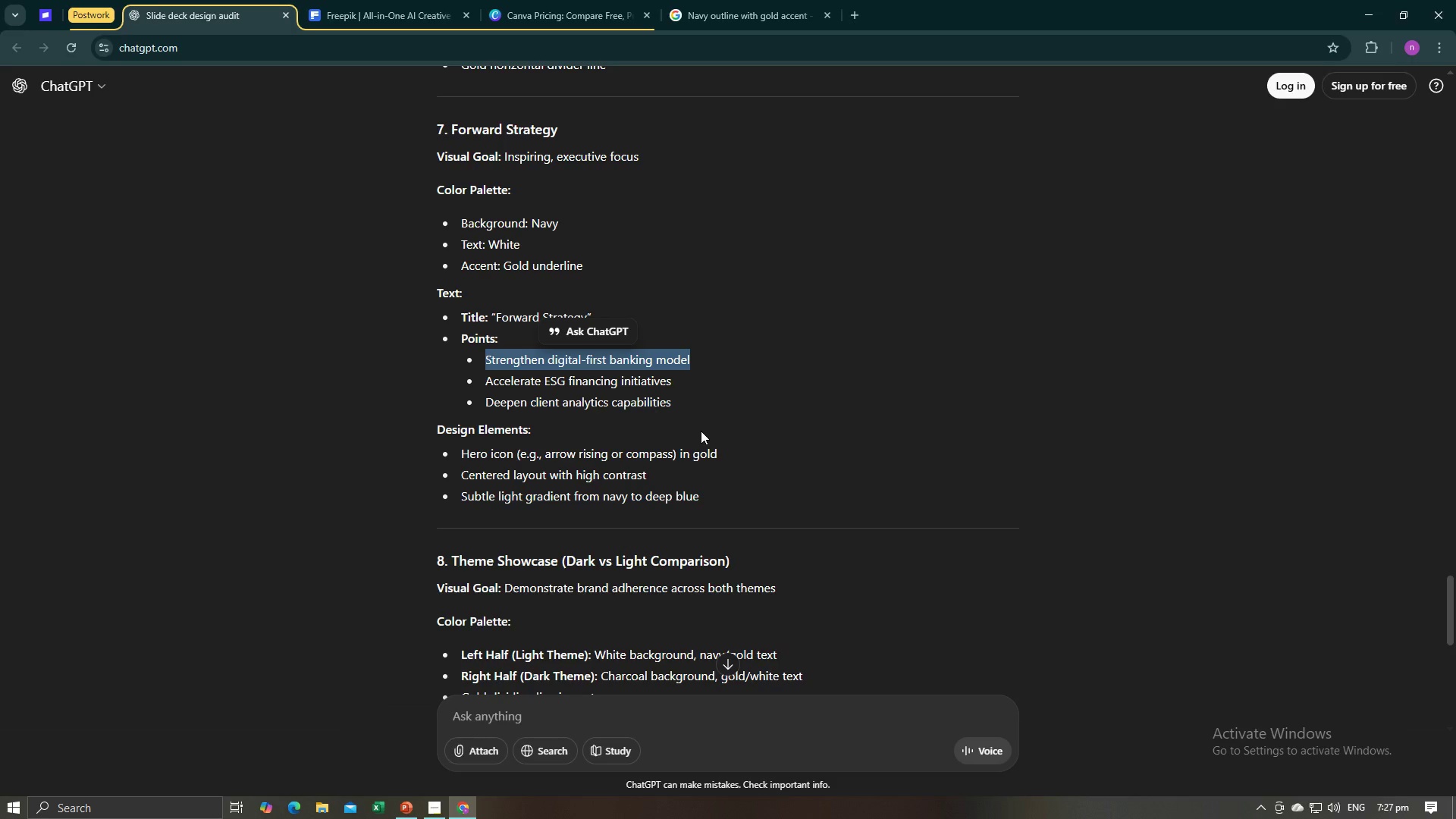 
key(Alt+AltLeft)
 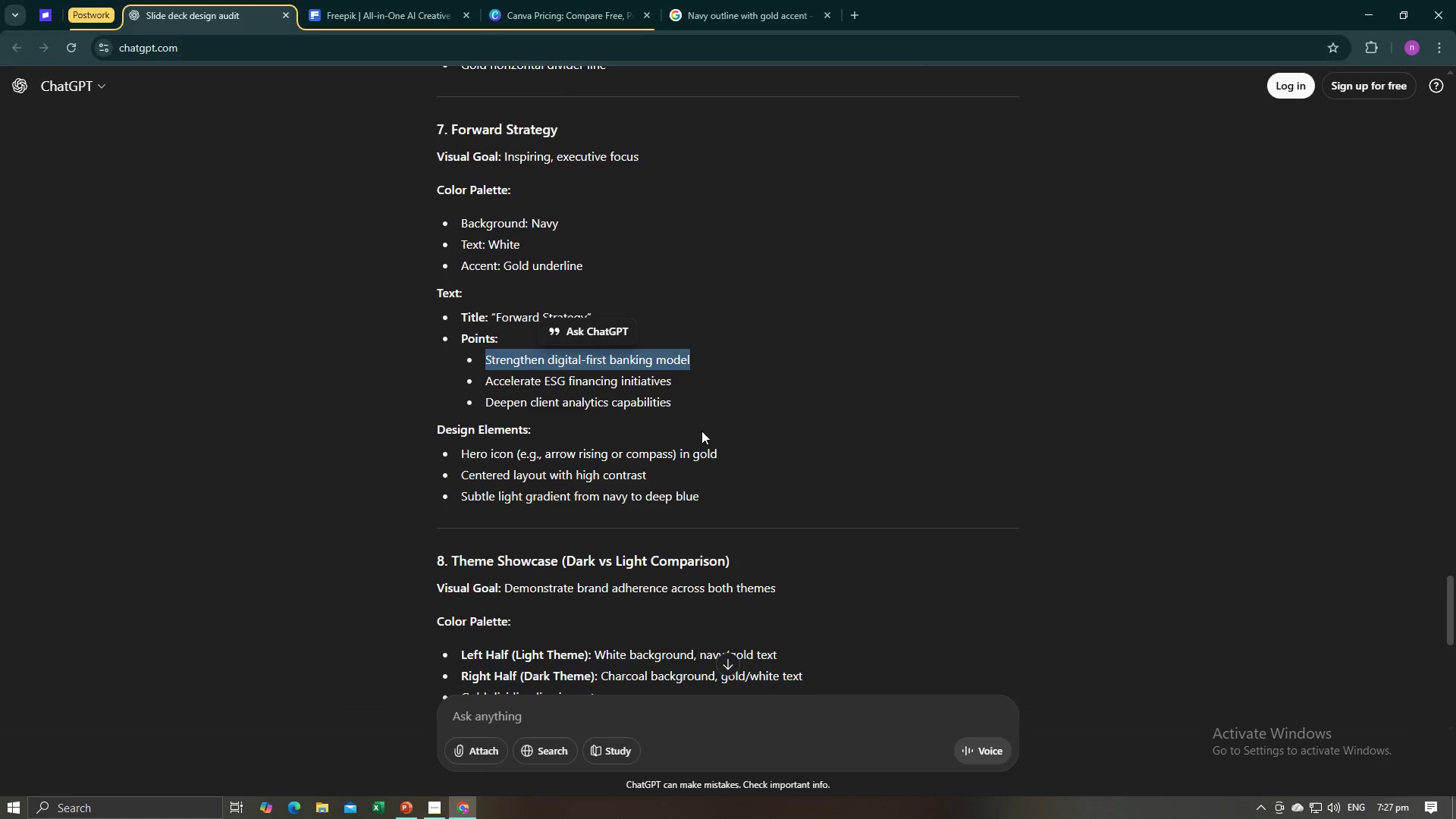 
key(Alt+Tab)
 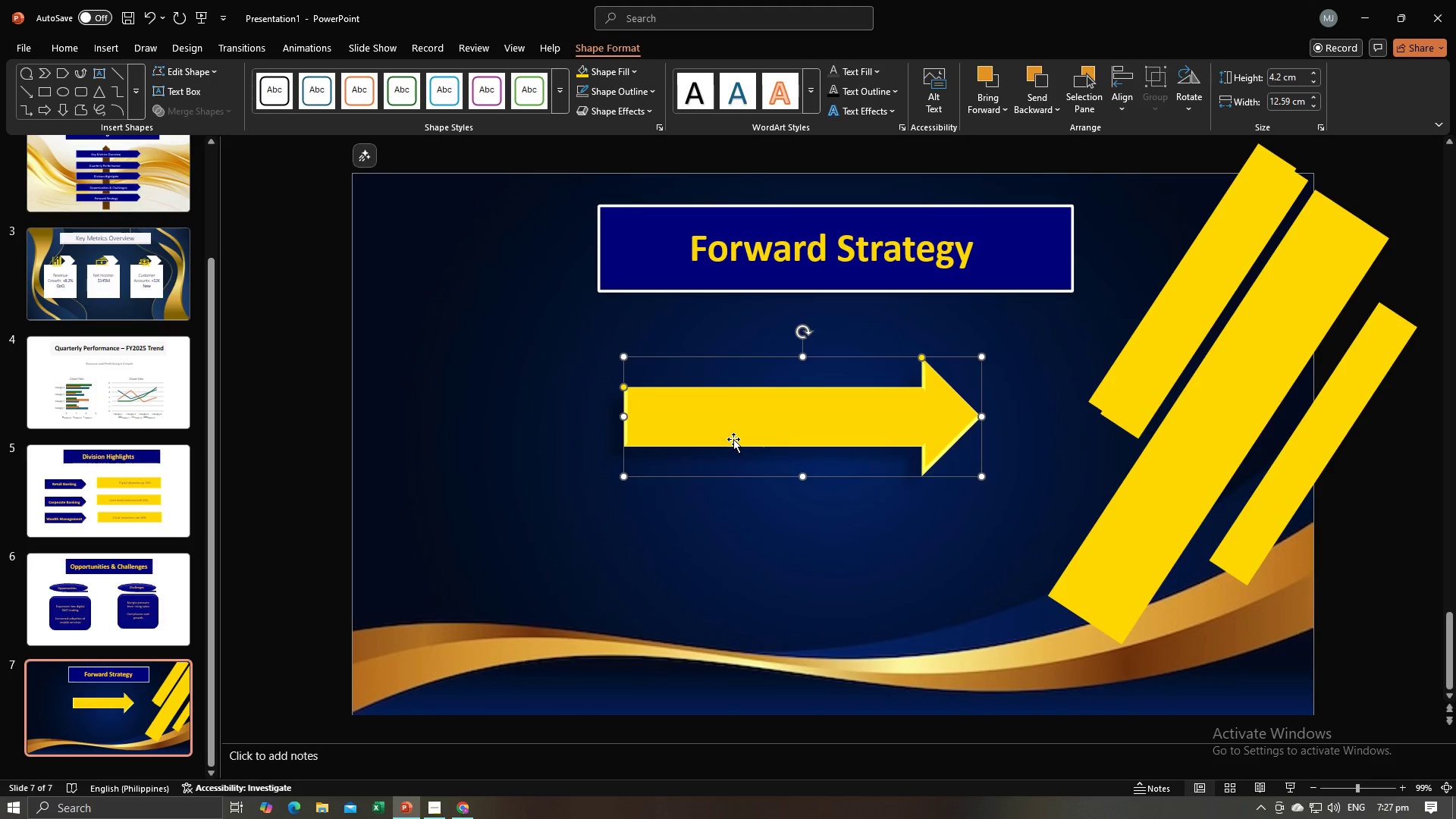 
key(Control+C)
 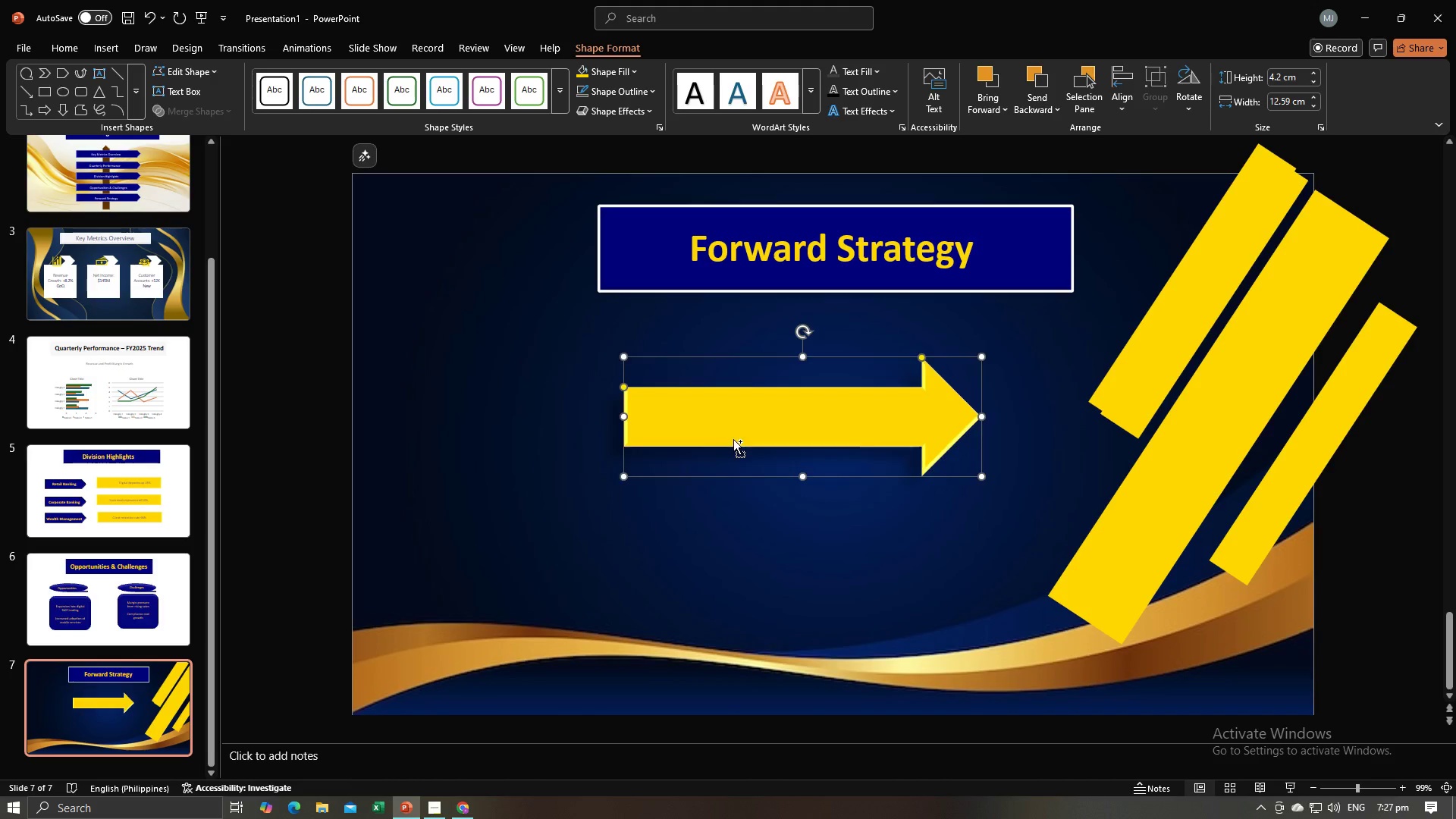 
key(Control+V)
 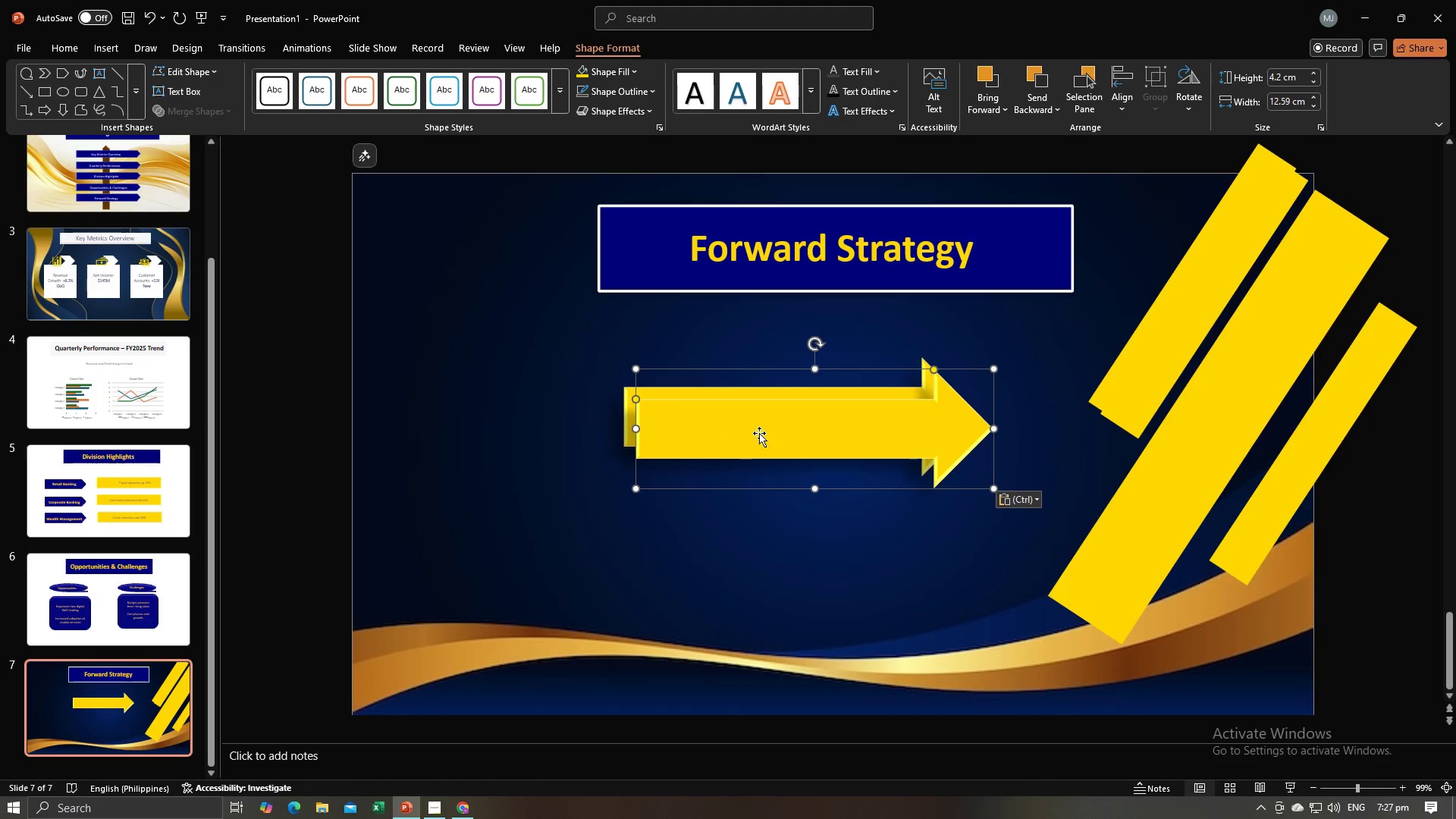 
left_click_drag(start_coordinate=[760, 433], to_coordinate=[749, 538])
 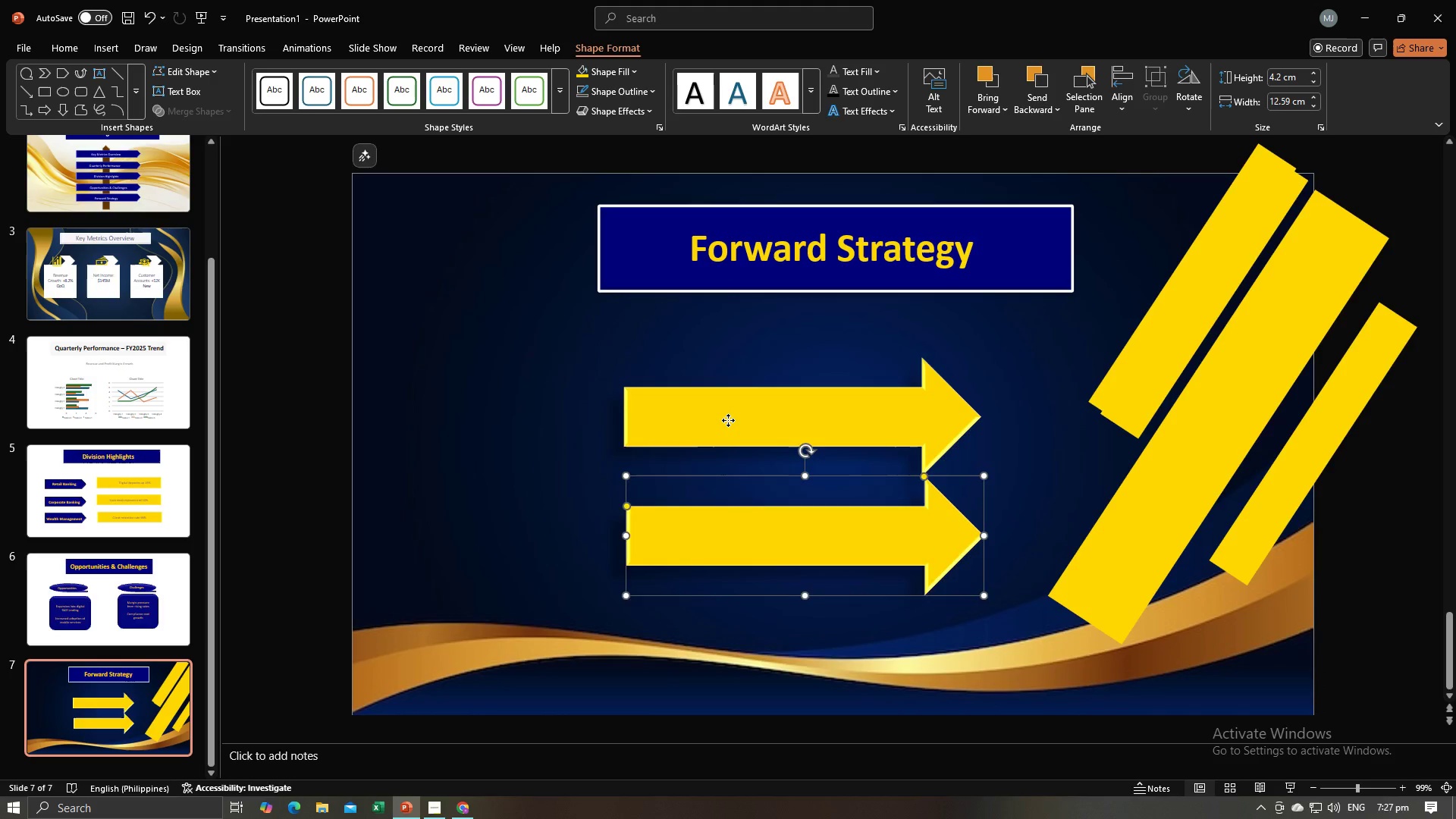 
left_click([728, 420])
 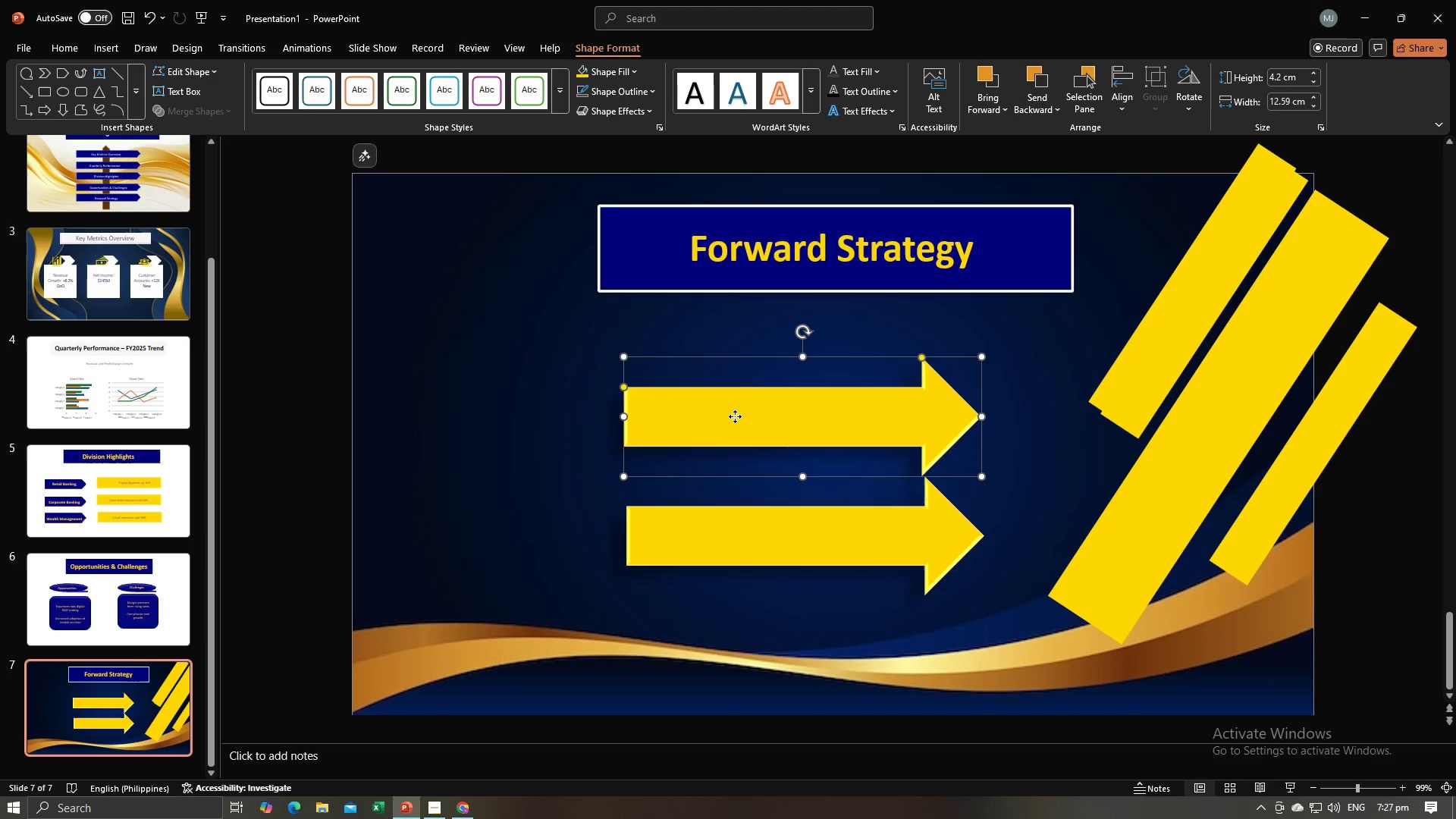 
left_click_drag(start_coordinate=[735, 416], to_coordinate=[742, 406])
 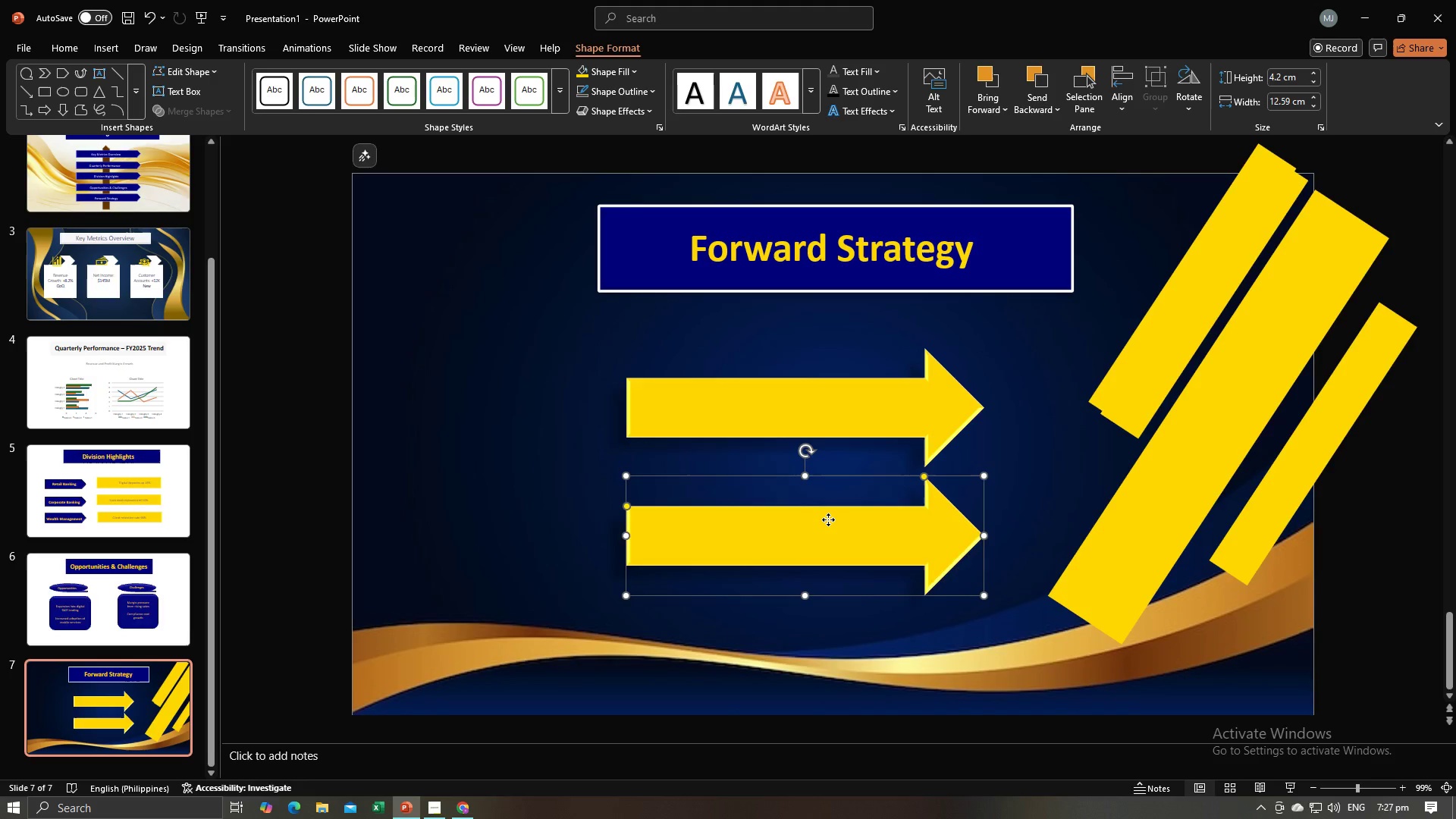 
left_click([828, 519])
 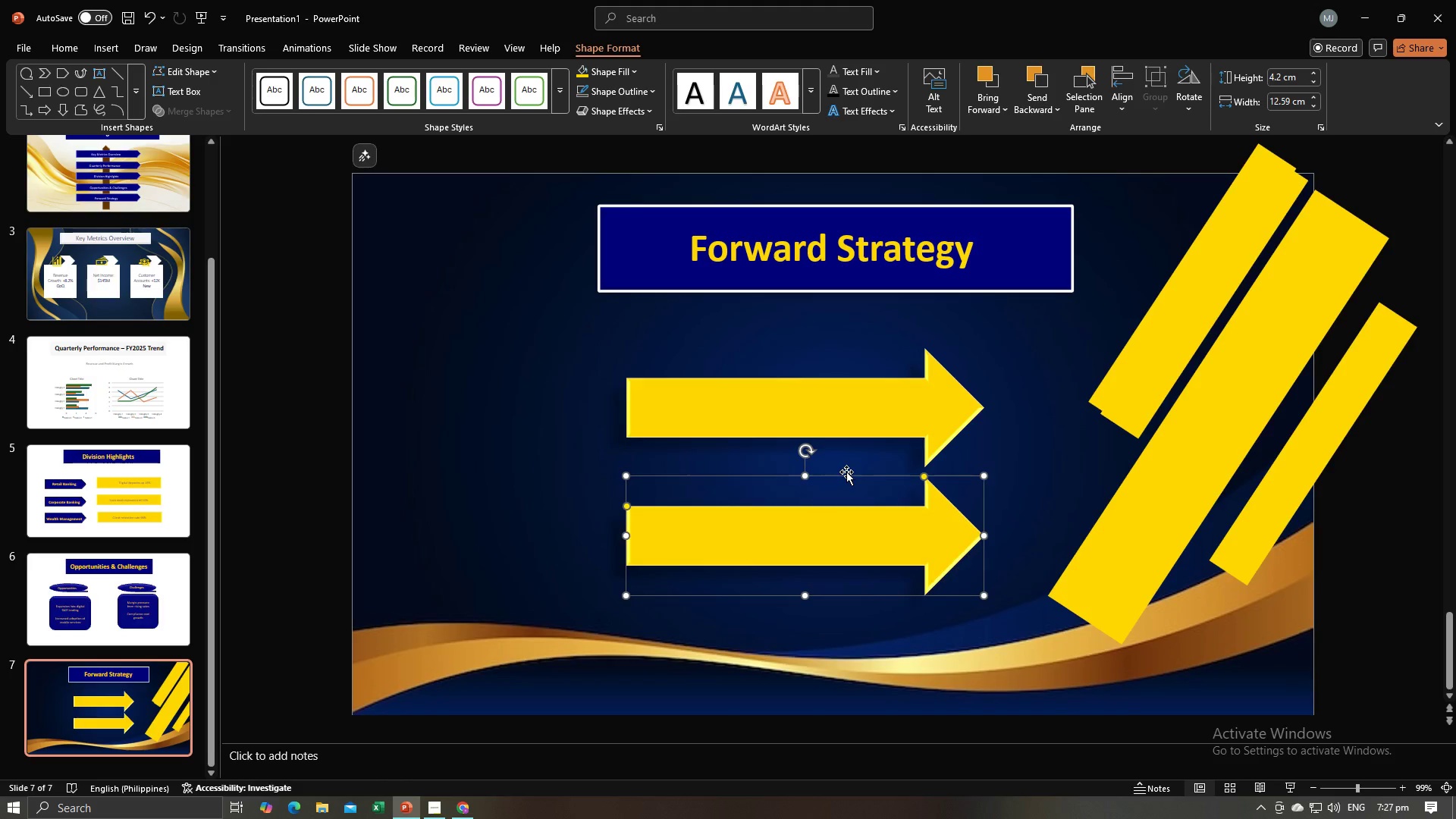 
key(Control+V)
 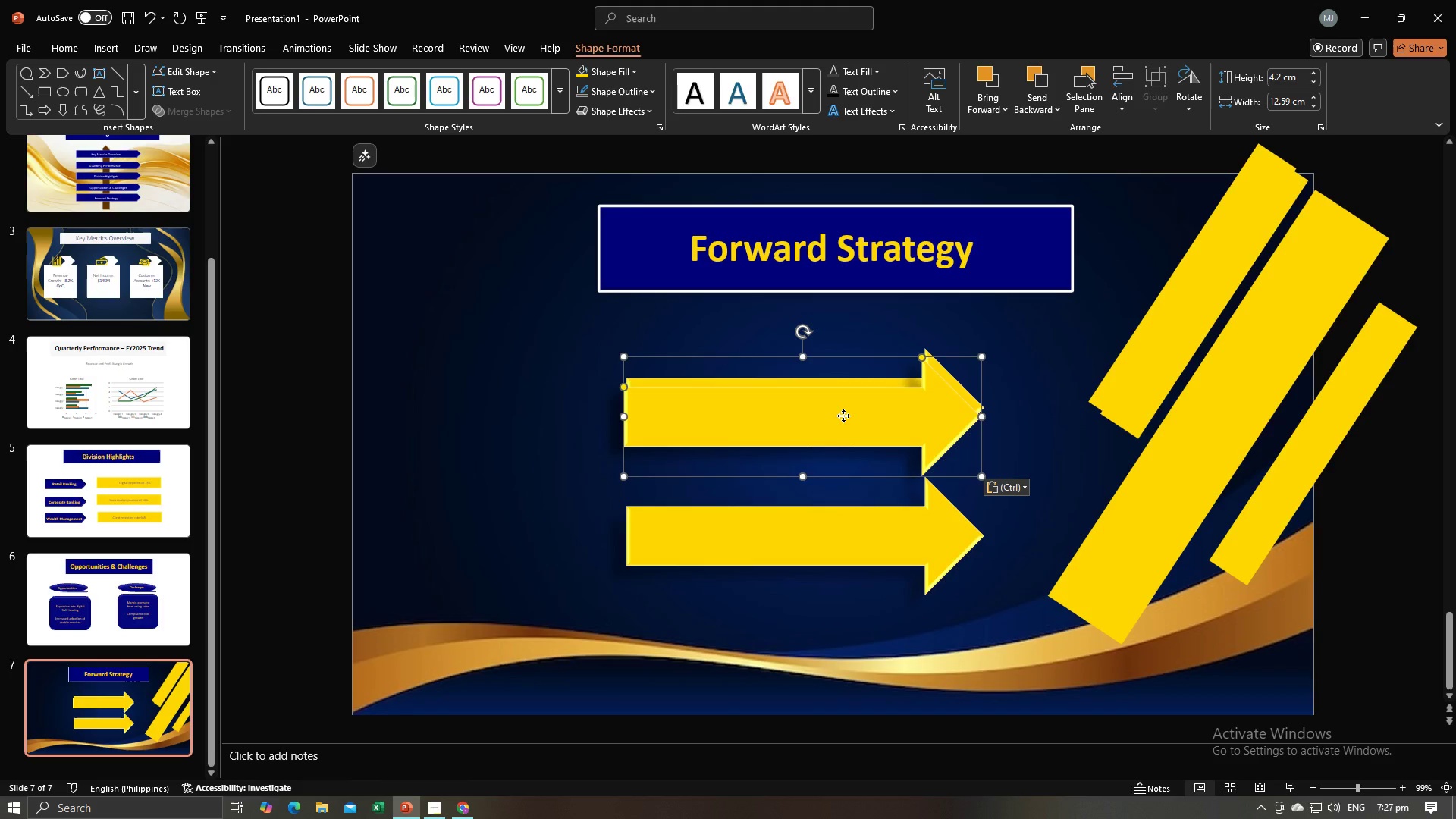 
left_click_drag(start_coordinate=[843, 416], to_coordinate=[859, 647])
 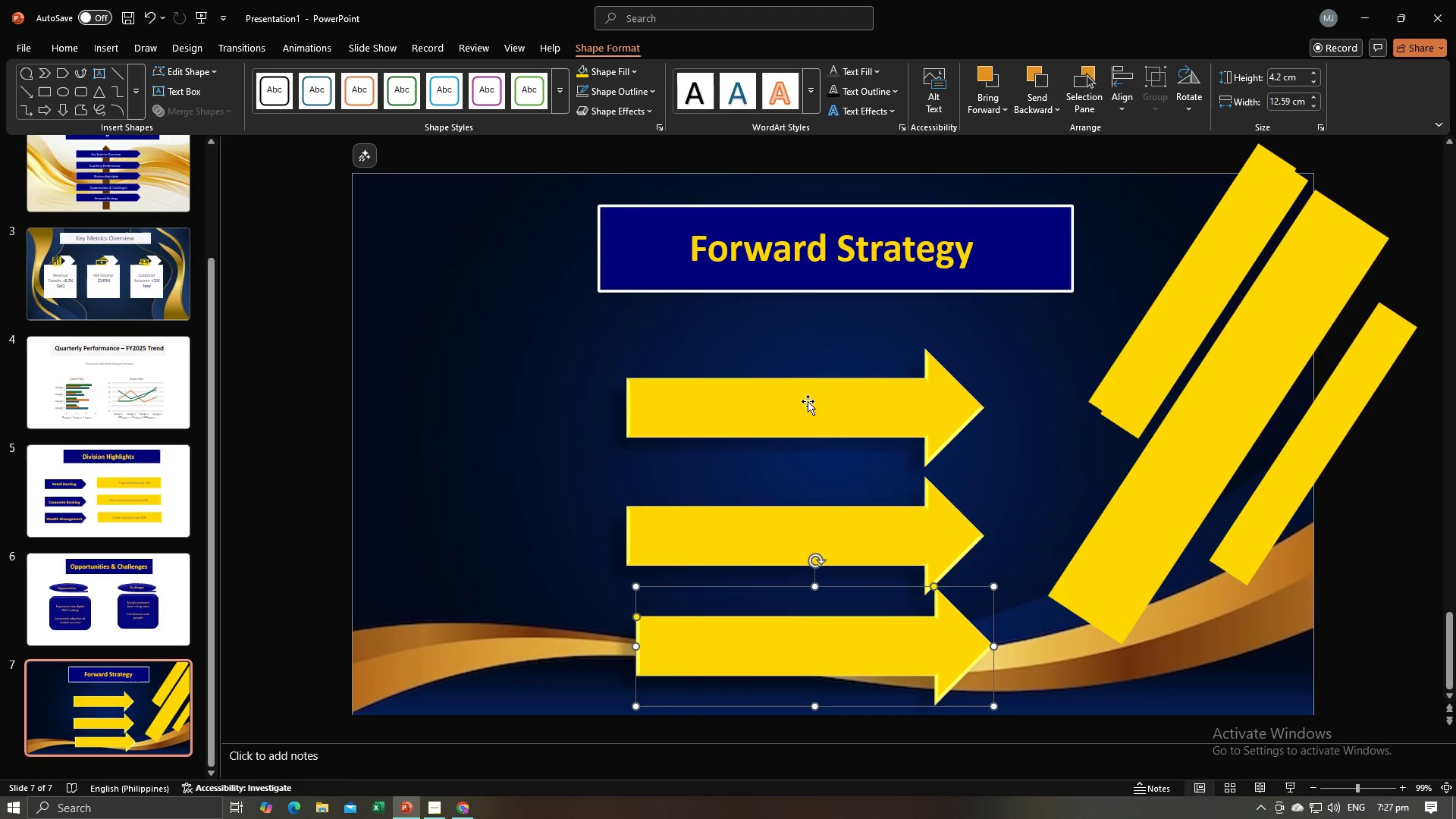 
left_click_drag(start_coordinate=[808, 401], to_coordinate=[808, 384])
 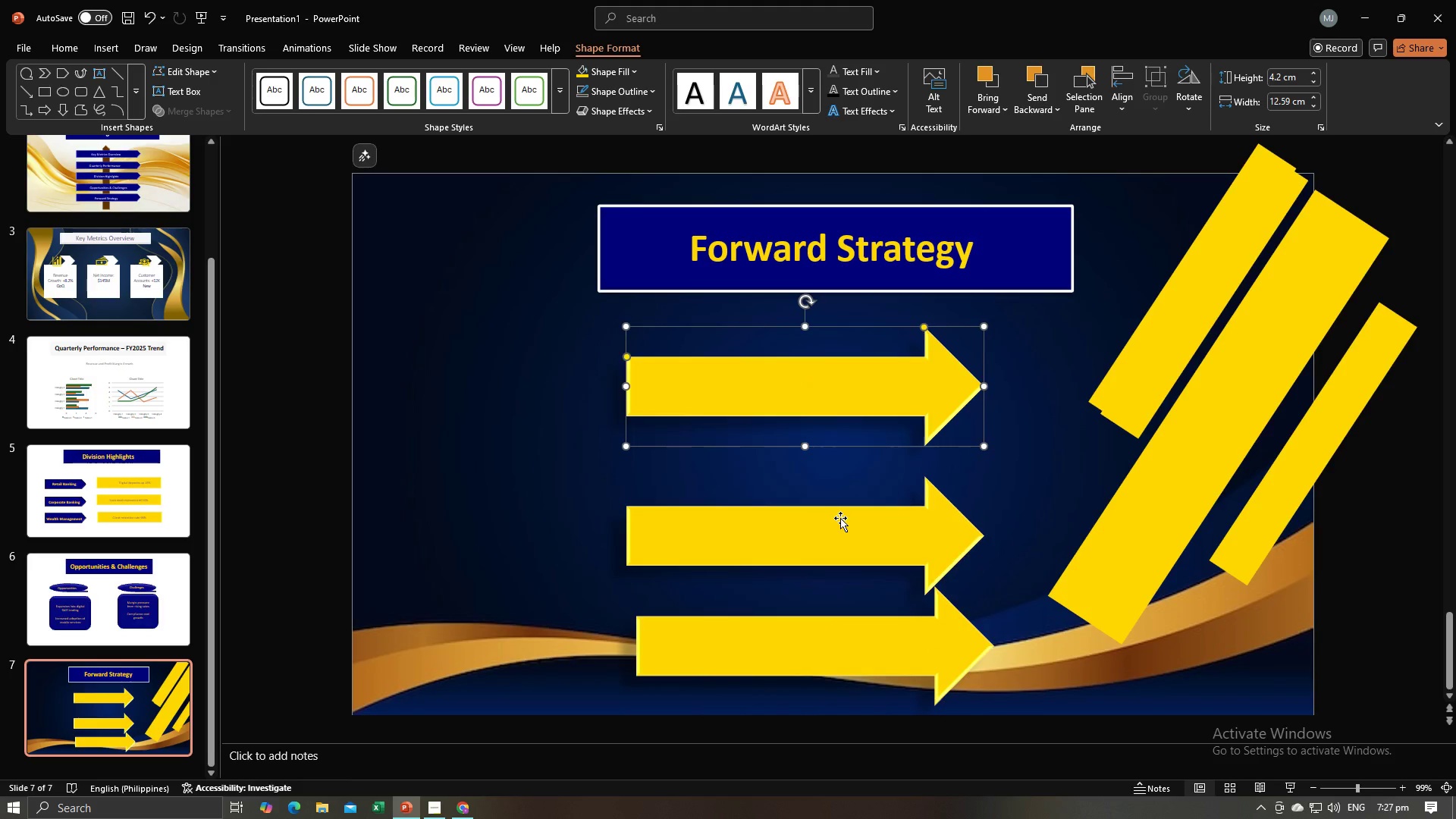 
left_click_drag(start_coordinate=[841, 522], to_coordinate=[843, 513])
 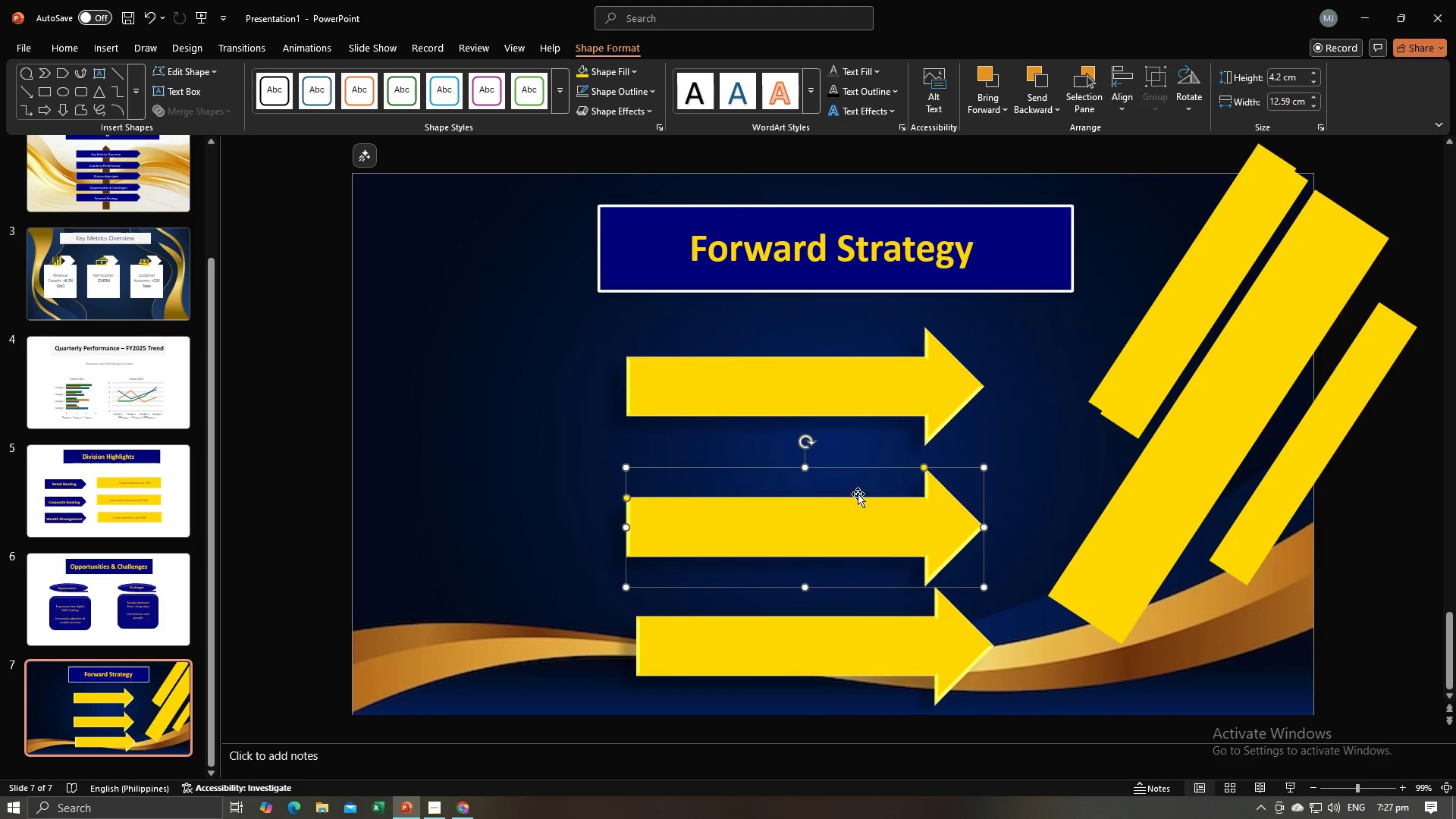 
left_click_drag(start_coordinate=[859, 504], to_coordinate=[639, 479])
 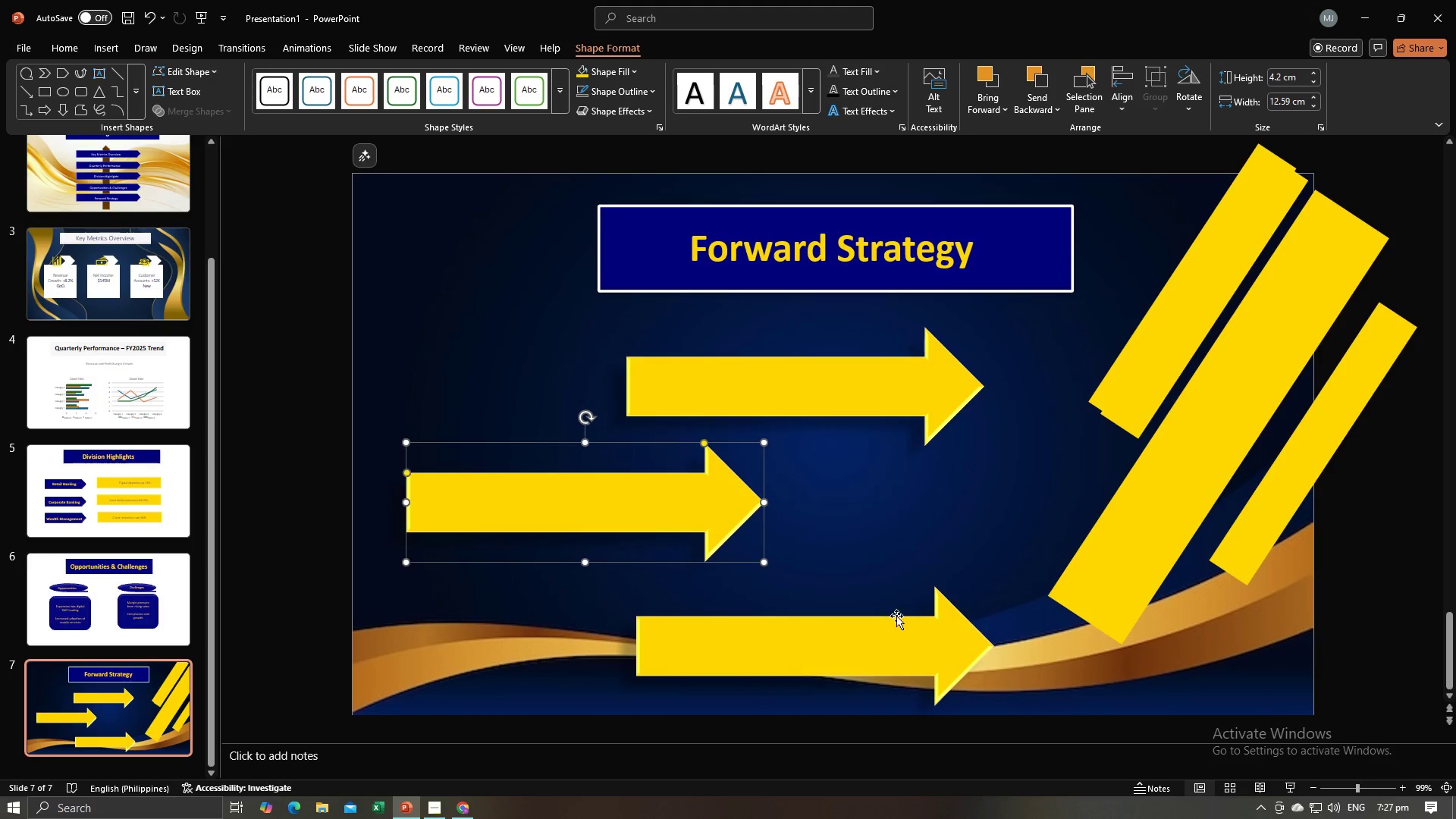 
left_click_drag(start_coordinate=[912, 630], to_coordinate=[901, 590])
 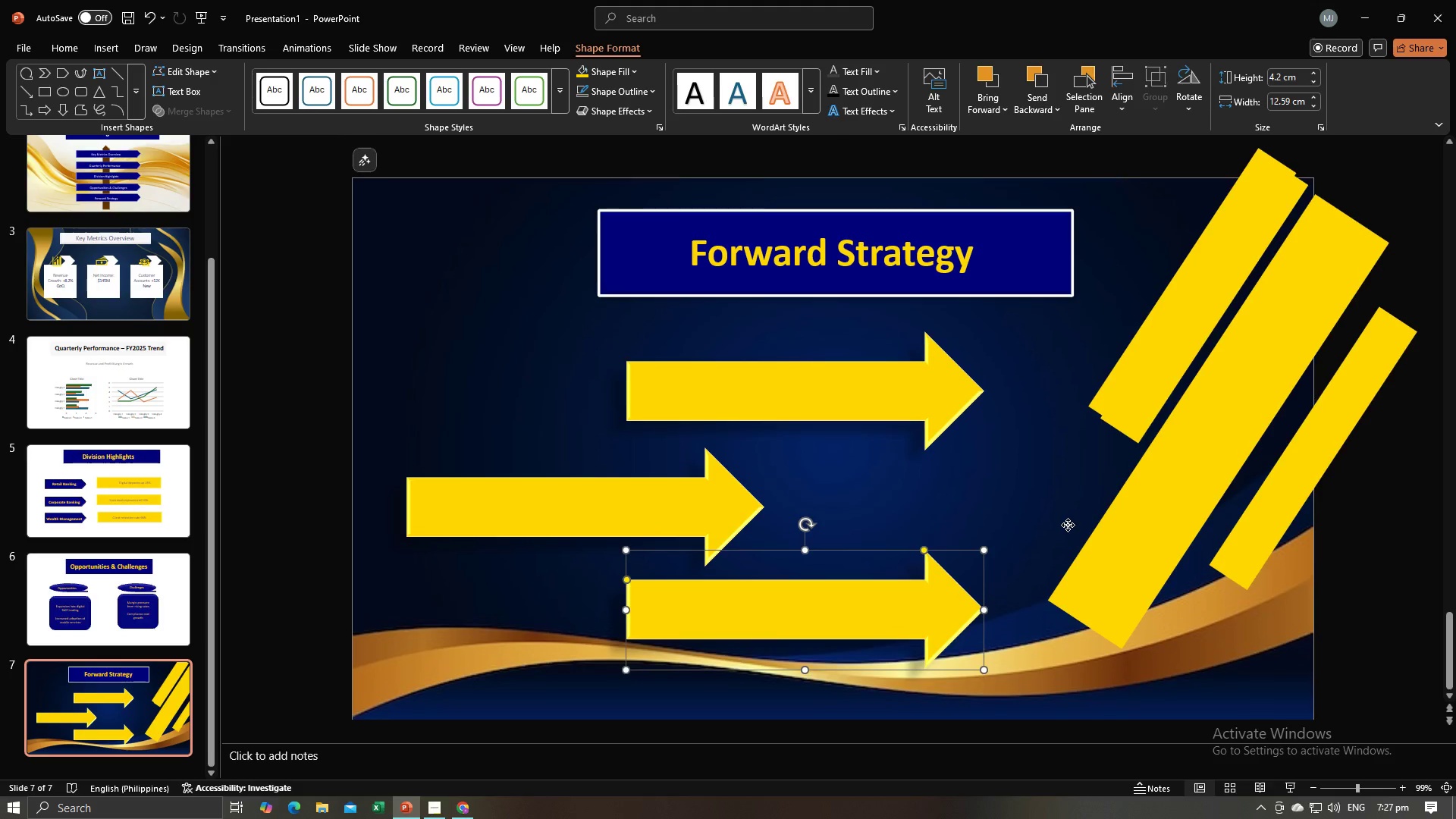 
left_click([1068, 525])
 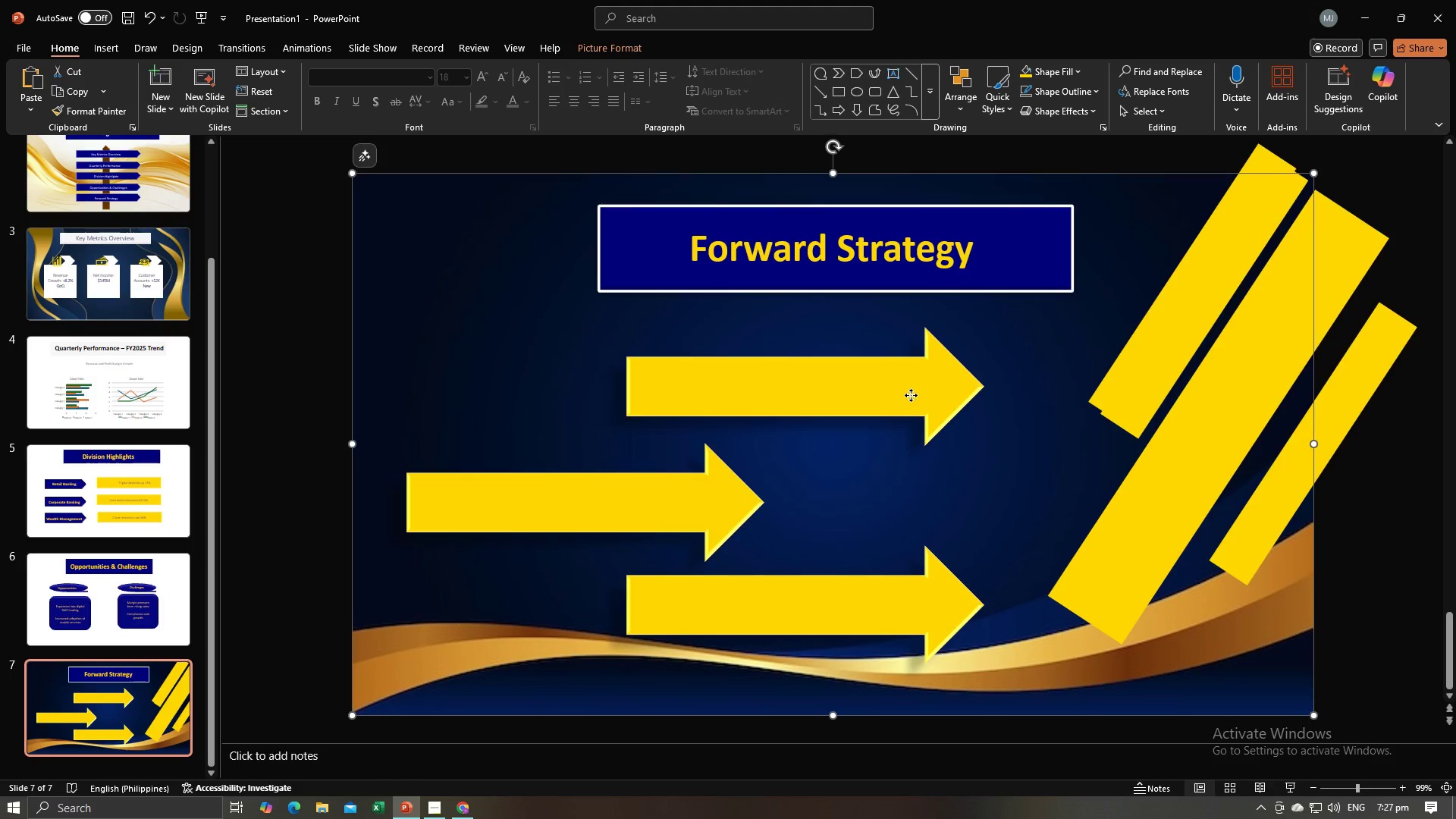 
left_click([911, 395])
 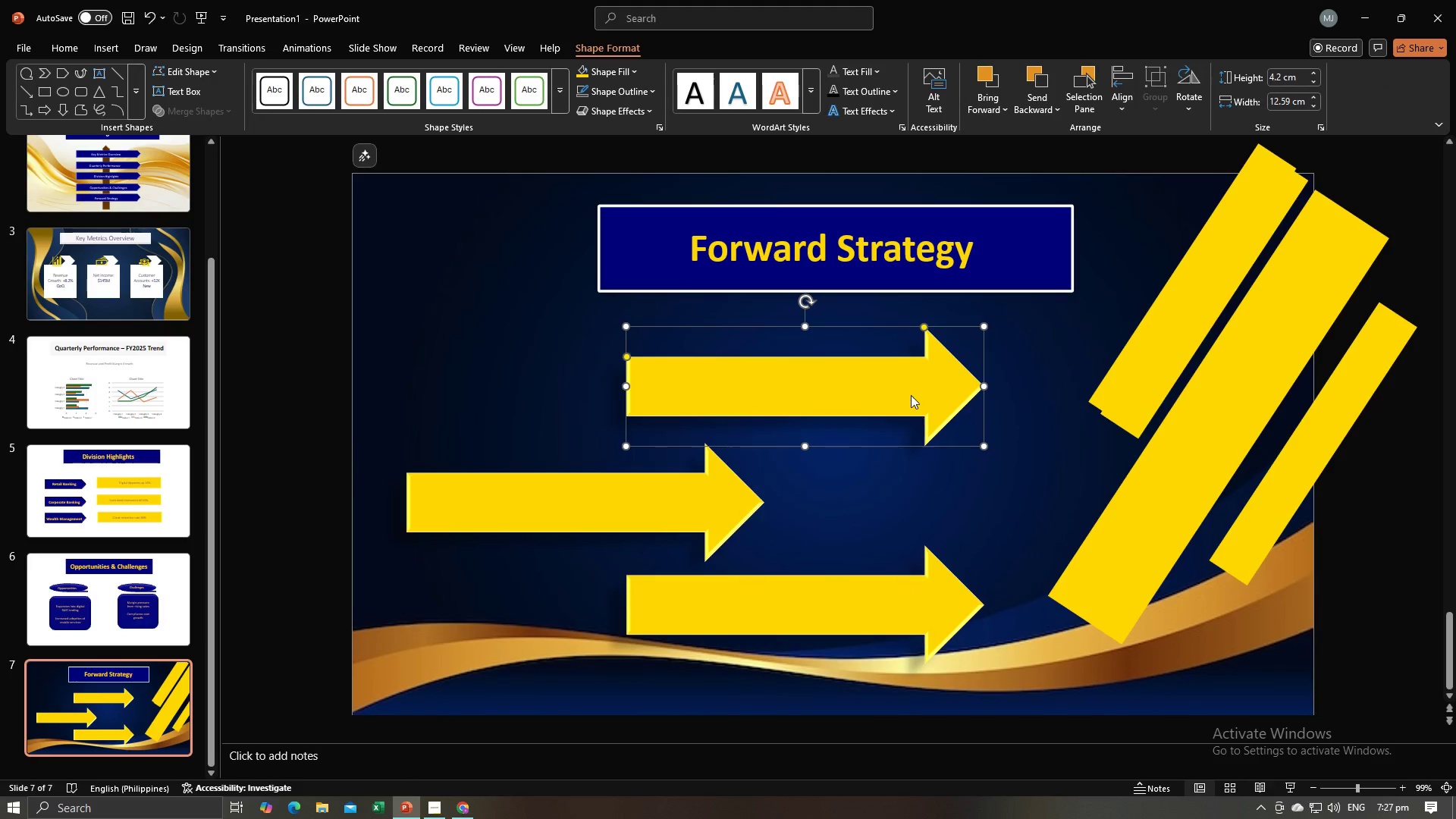 
key(Alt+AltLeft)
 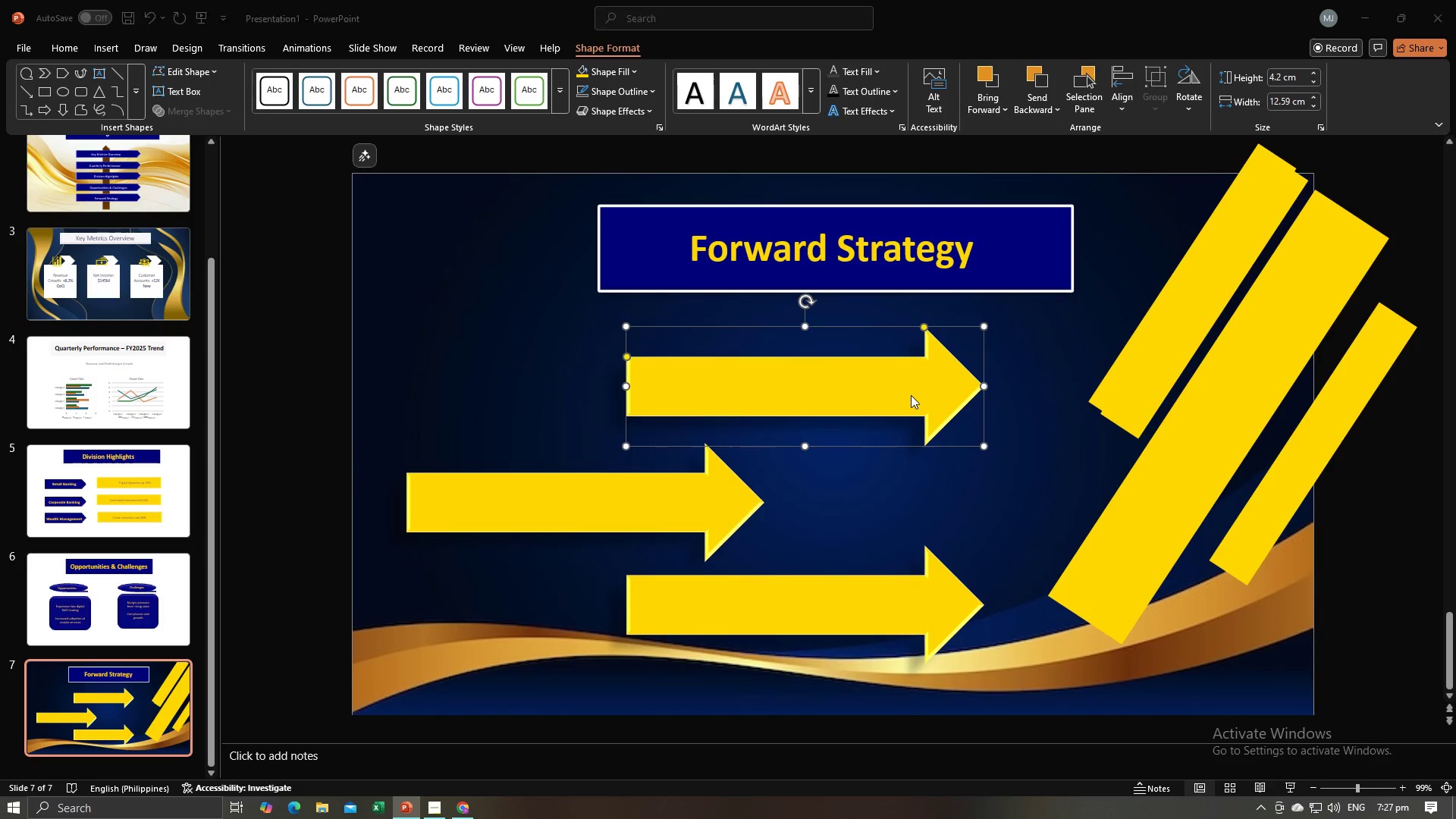 
key(Alt+Tab)
 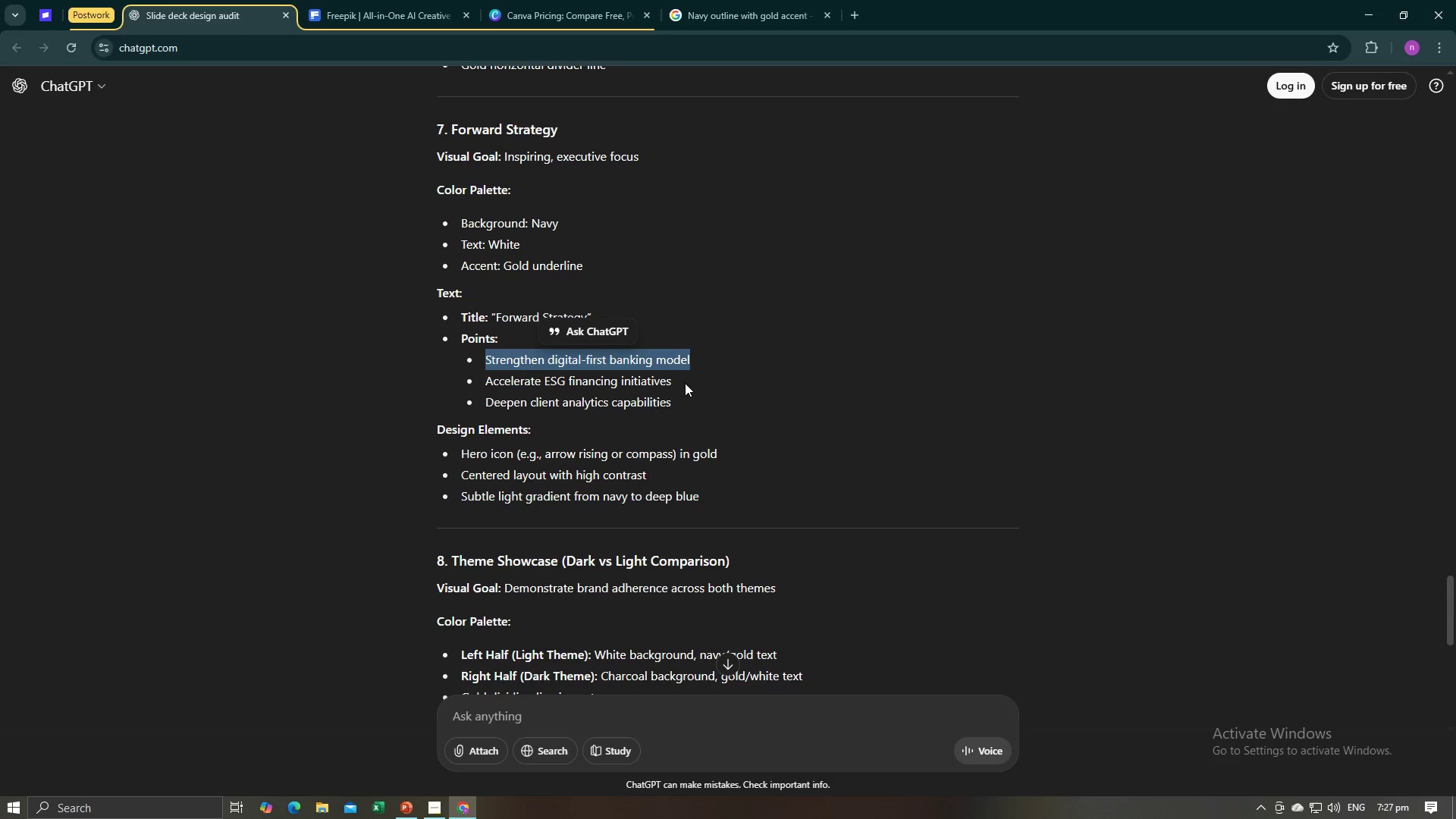 
key(Control+C)
 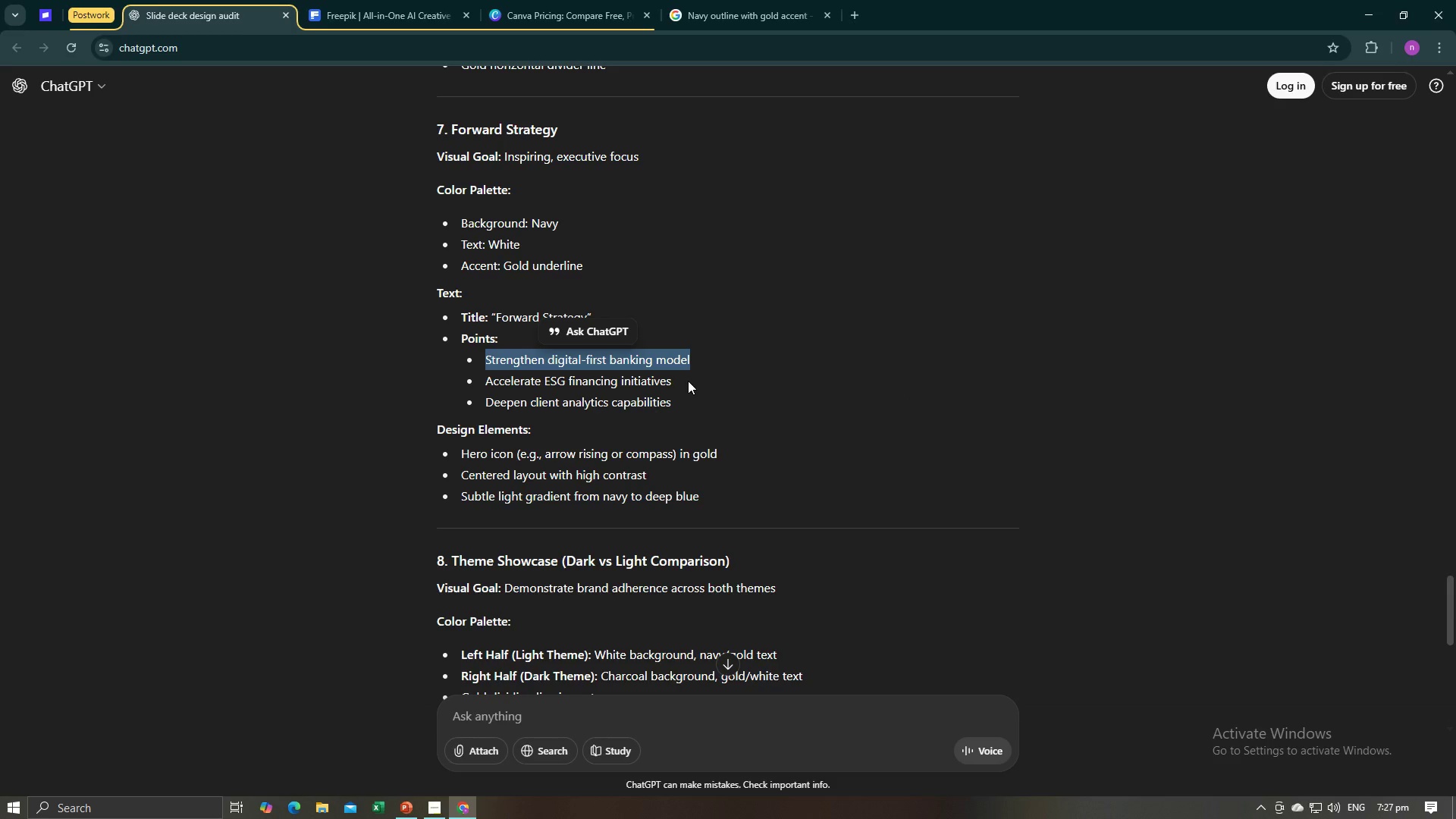 
key(Alt+AltLeft)
 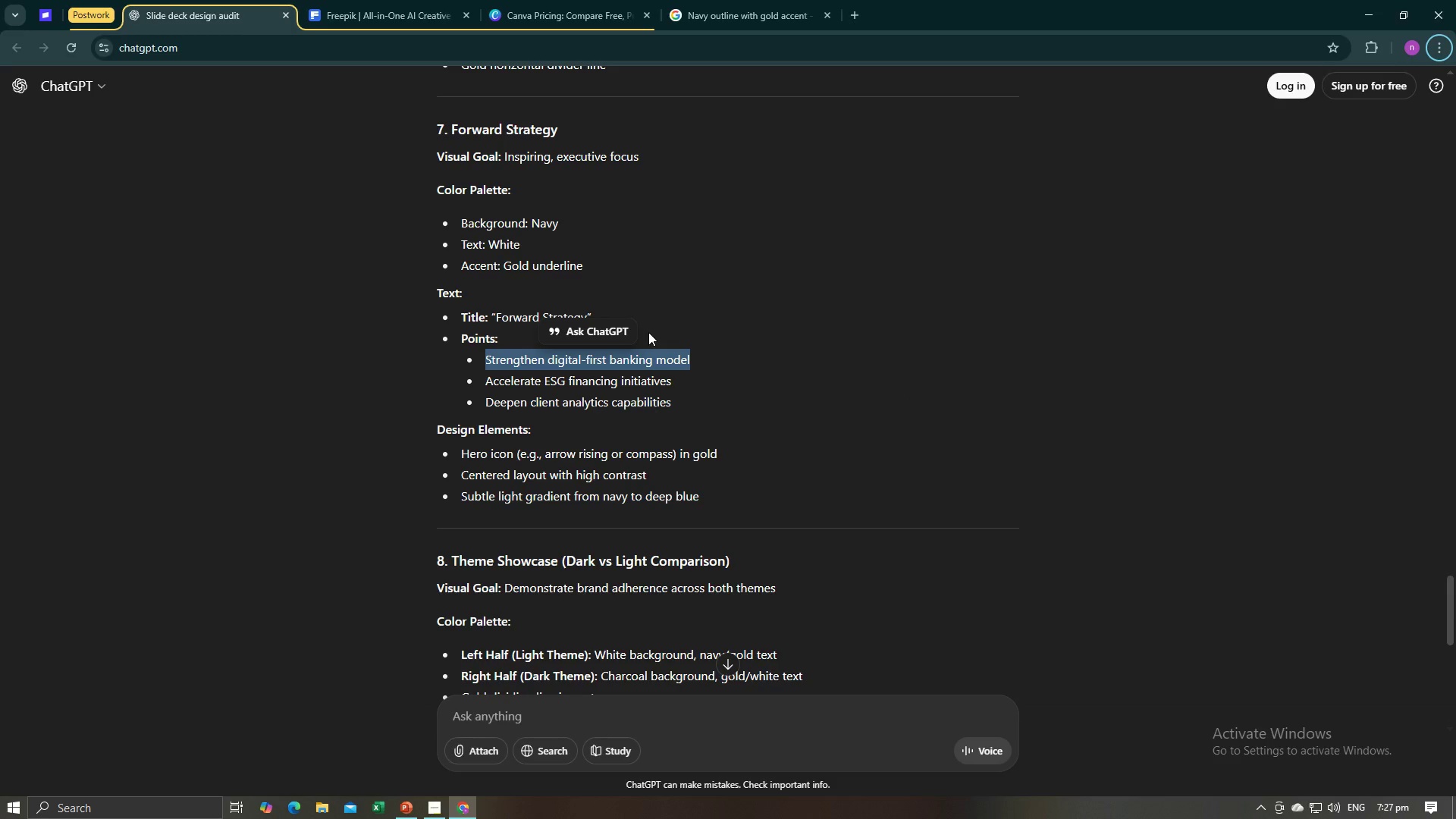 
key(Alt+AltLeft)
 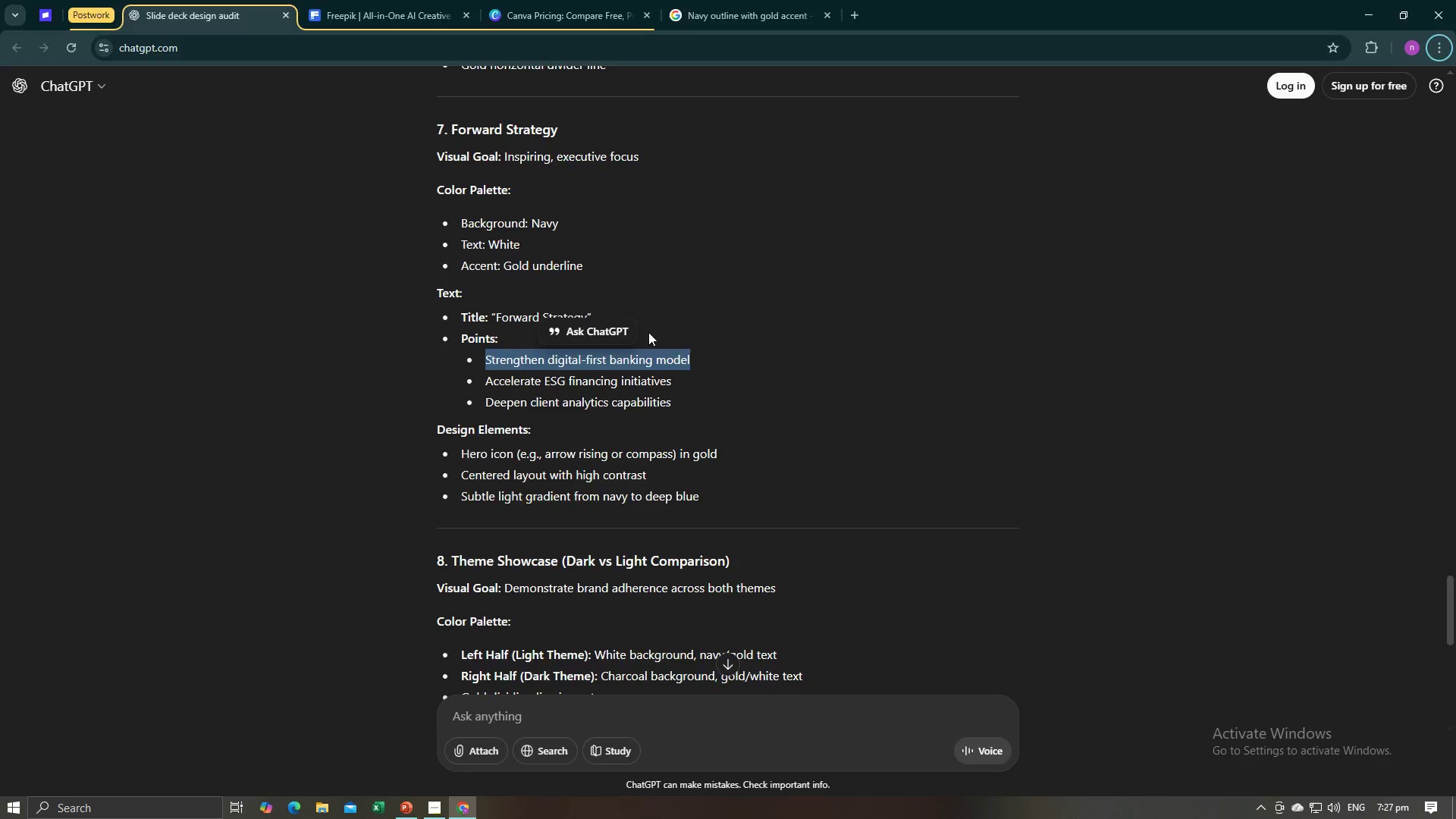 
key(Alt+Tab)
 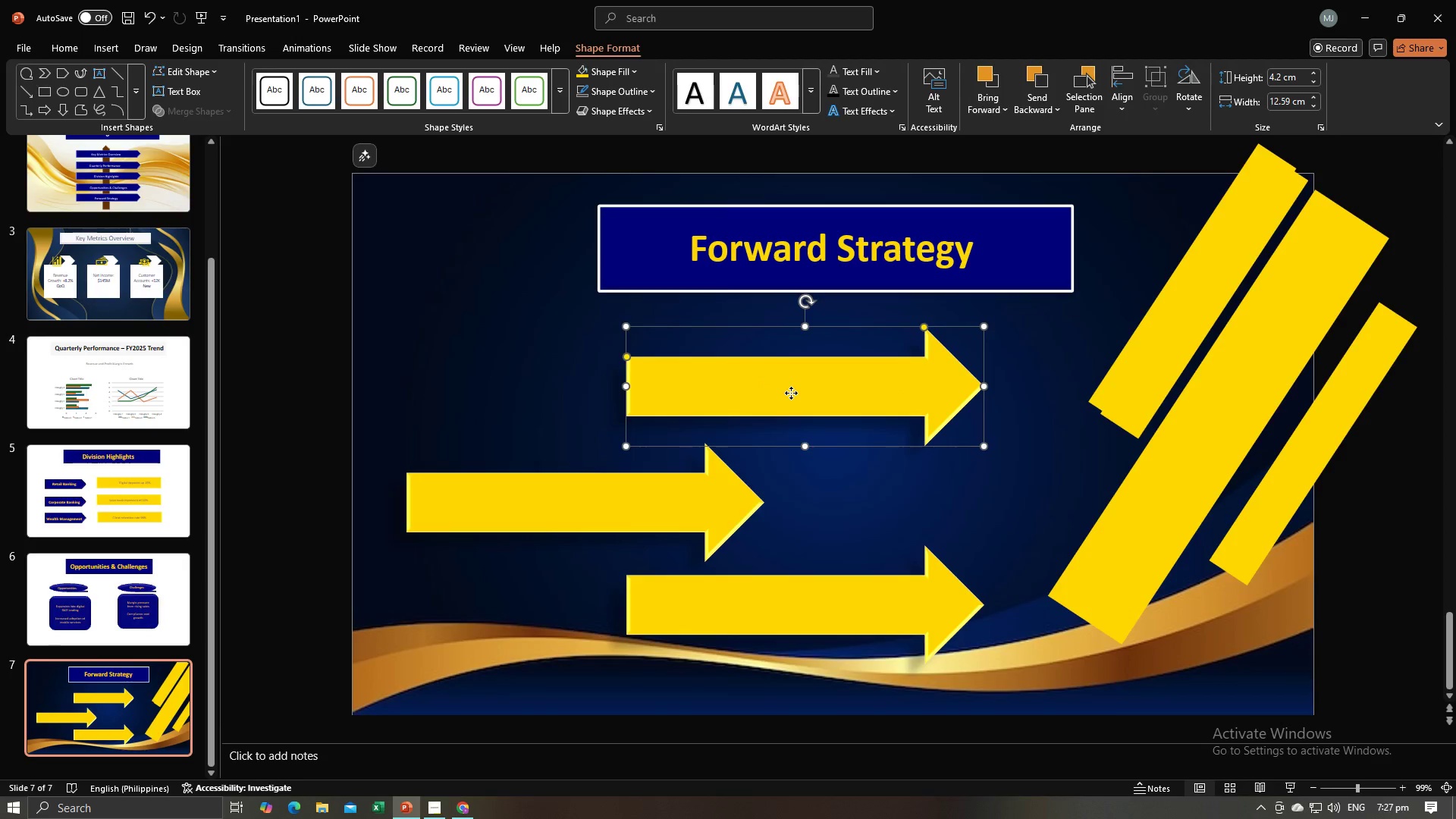 
double_click([791, 393])
 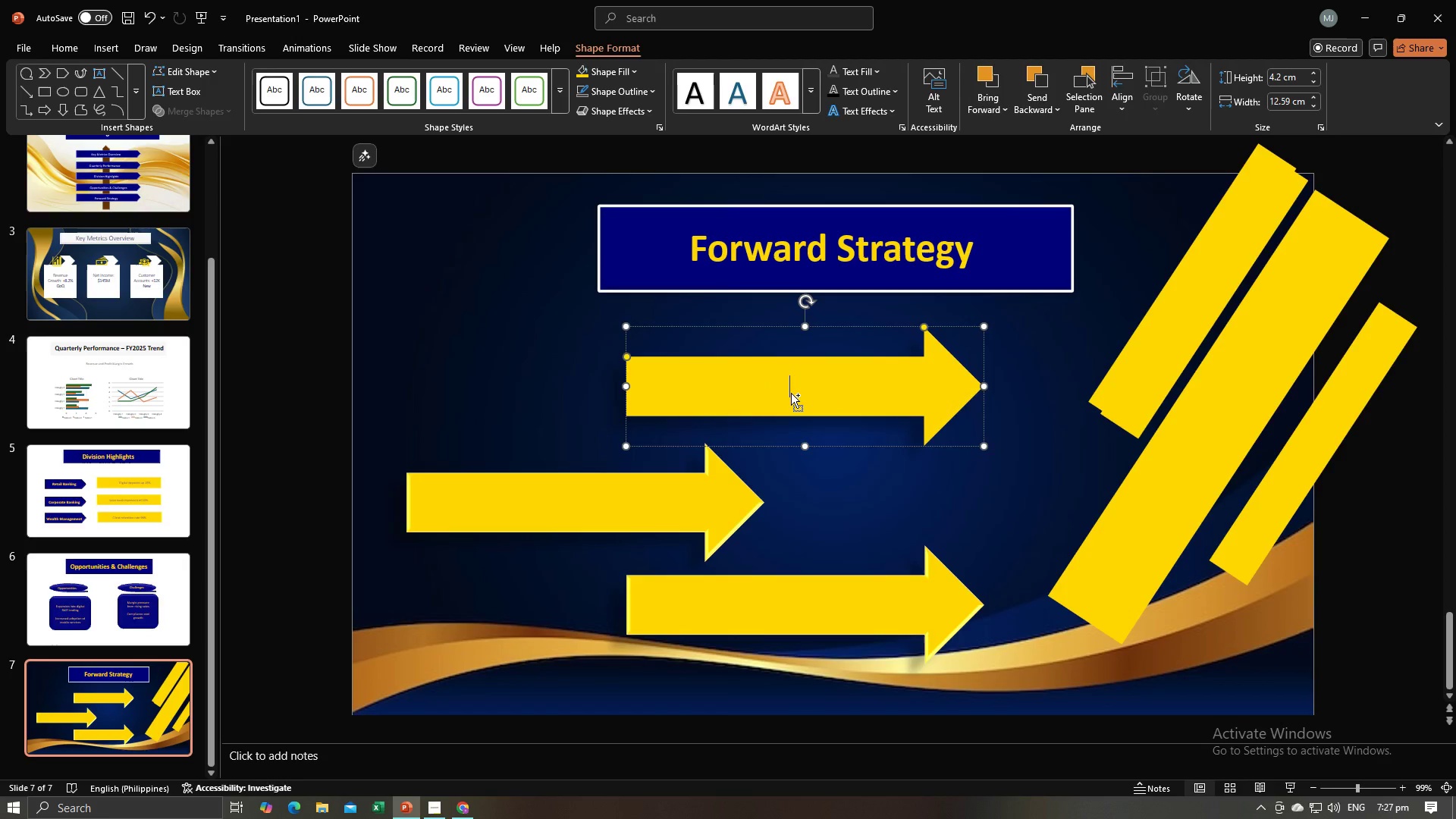 
key(Control+V)
 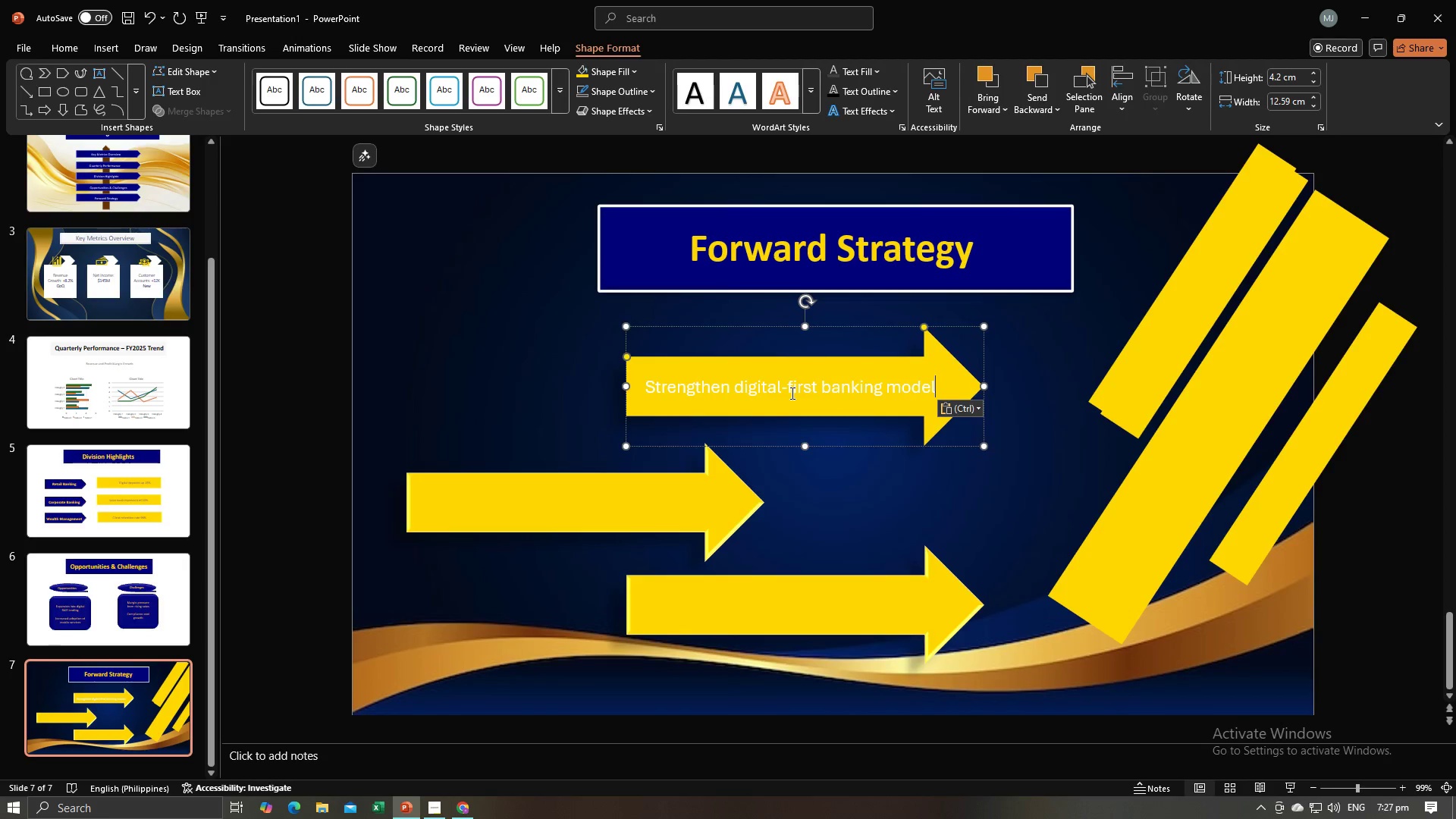 
key(Control+A)
 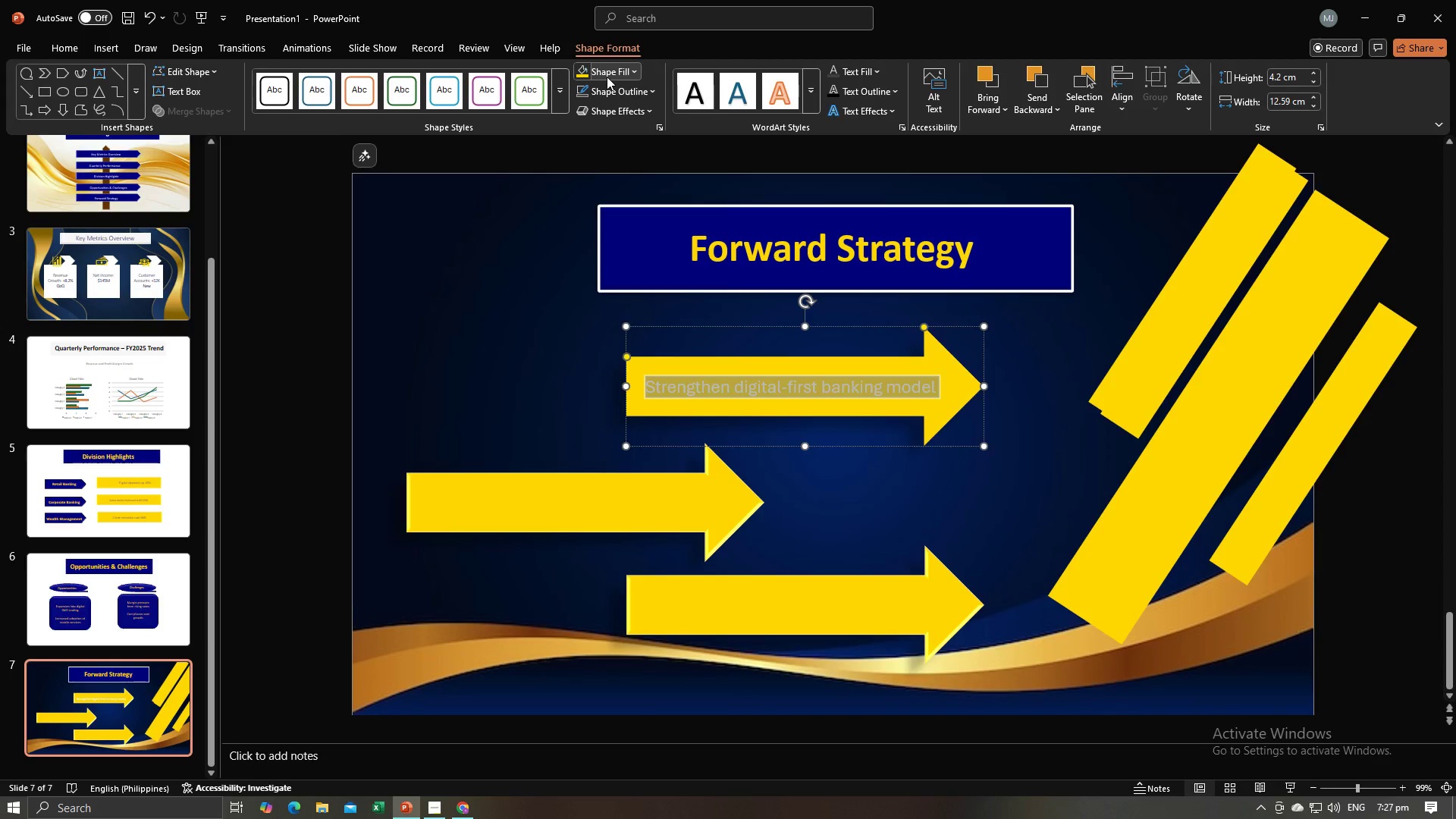 
left_click([607, 77])
 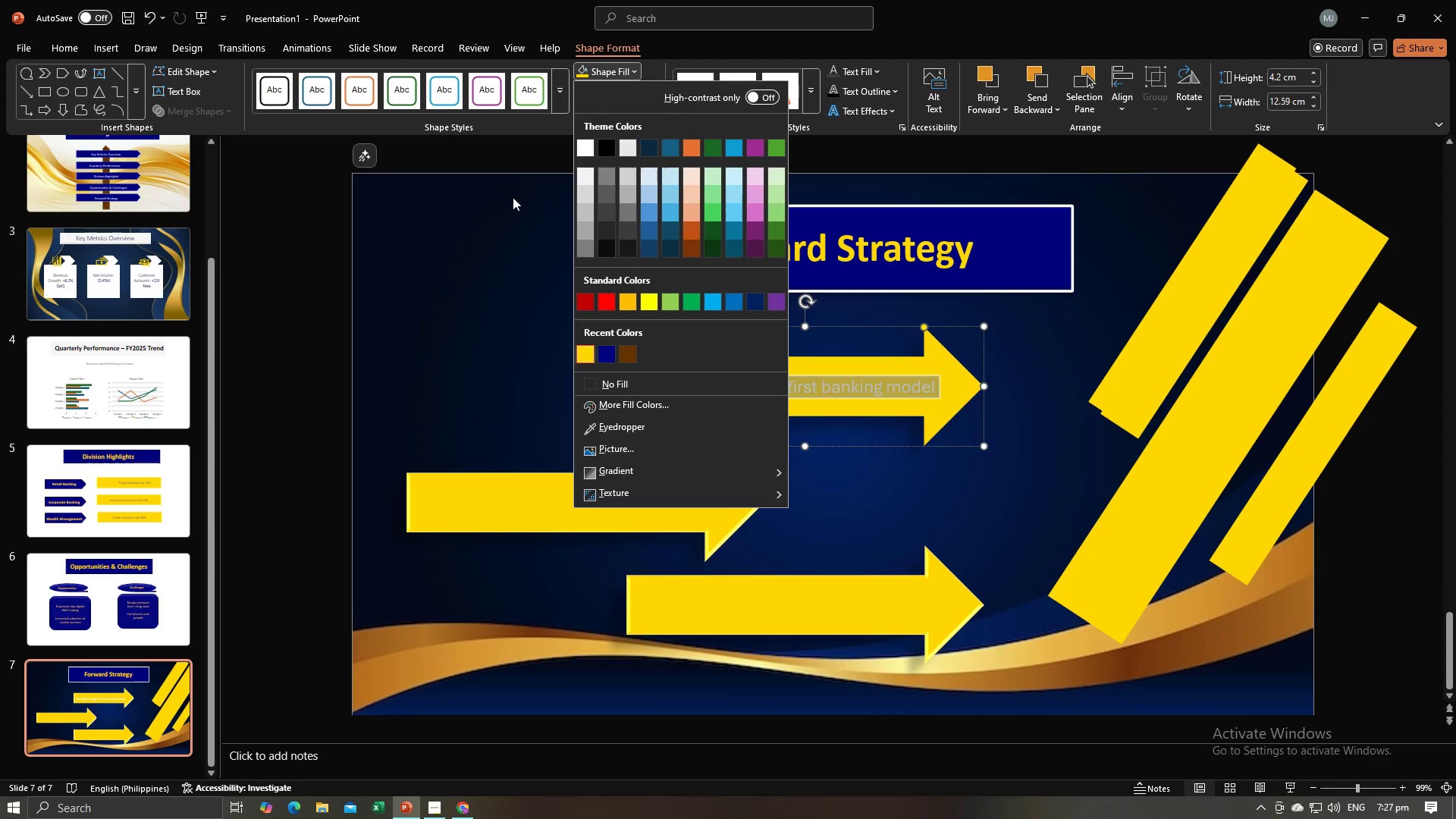 
left_click([513, 197])
 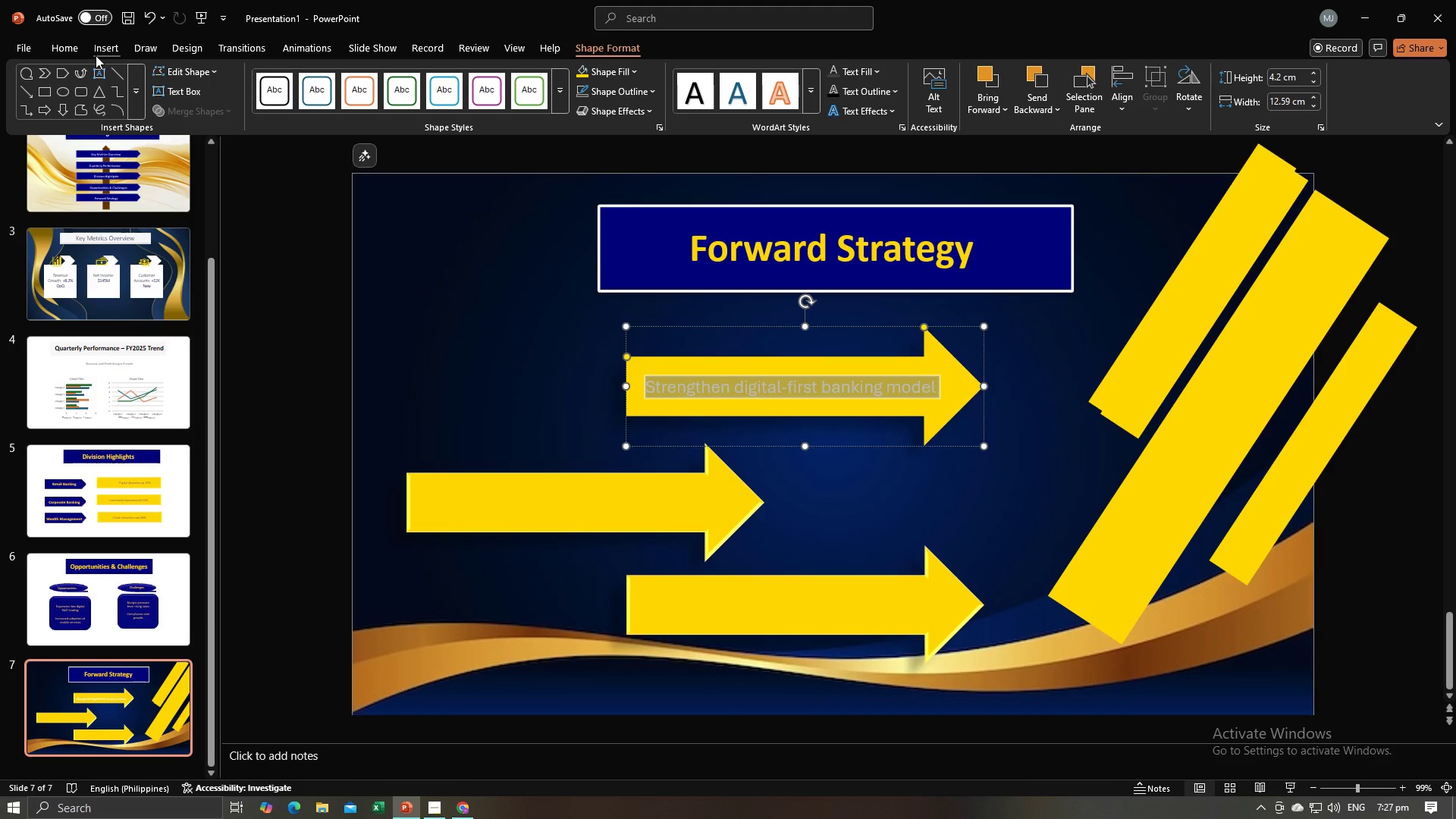 
left_click([79, 49])
 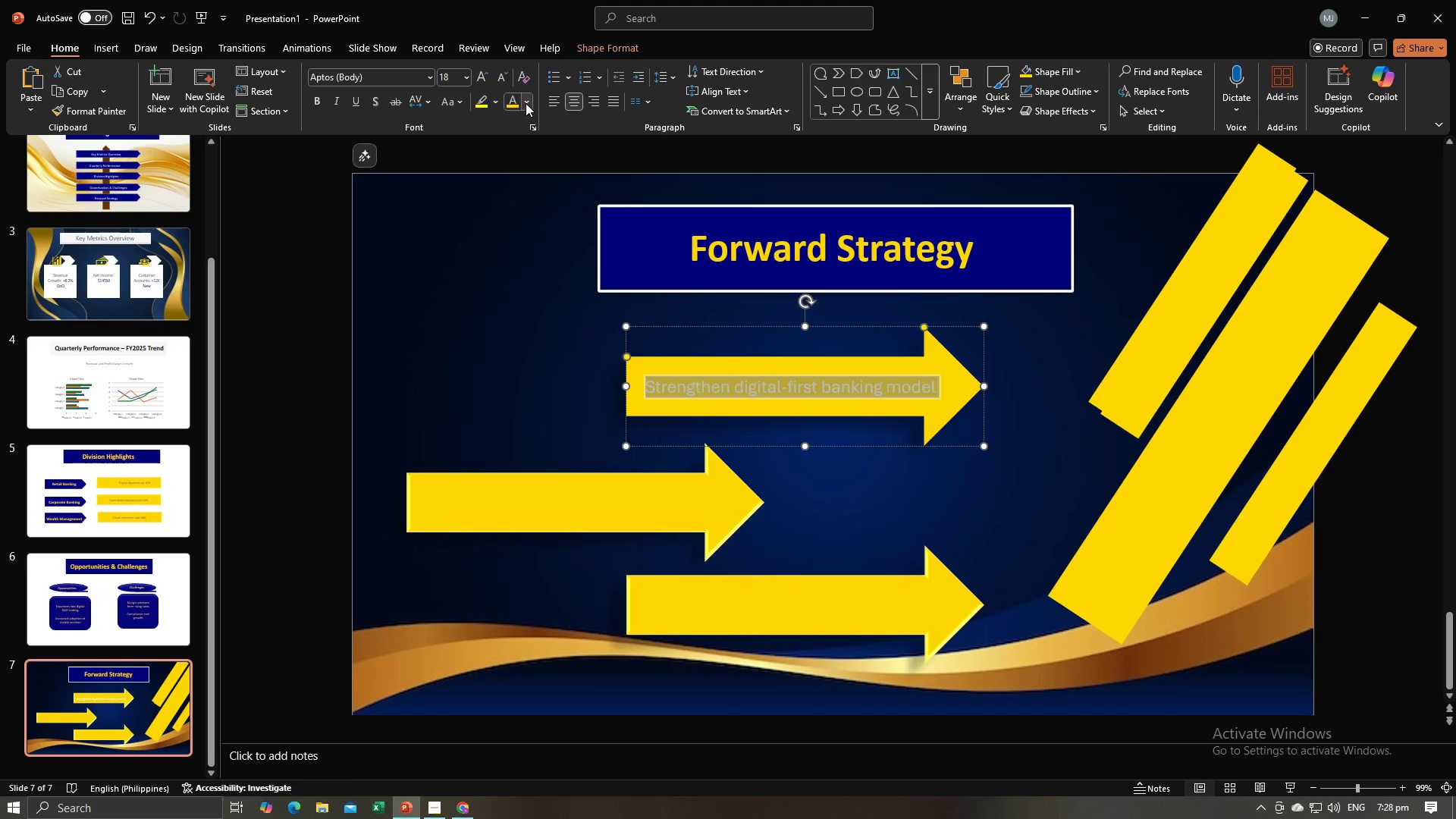 
left_click([526, 103])
 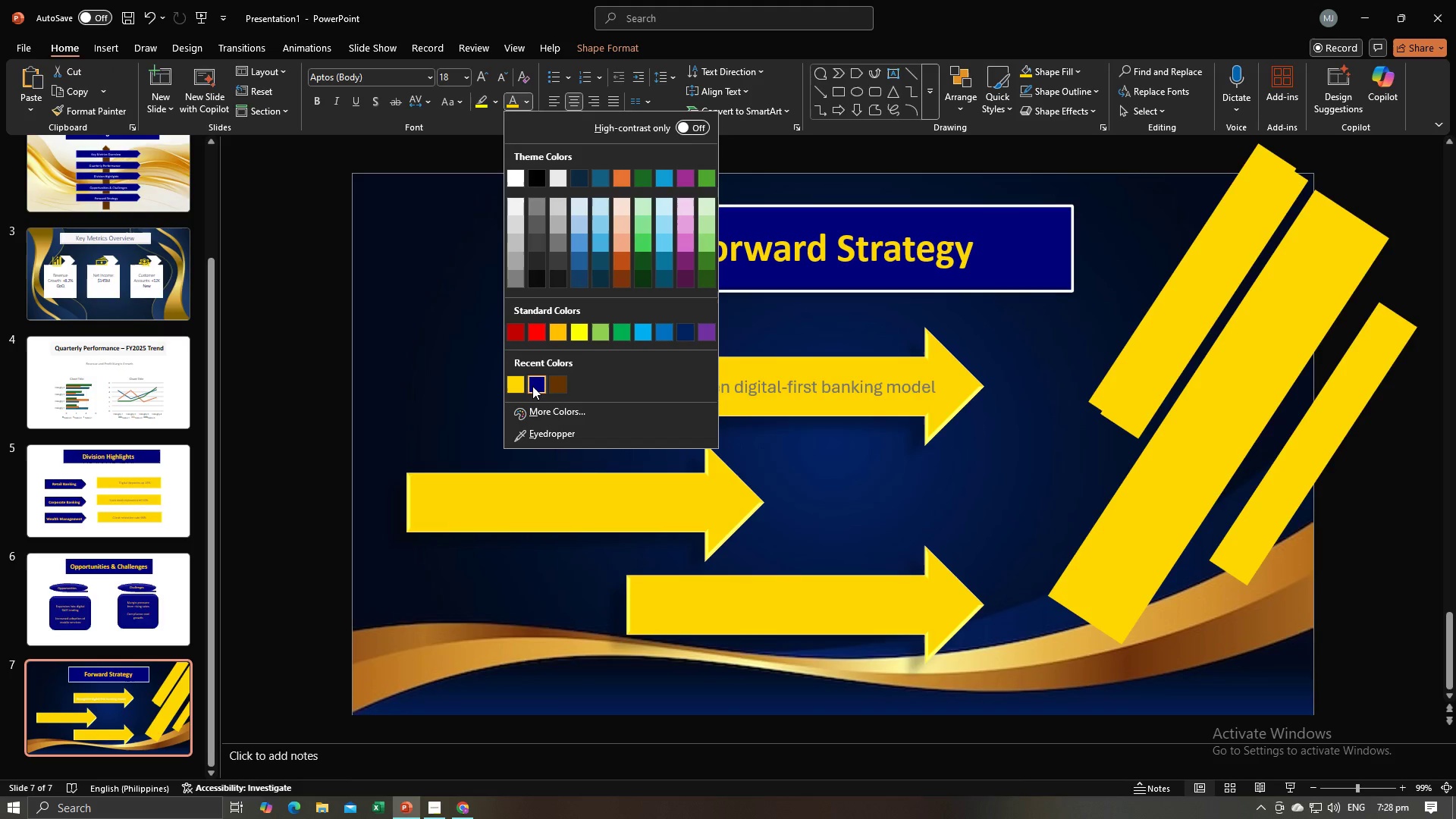 
left_click([532, 386])
 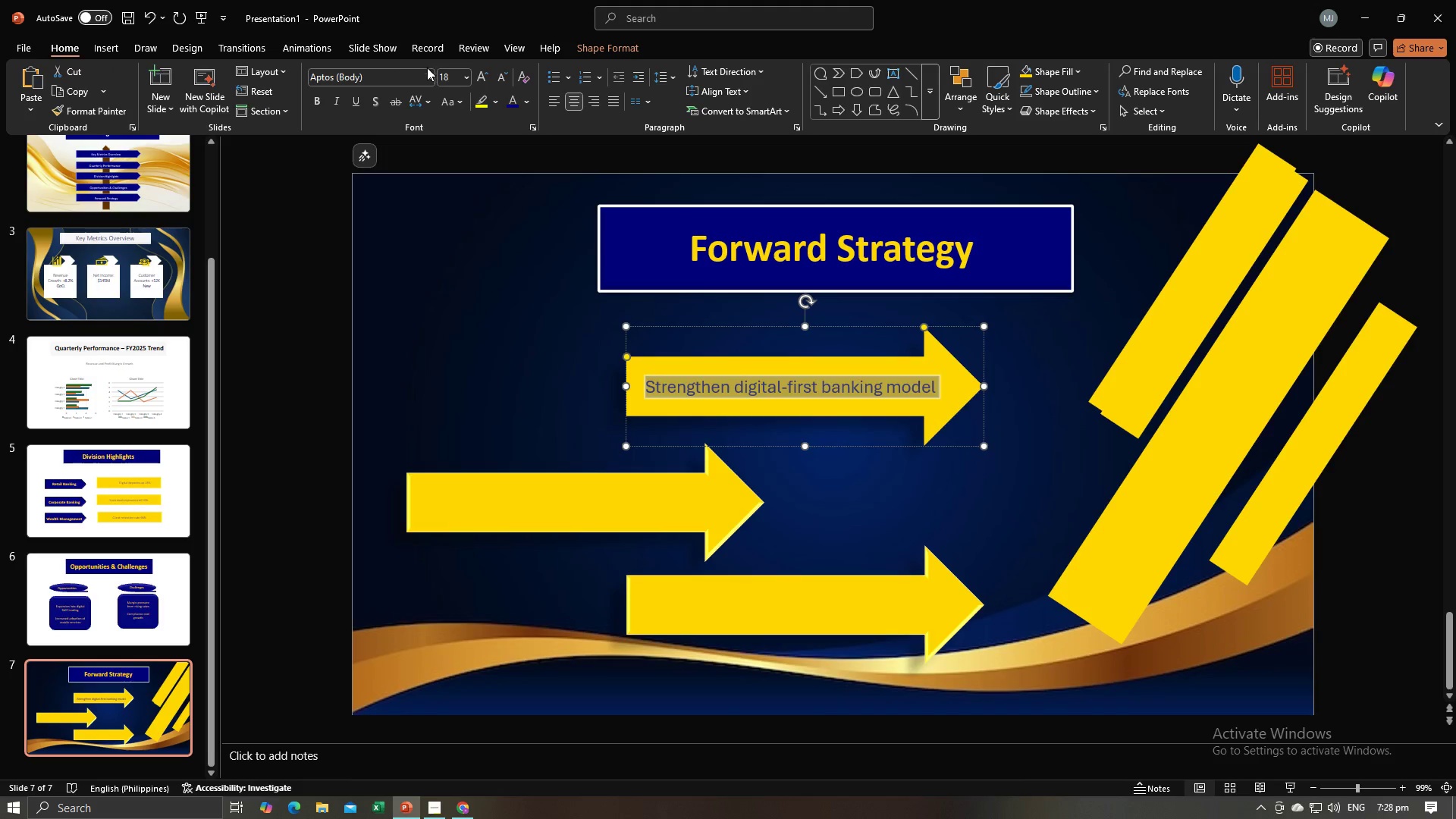 
left_click([432, 78])
 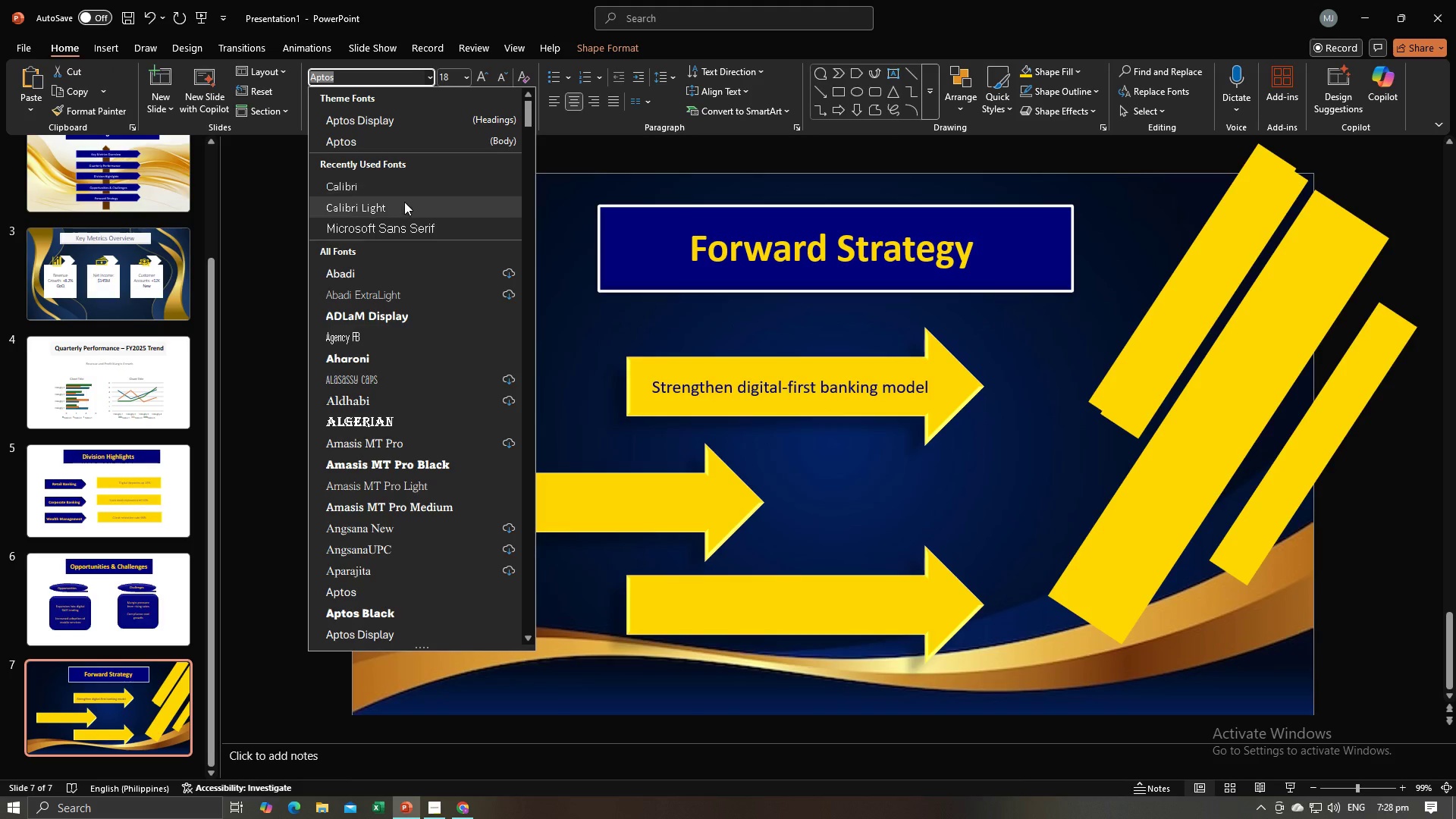 
left_click([404, 207])
 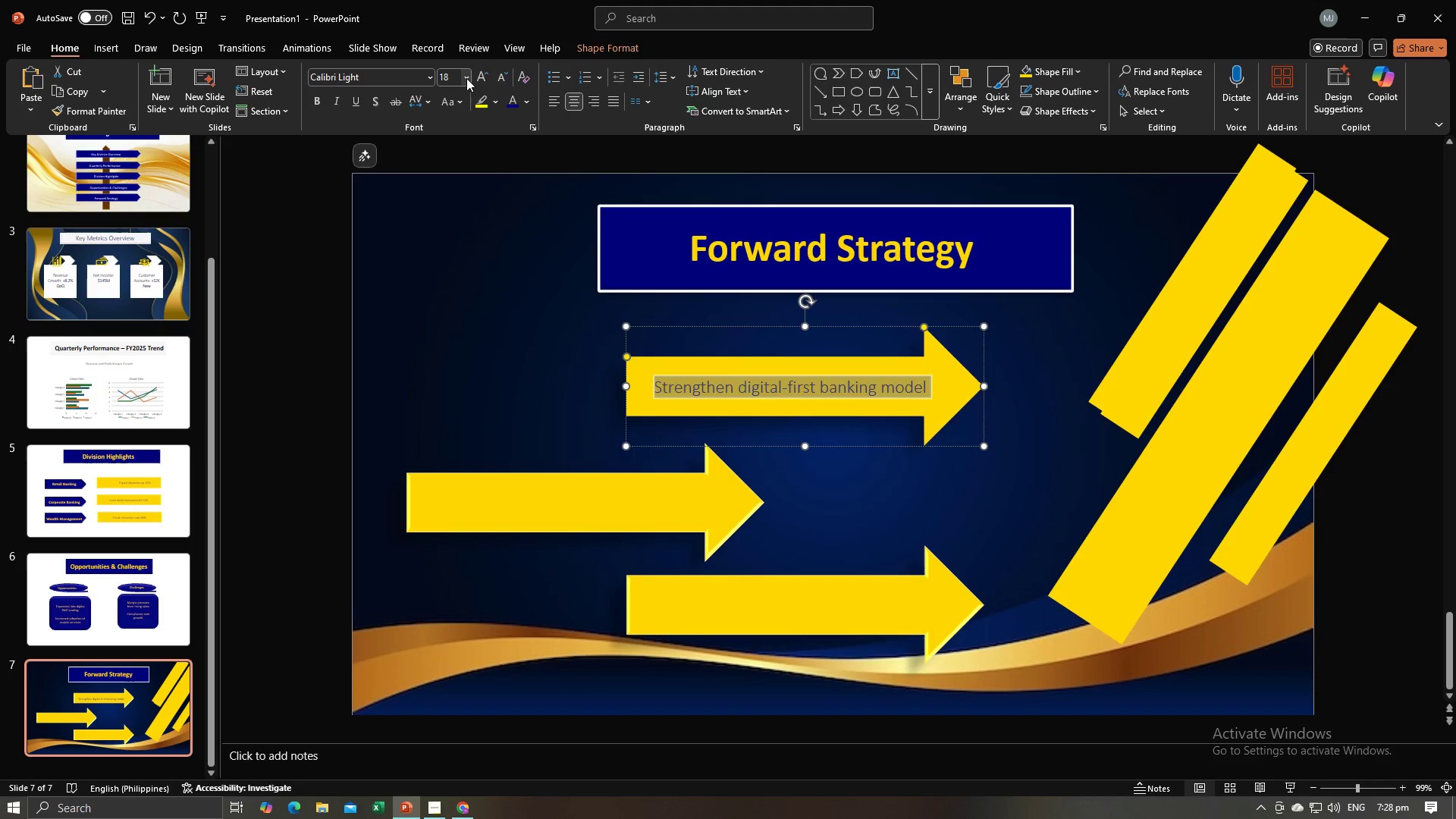 
left_click([466, 78])
 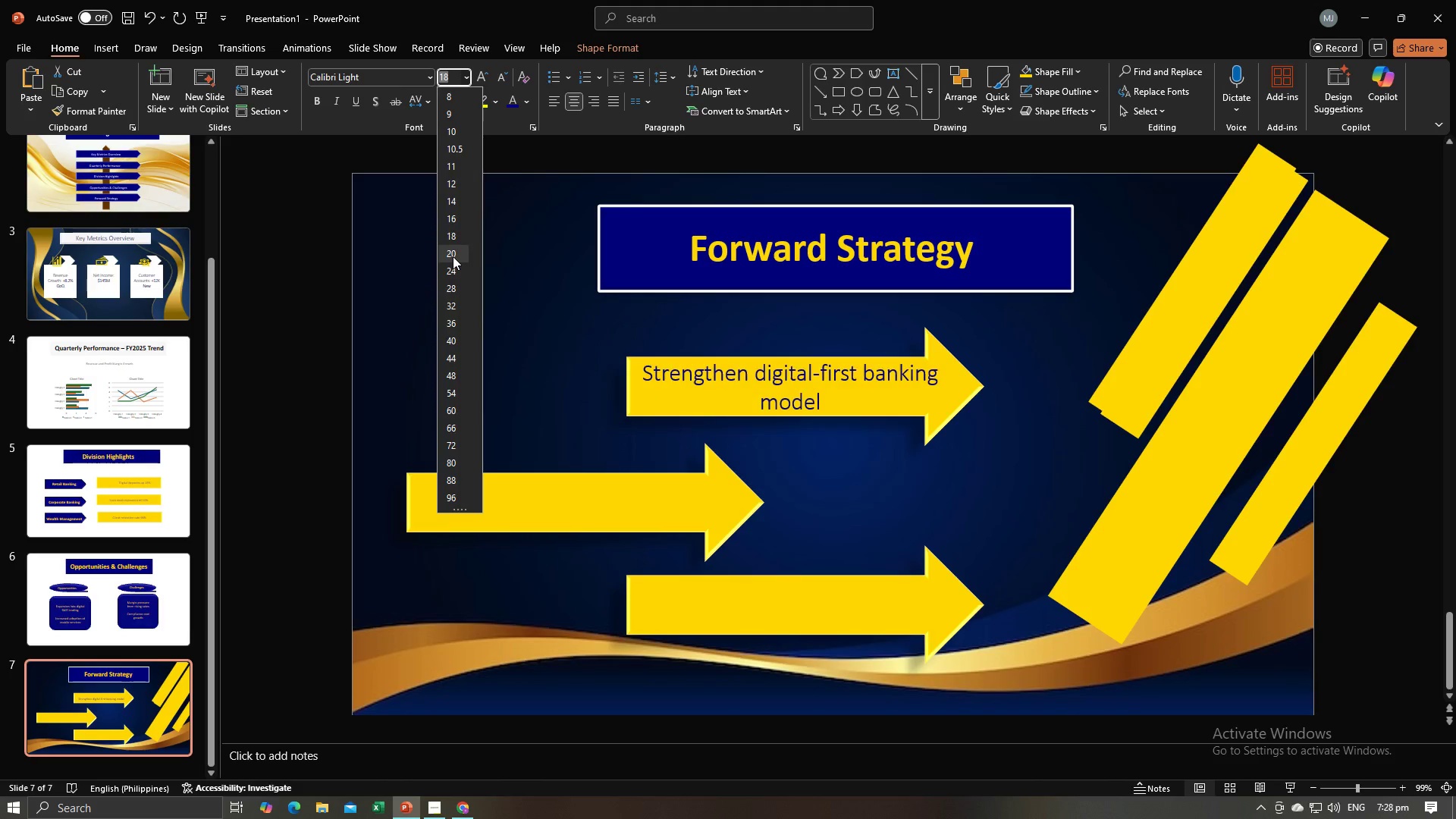 
left_click([453, 256])
 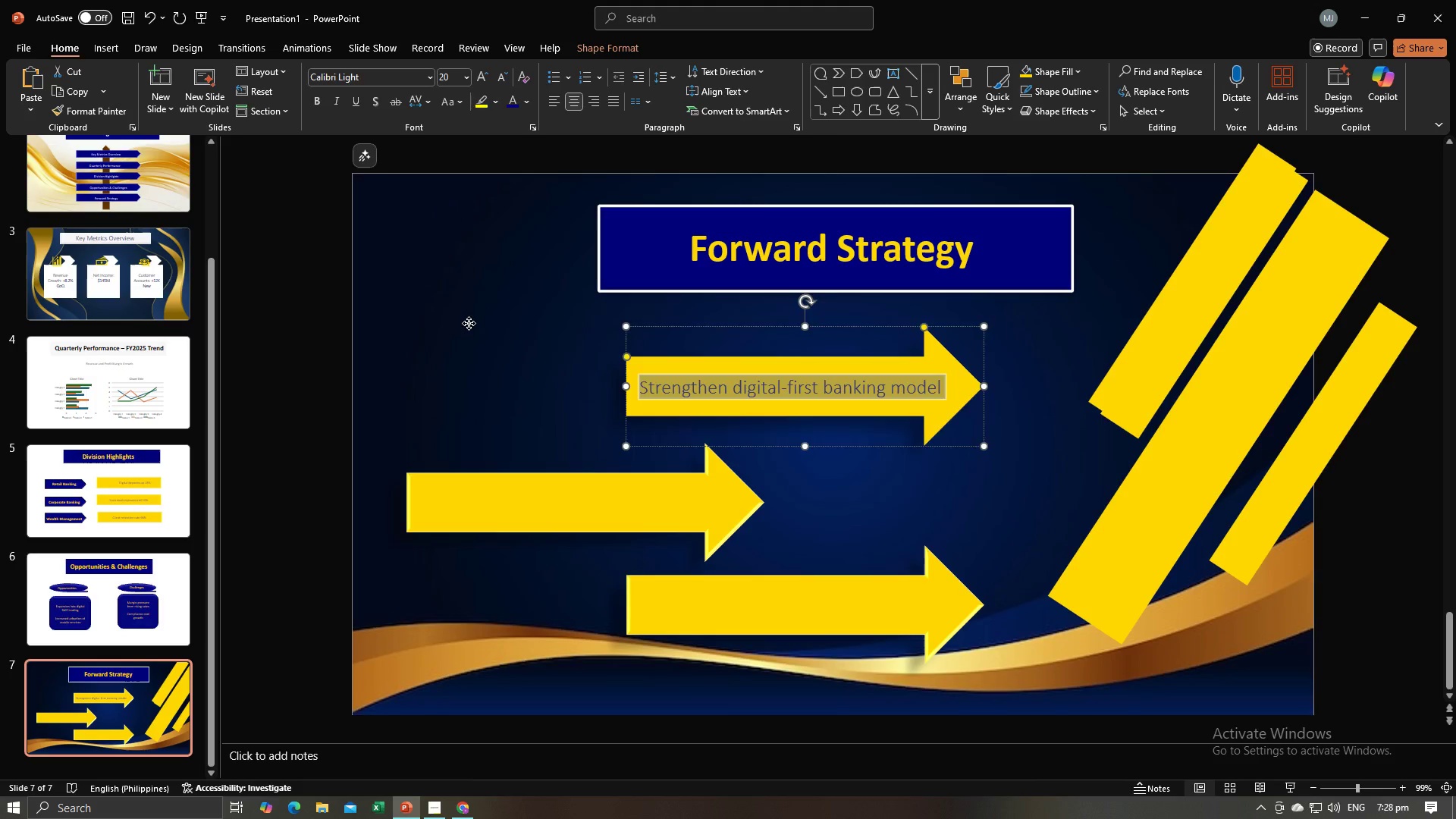 
left_click([469, 323])
 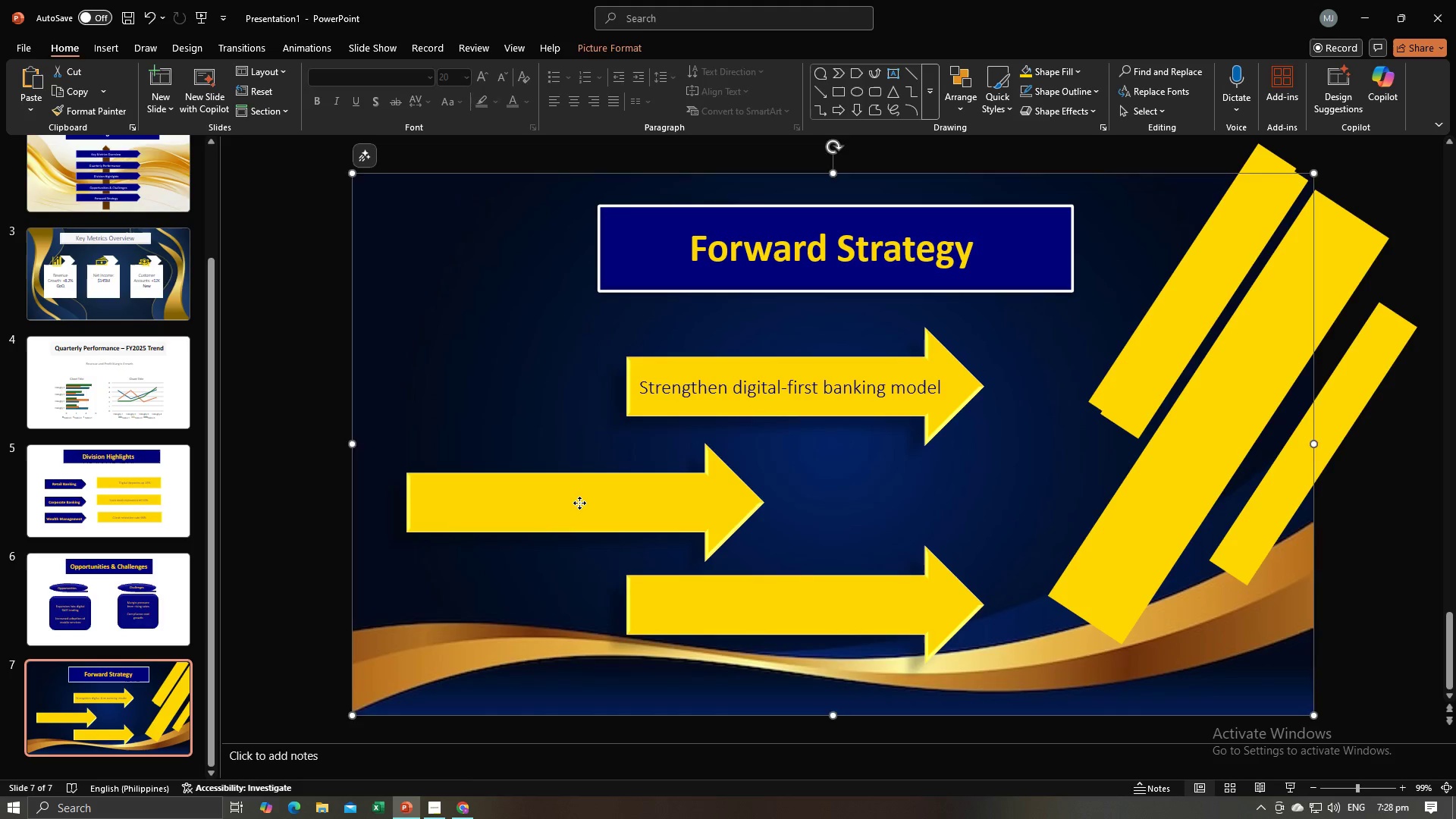 
double_click([579, 503])
 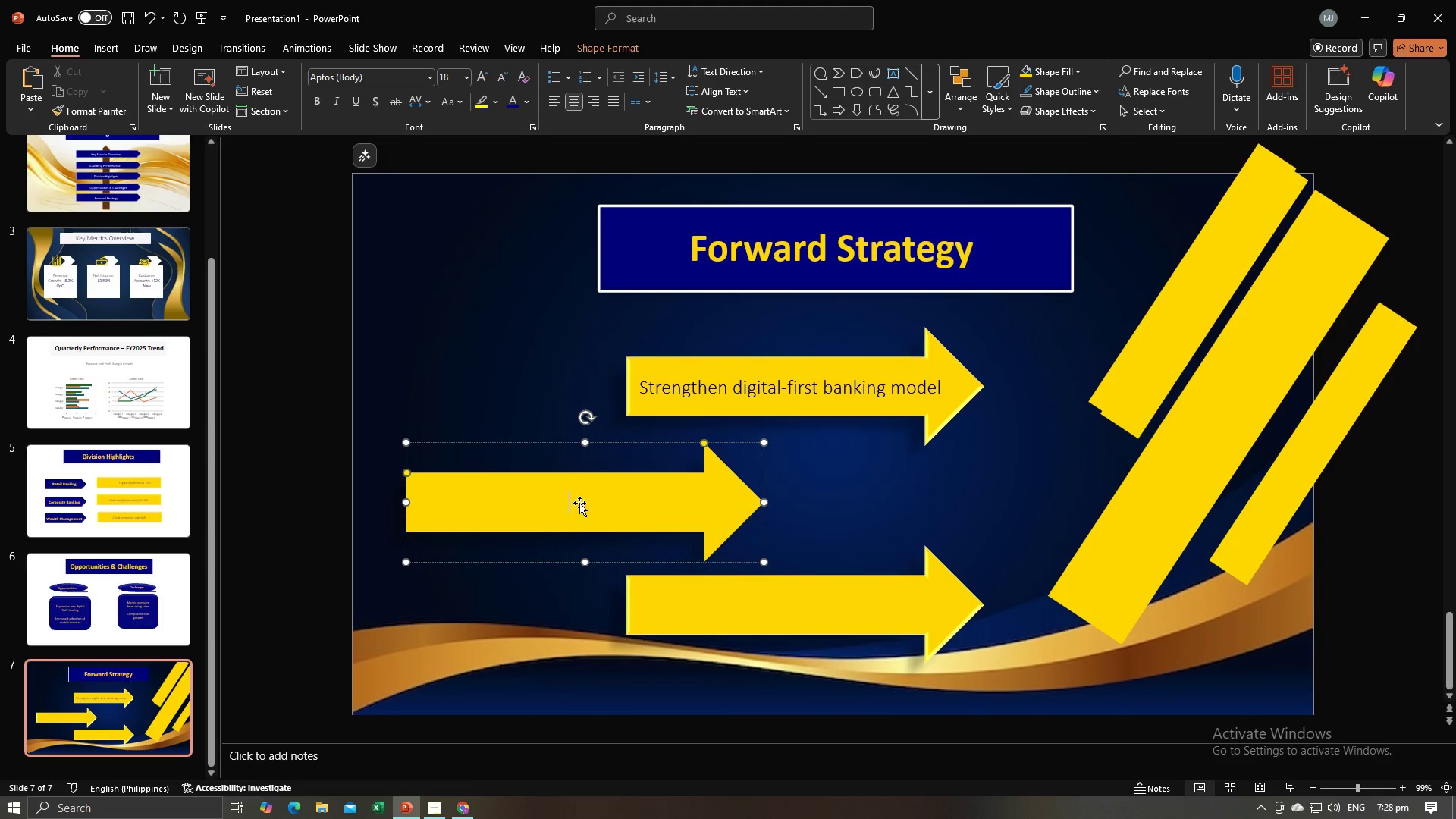 
key(Alt+AltLeft)
 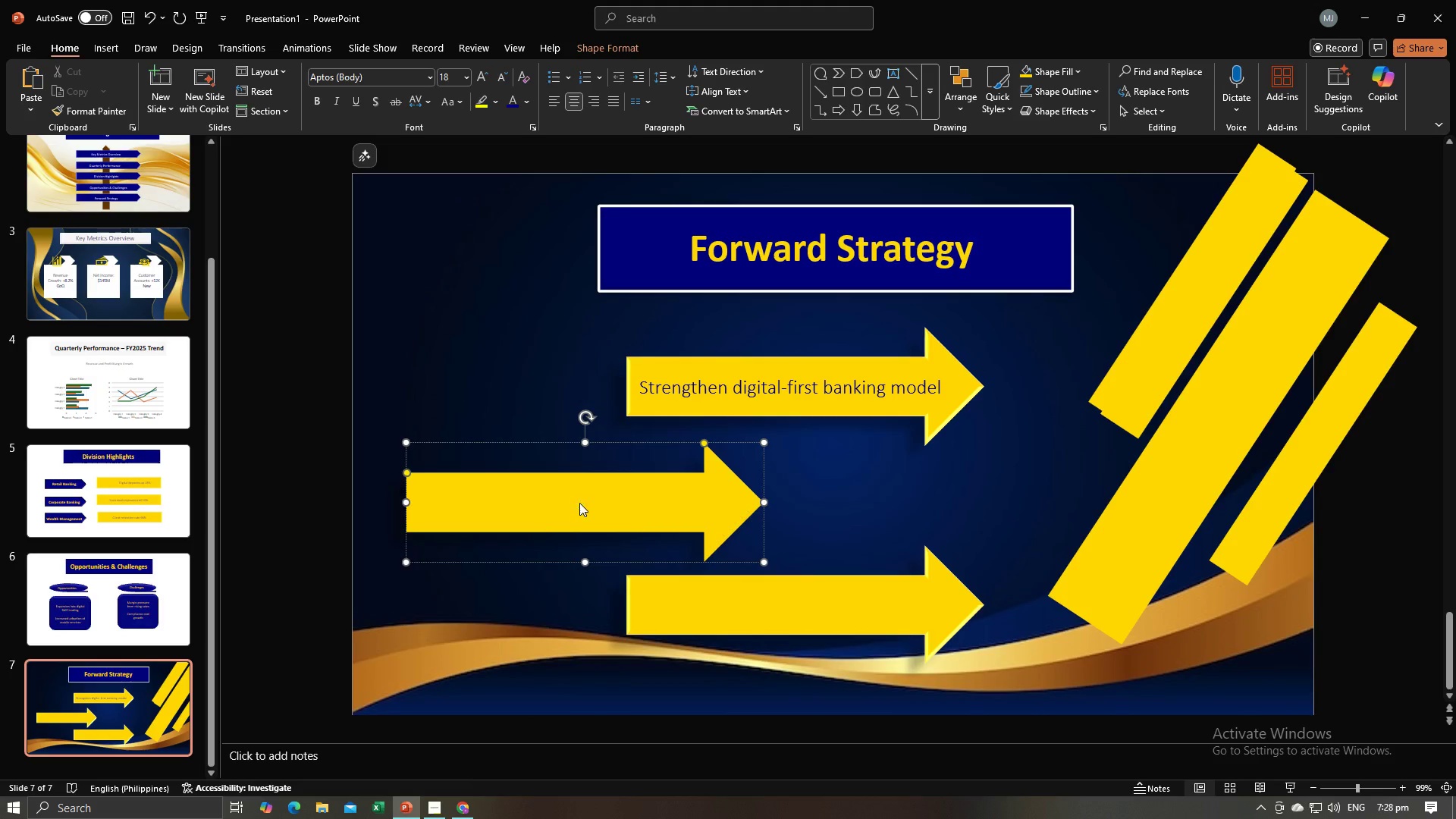 
key(Alt+Tab)
 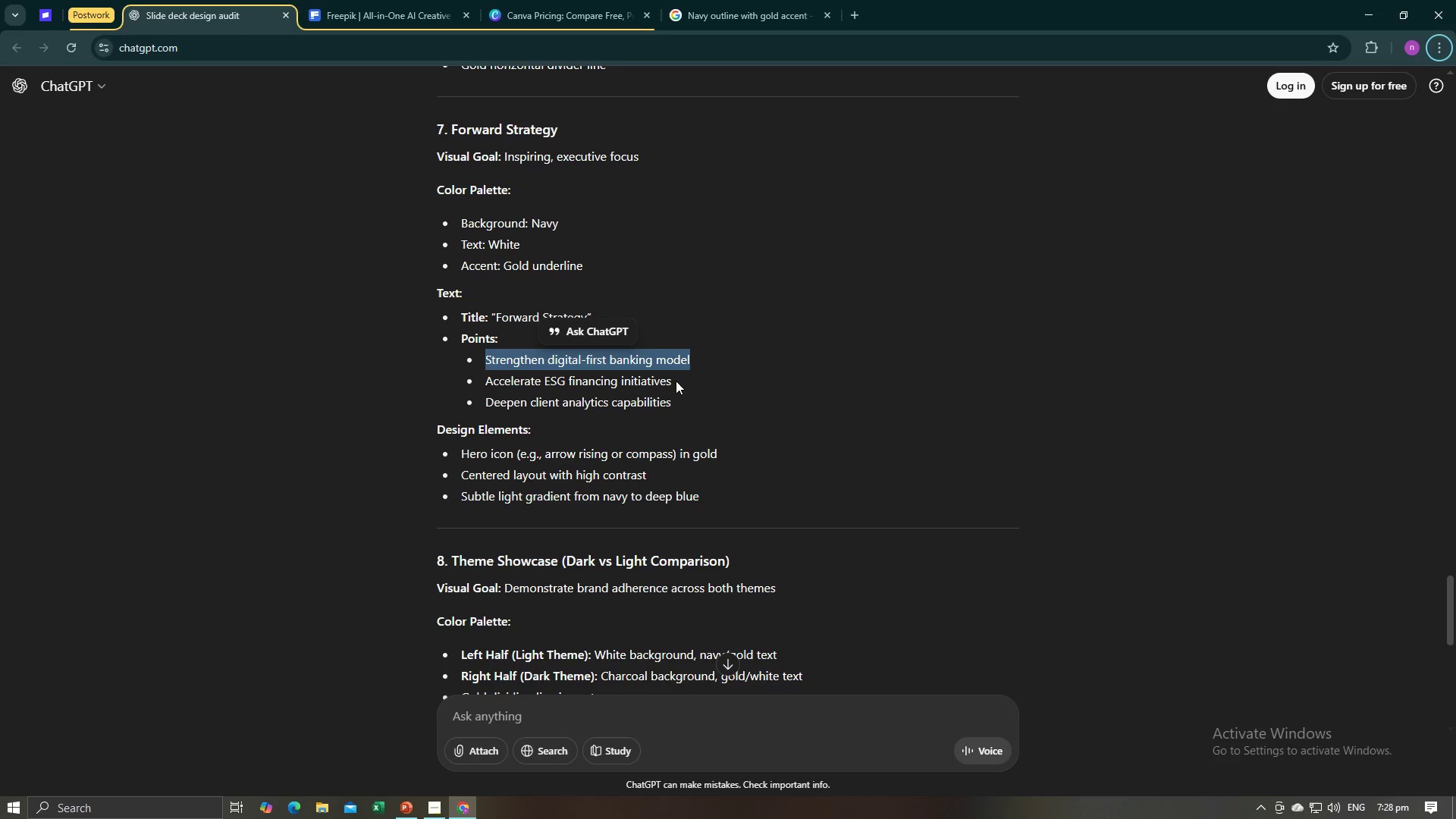 
left_click_drag(start_coordinate=[676, 381], to_coordinate=[488, 381])
 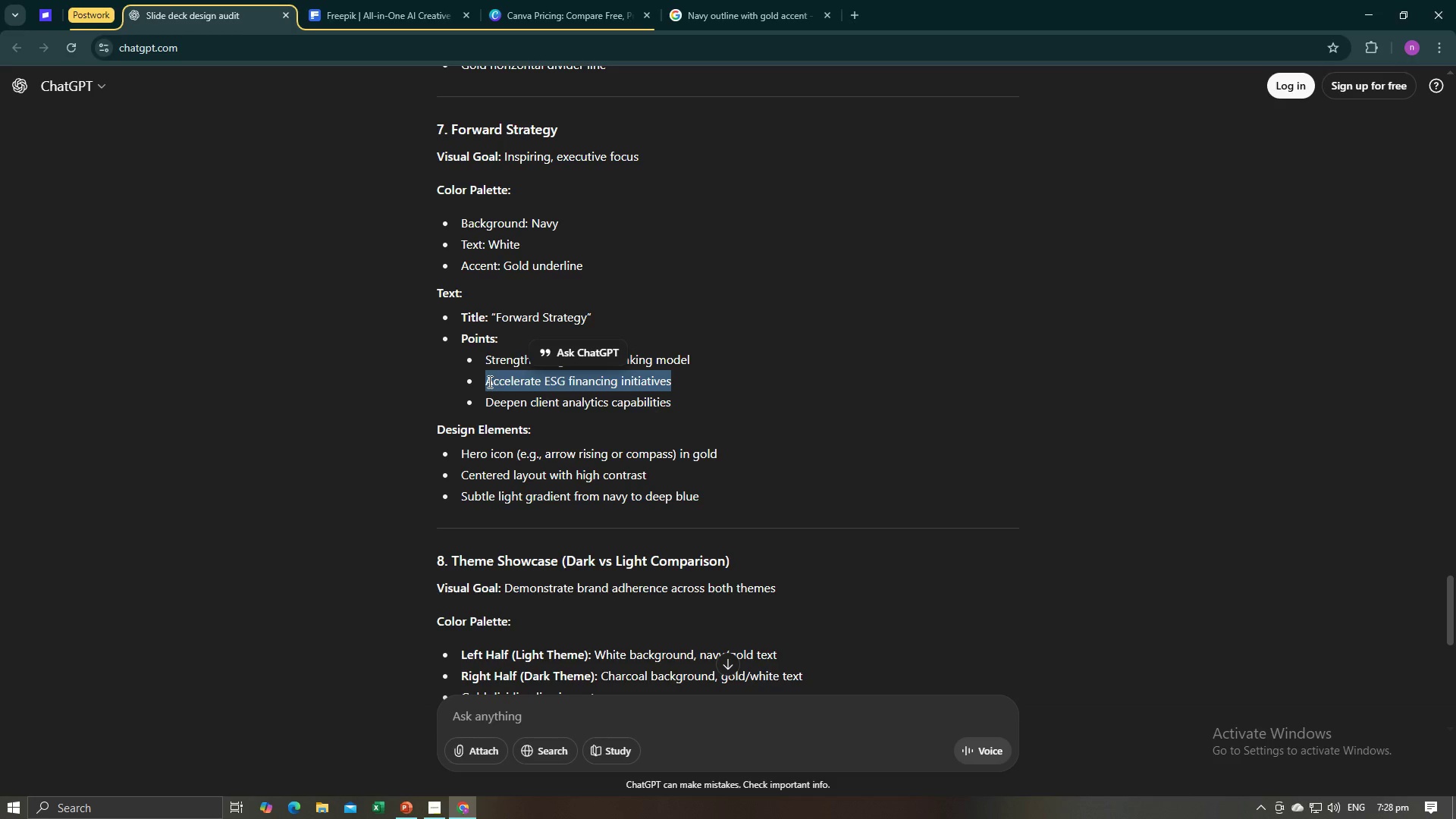 
key(Control+C)
 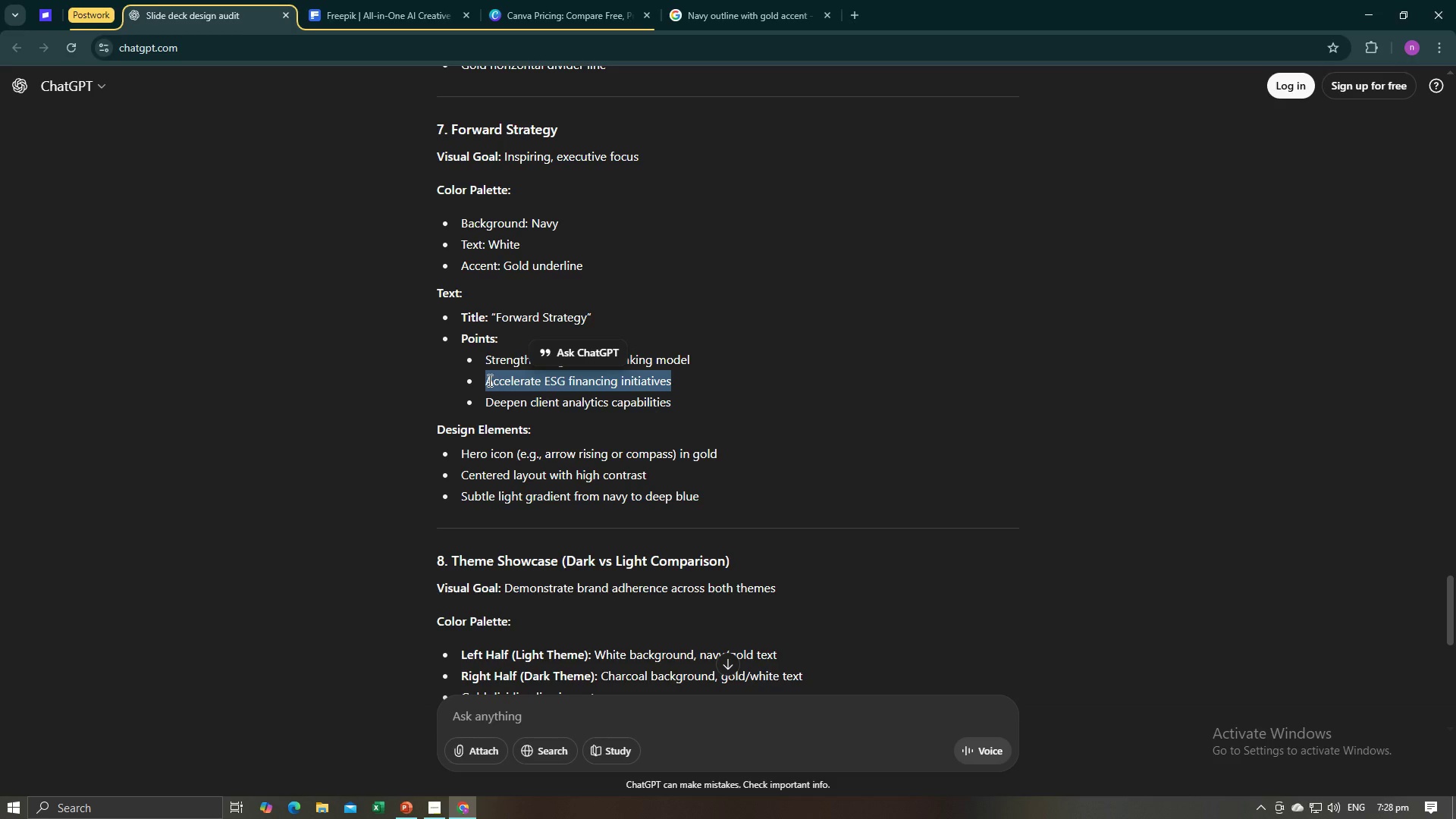 
key(Control+C)
 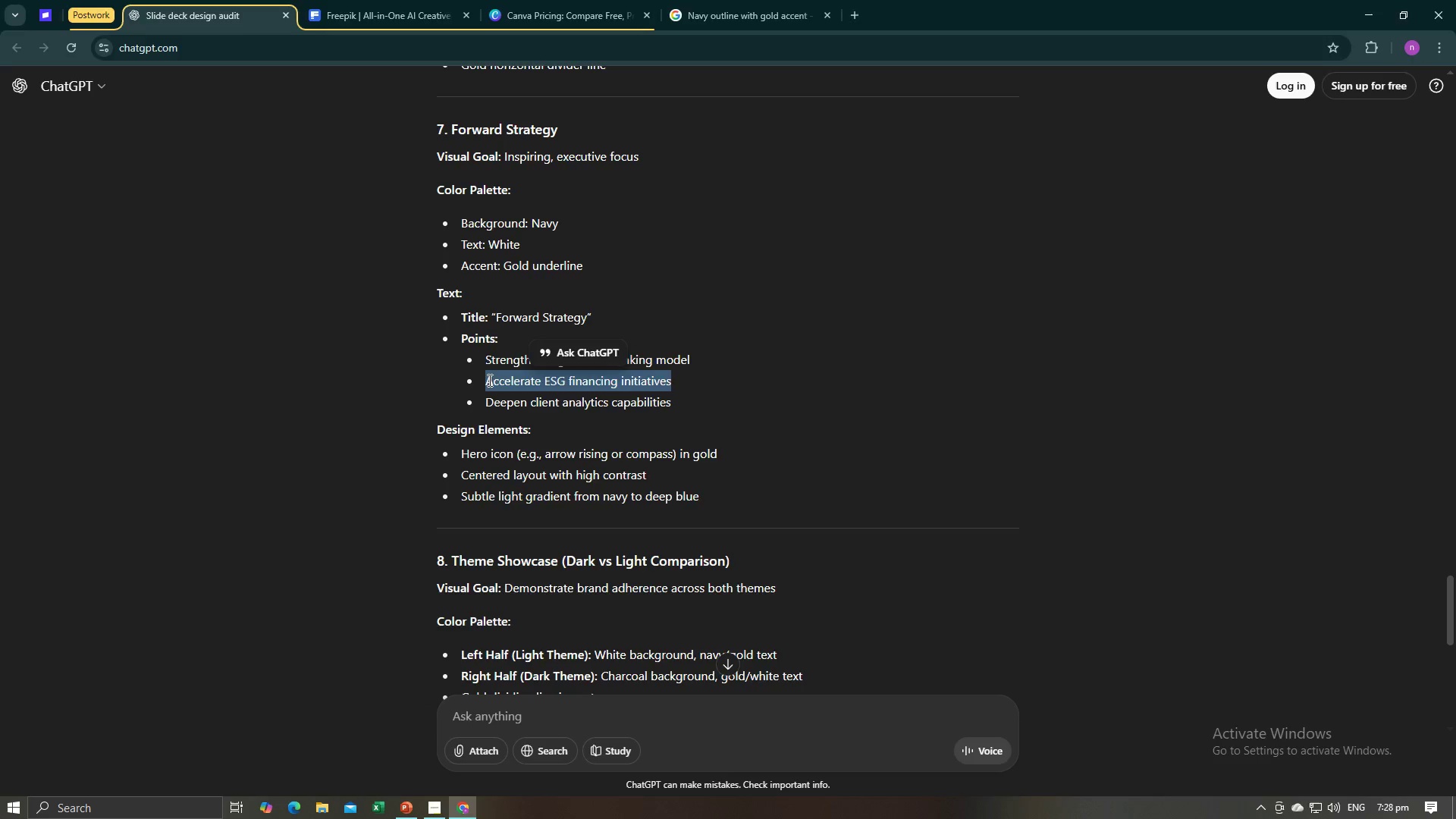 
key(Alt+AltLeft)
 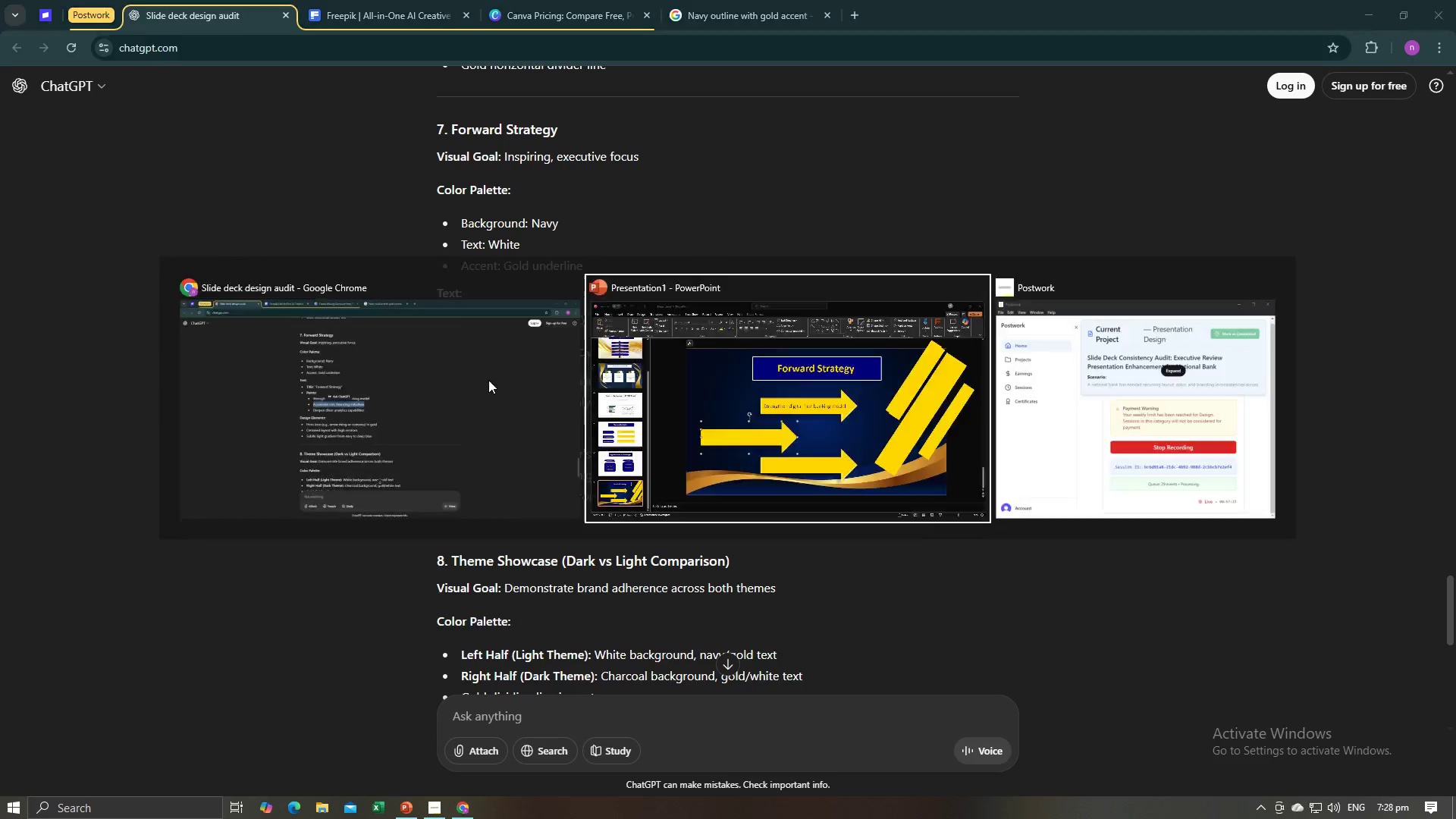 
key(Alt+Tab)
 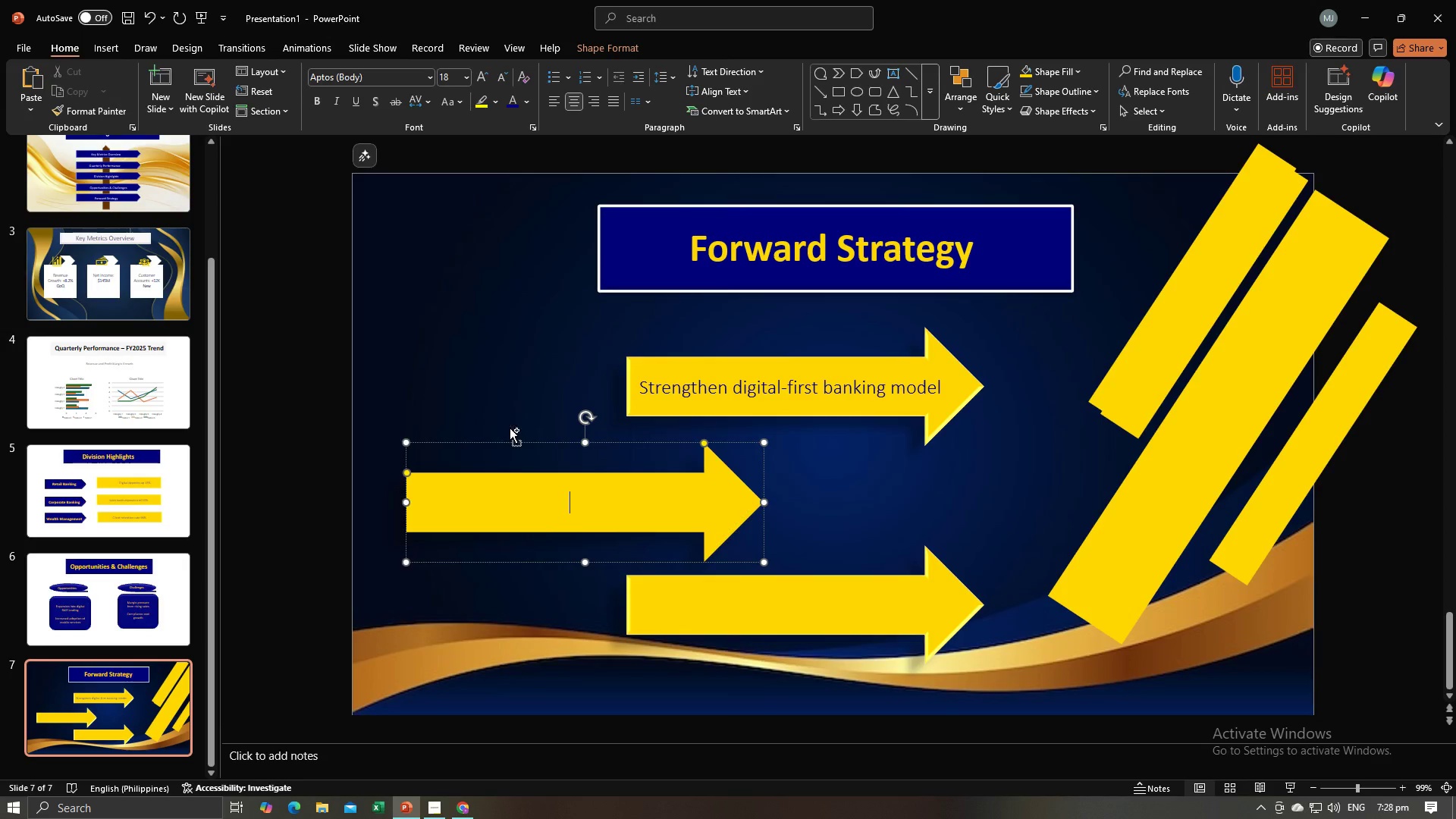 
key(Control+V)
 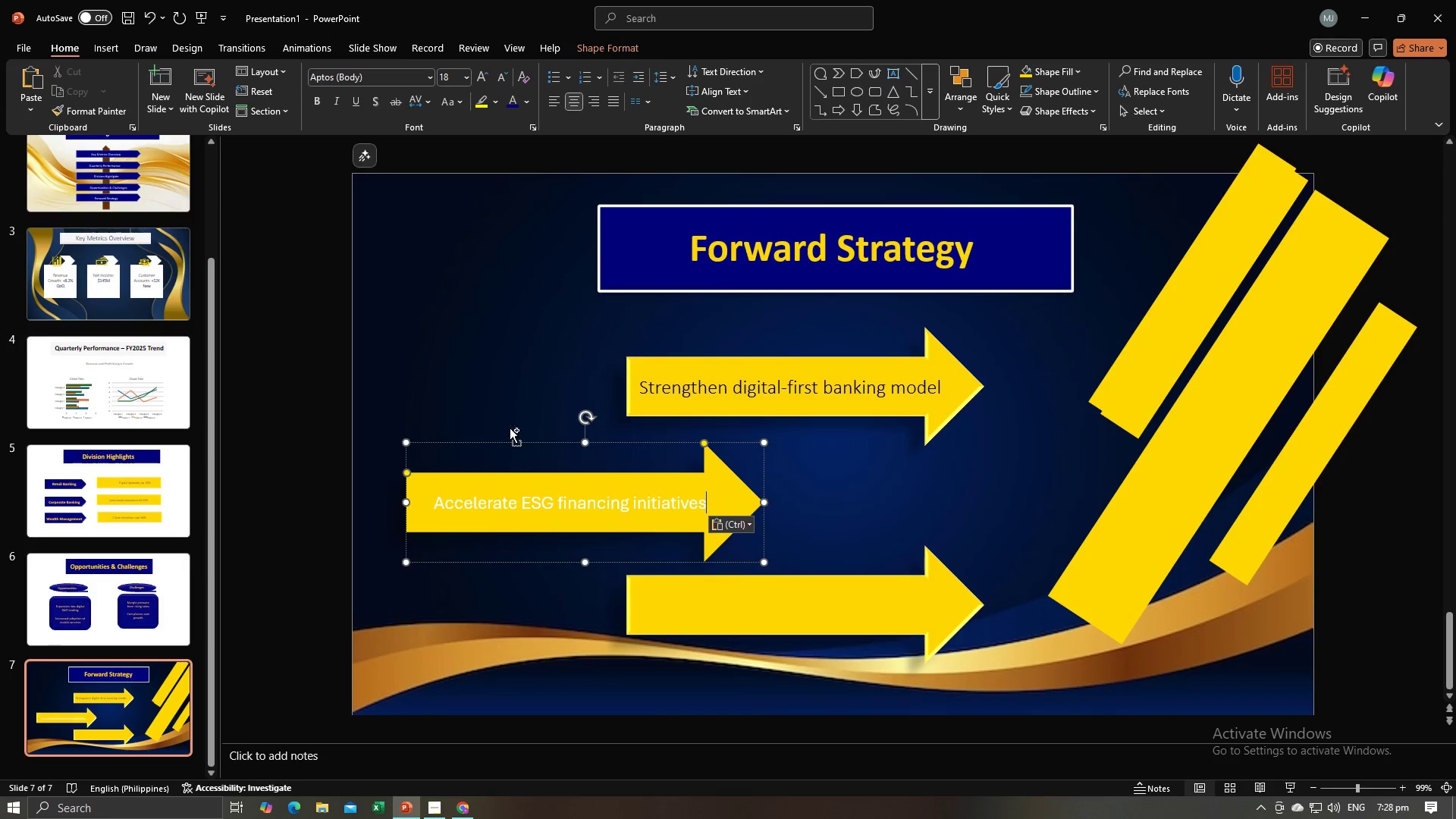 
key(Control+A)
 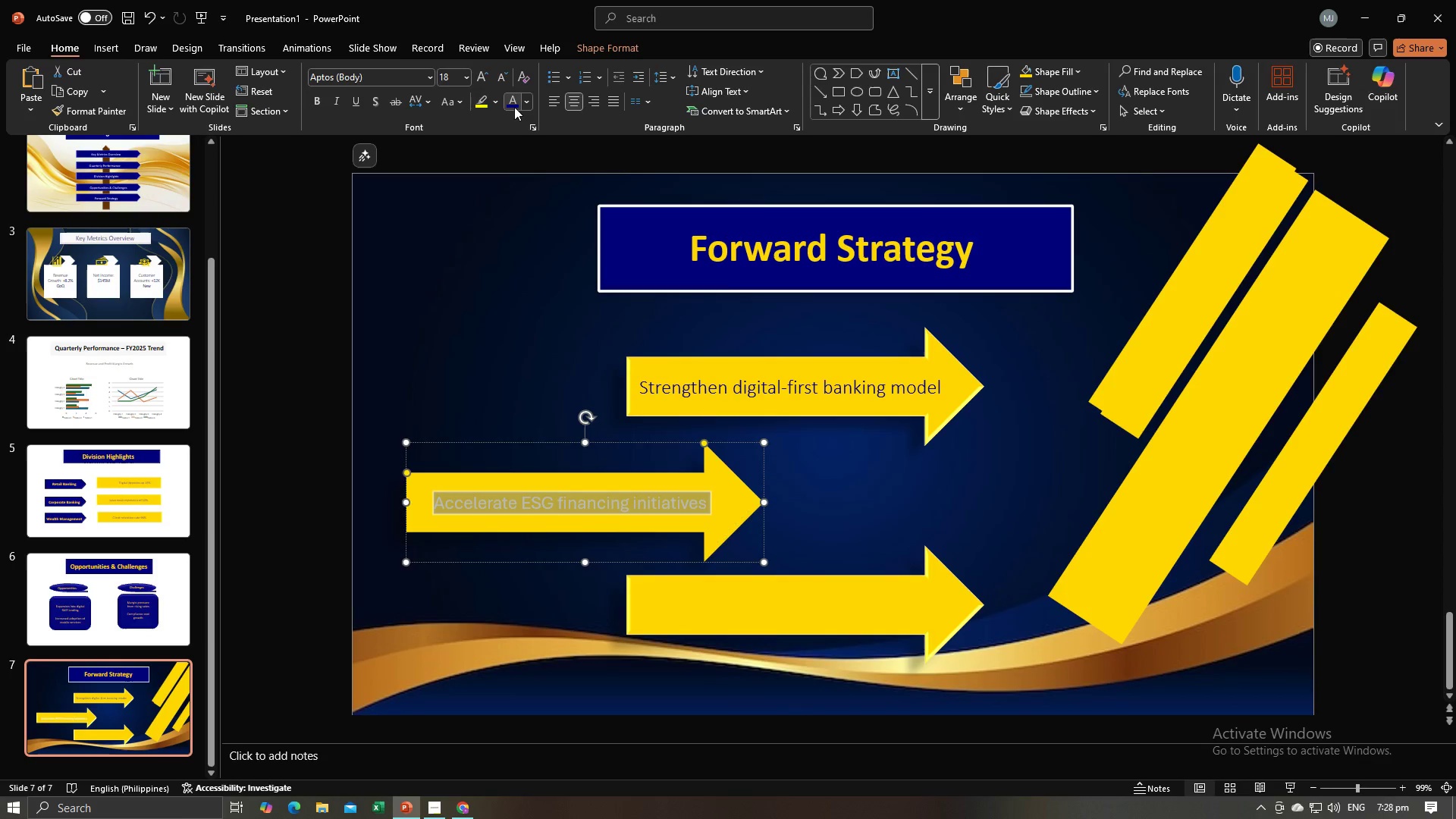 
left_click([514, 107])
 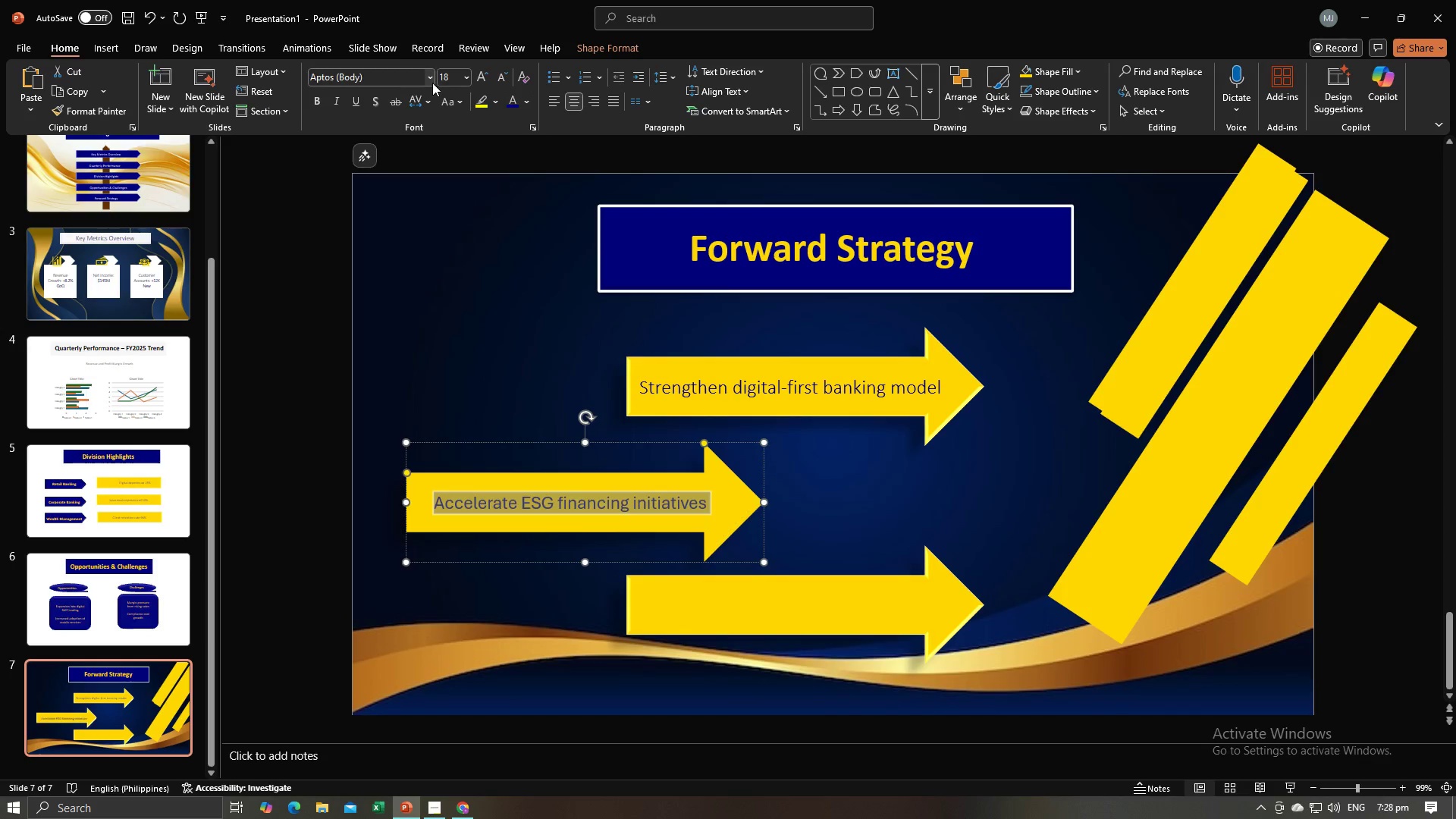 
left_click([432, 83])
 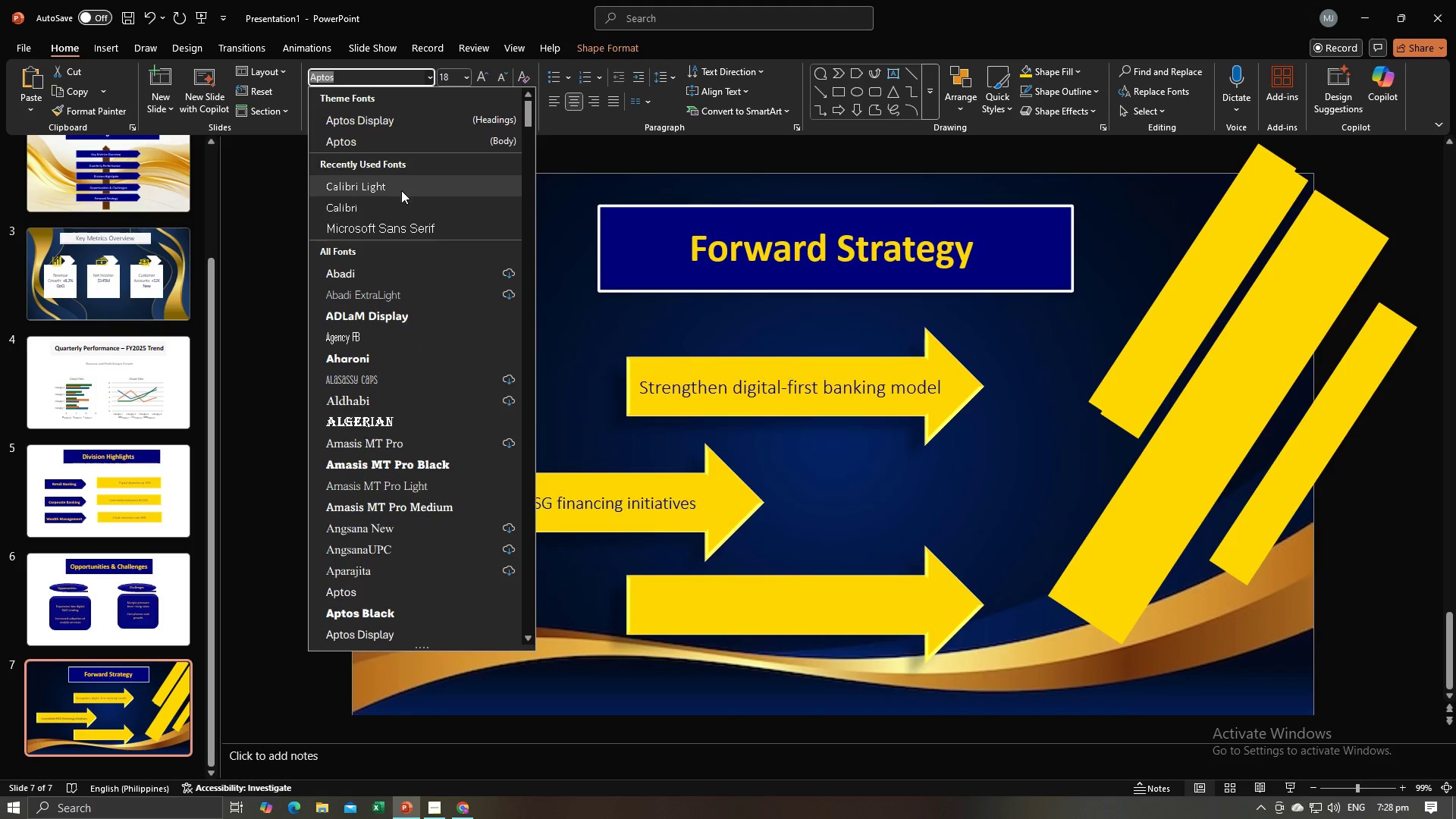 
left_click([401, 190])
 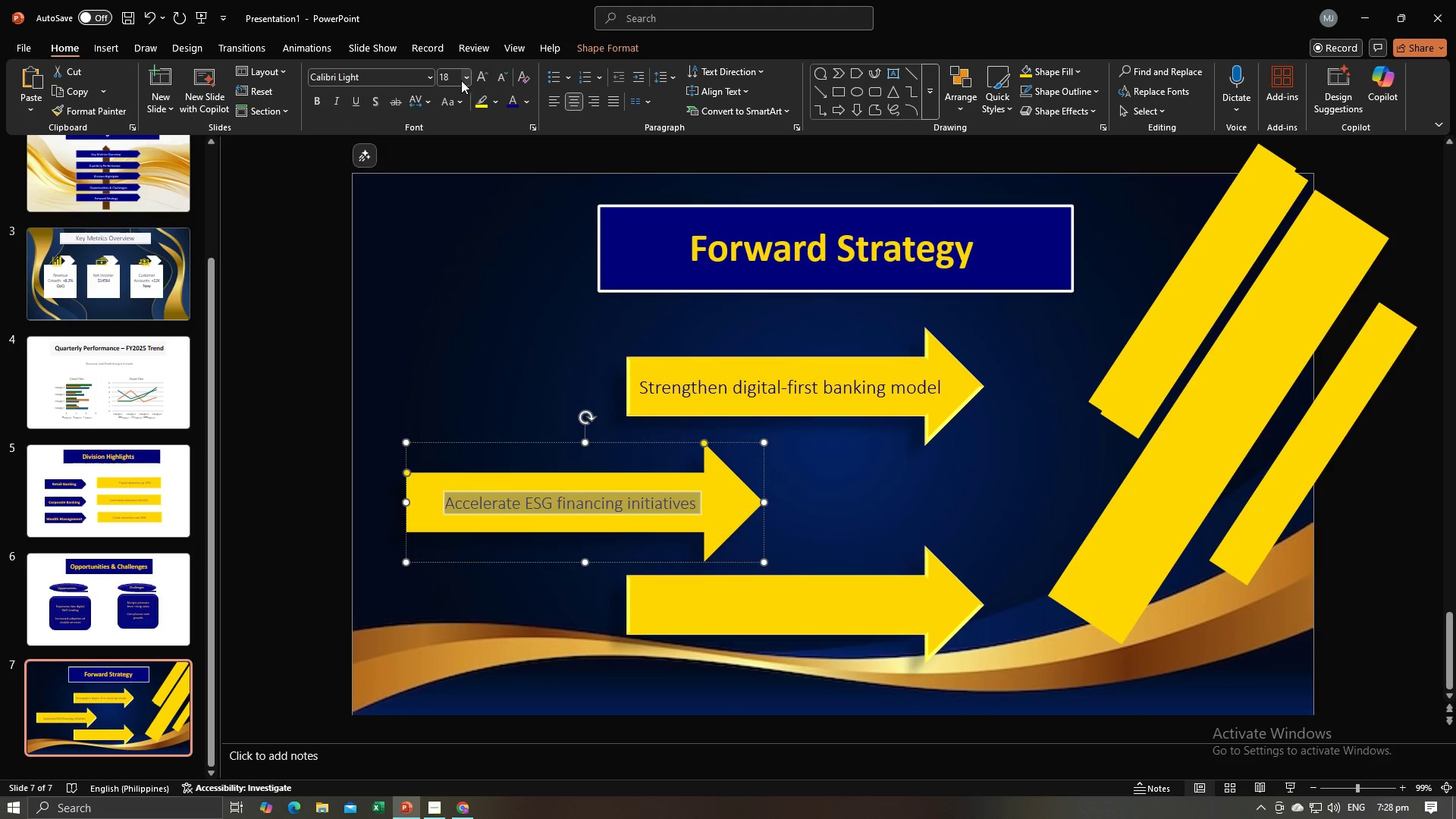 
left_click([461, 80])
 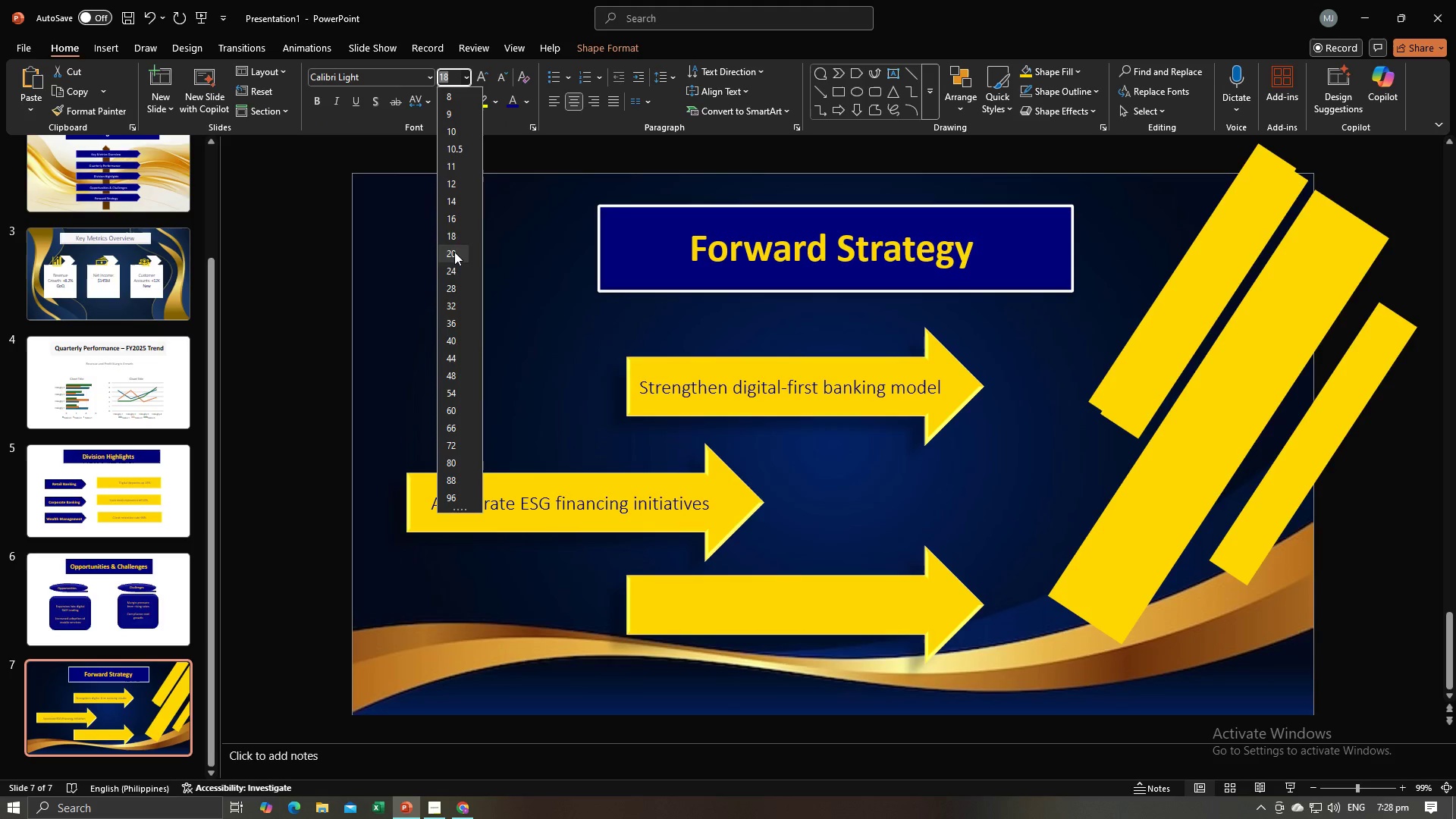 
left_click([454, 252])
 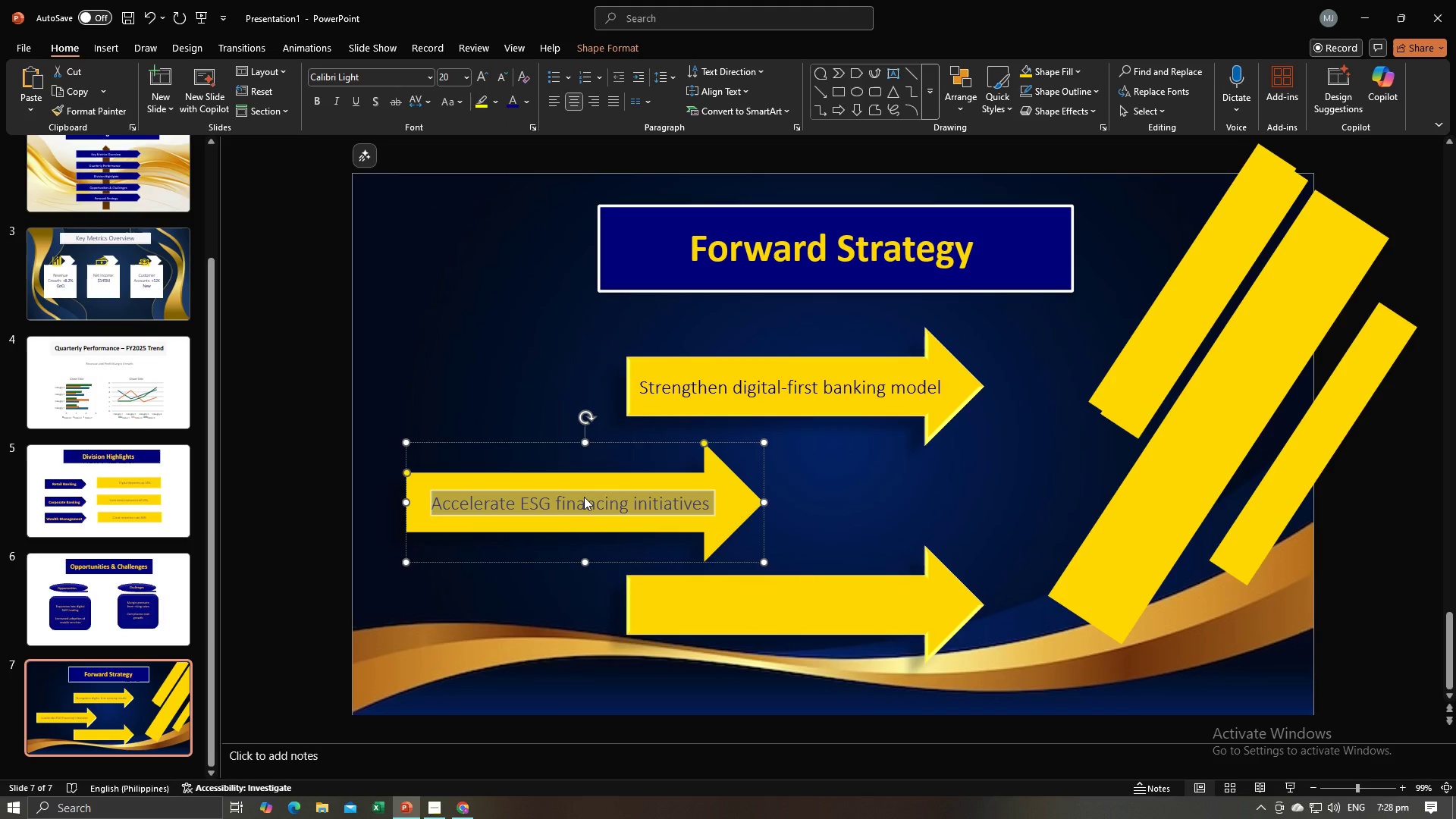 
left_click([585, 497])
 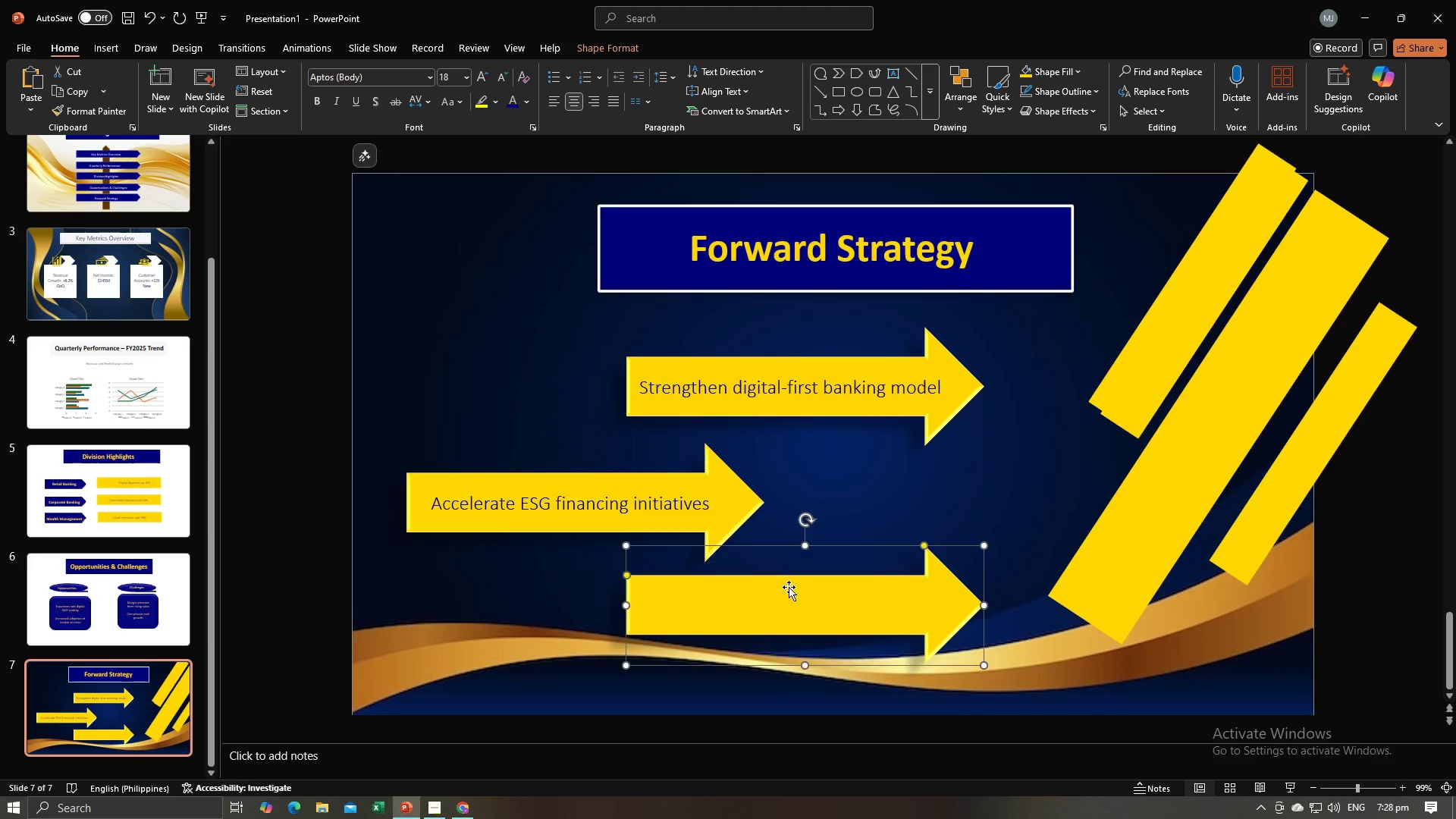 
double_click([789, 587])
 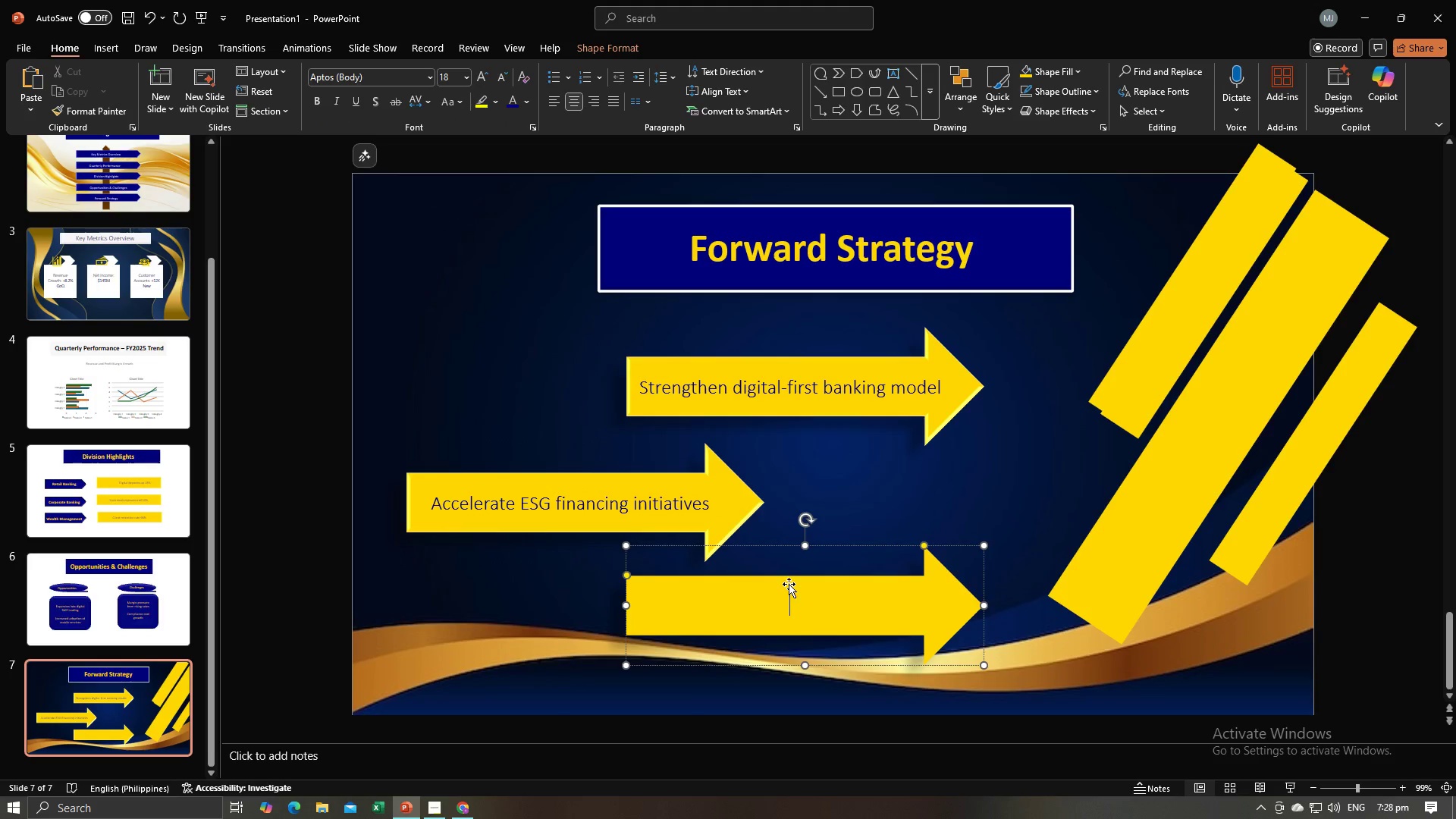 
key(Alt+AltLeft)
 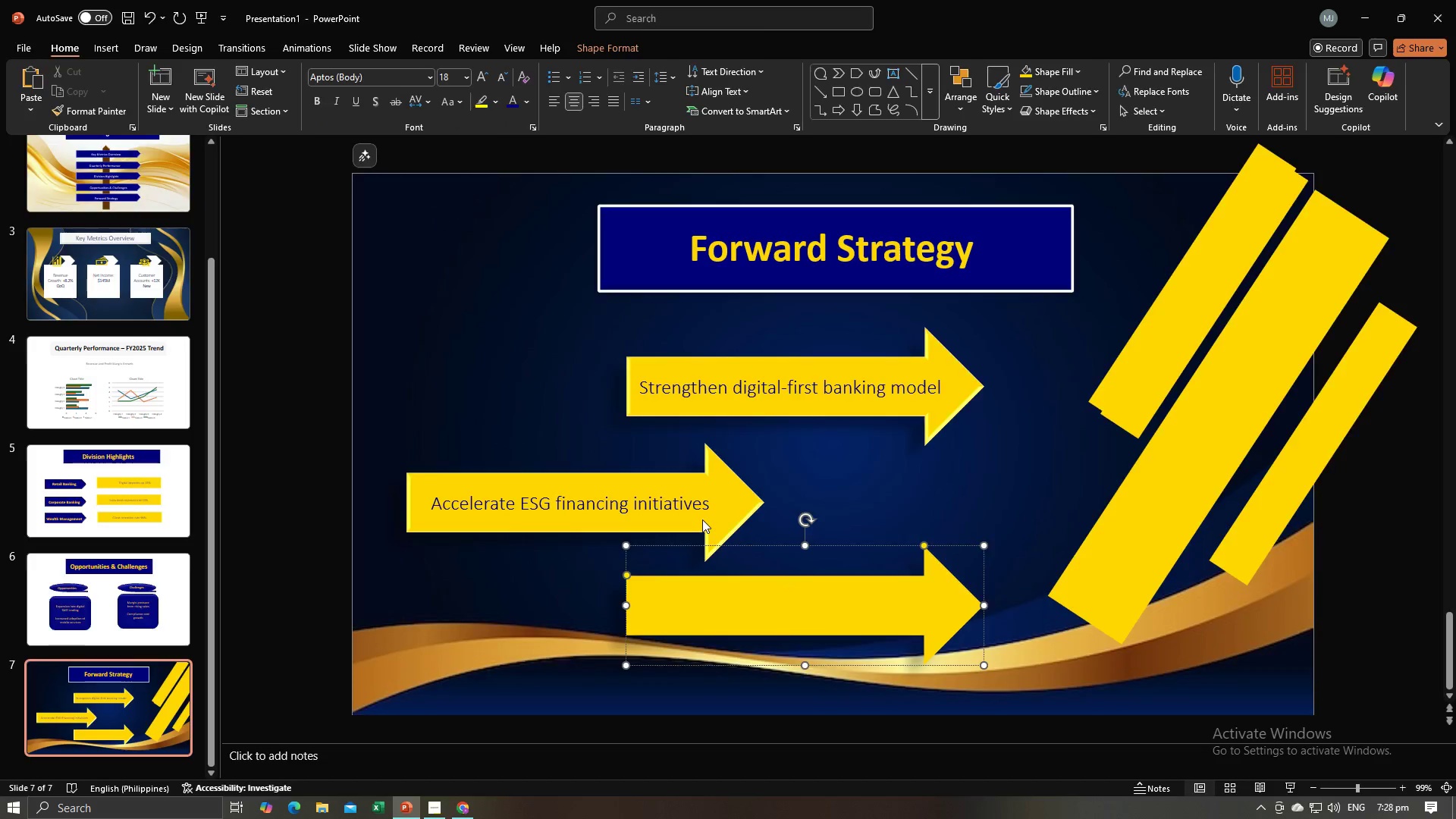 
key(Alt+Tab)
 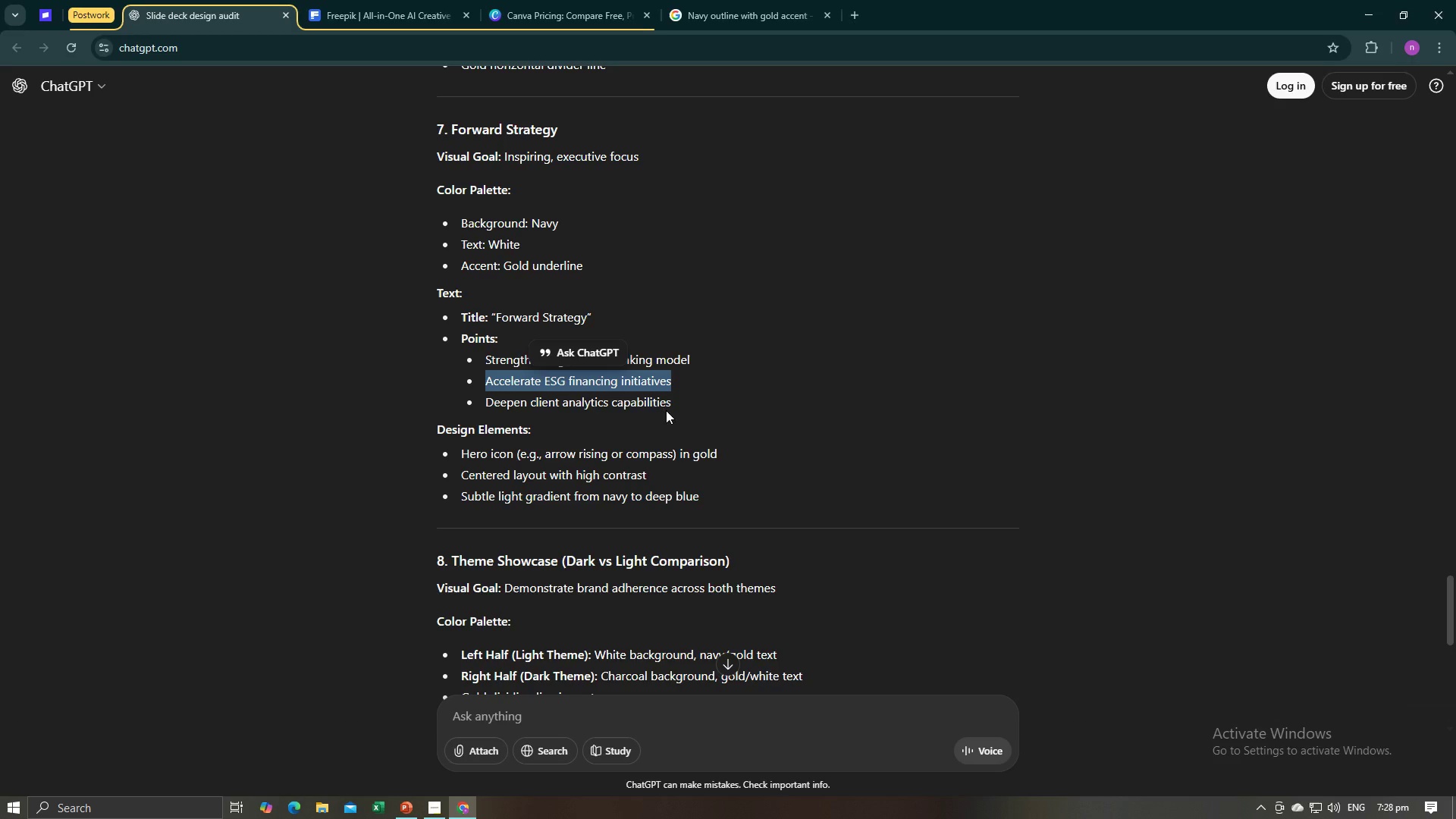 
left_click_drag(start_coordinate=[673, 404], to_coordinate=[488, 405])
 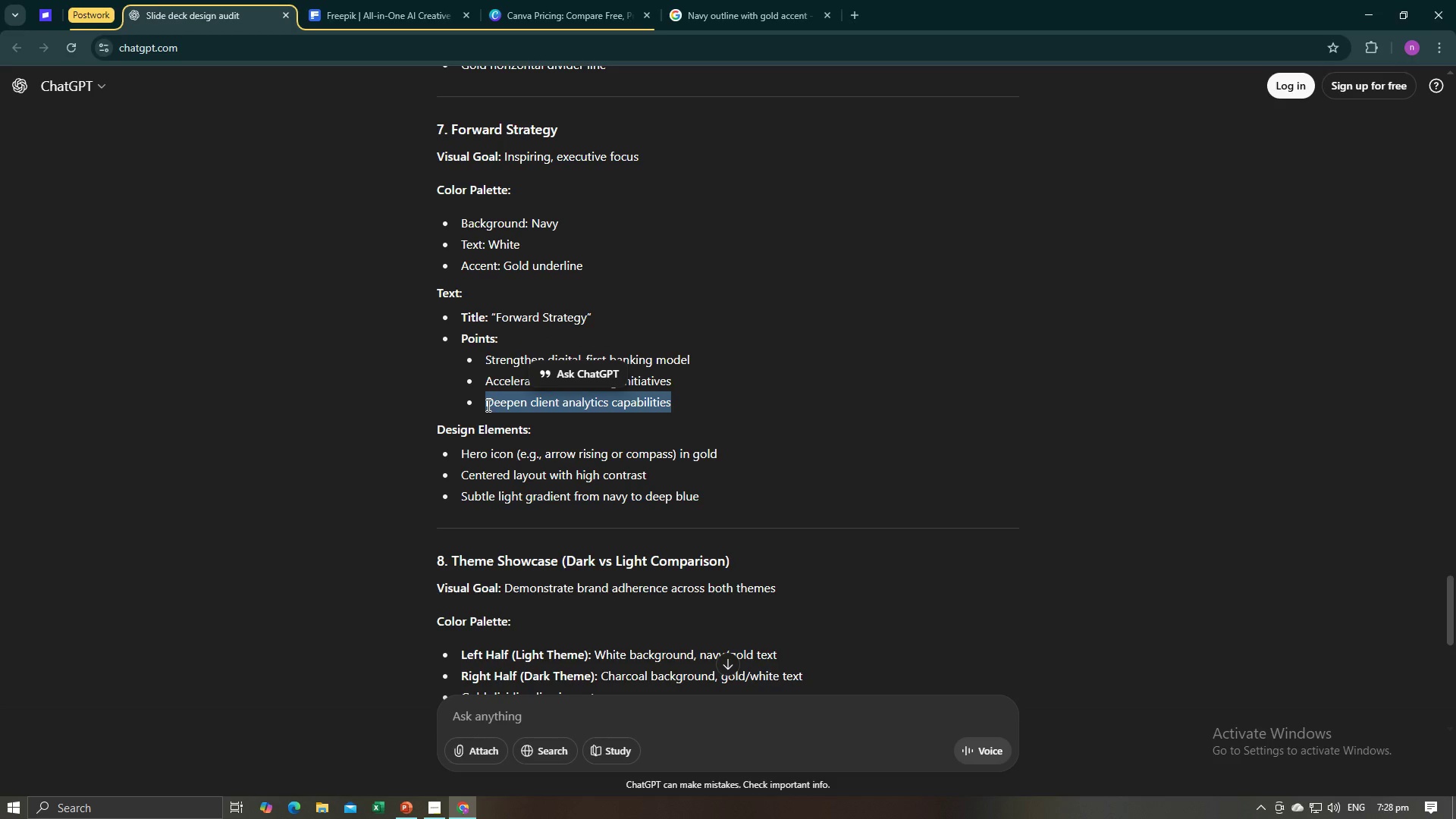 
key(Control+C)
 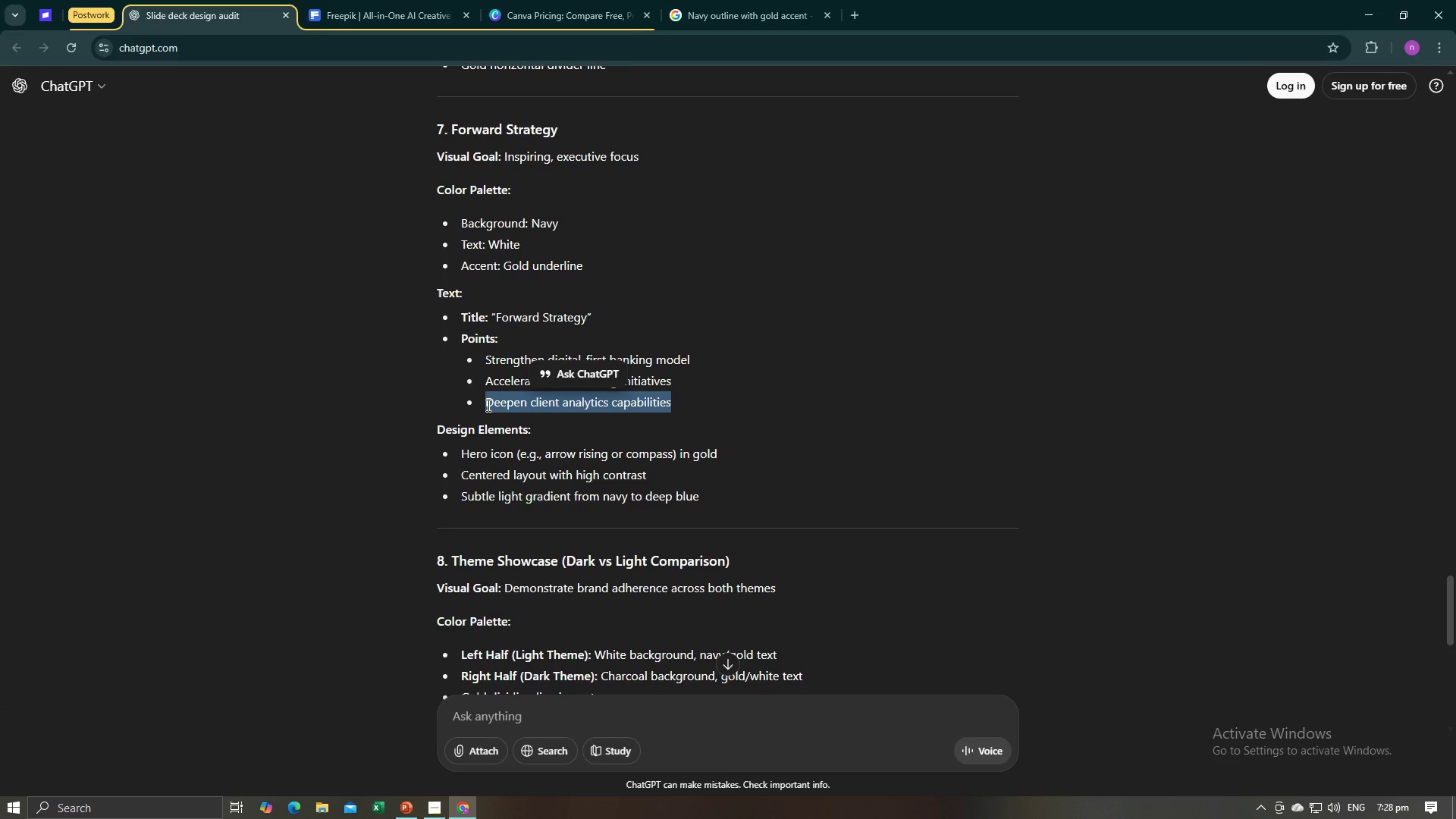 
key(Alt+AltLeft)
 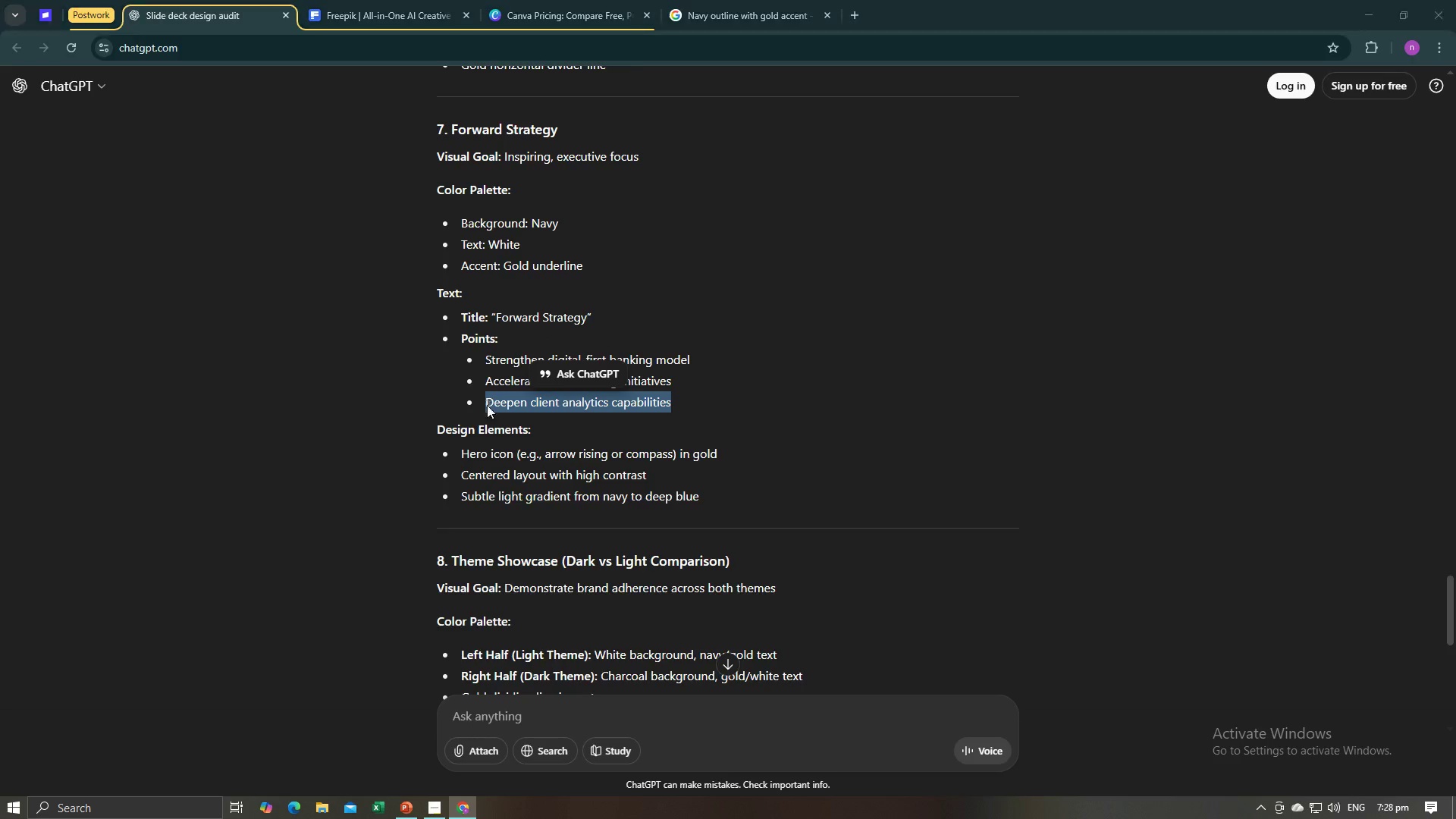 
key(Alt+Tab)
 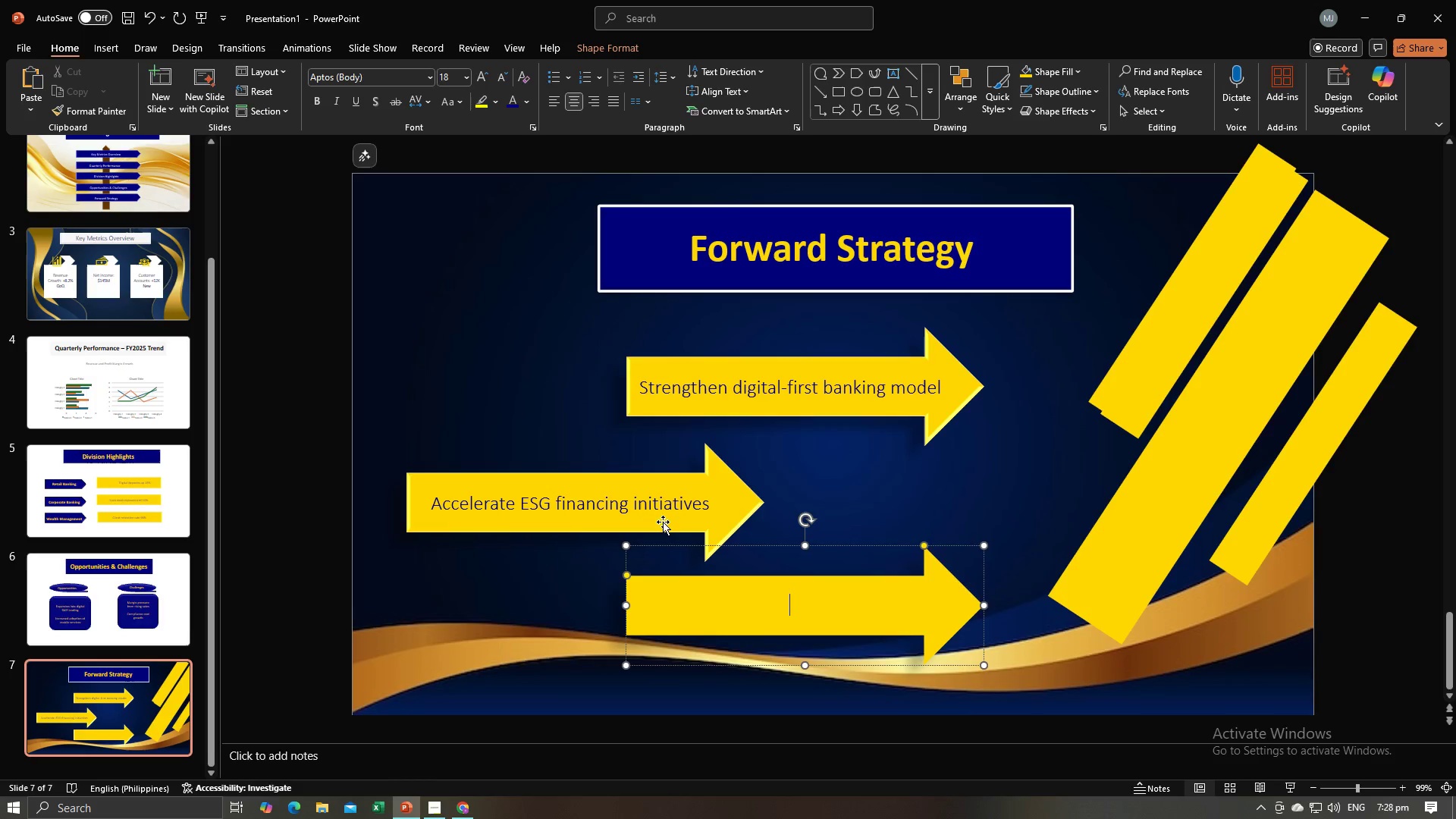 
key(Control+V)
 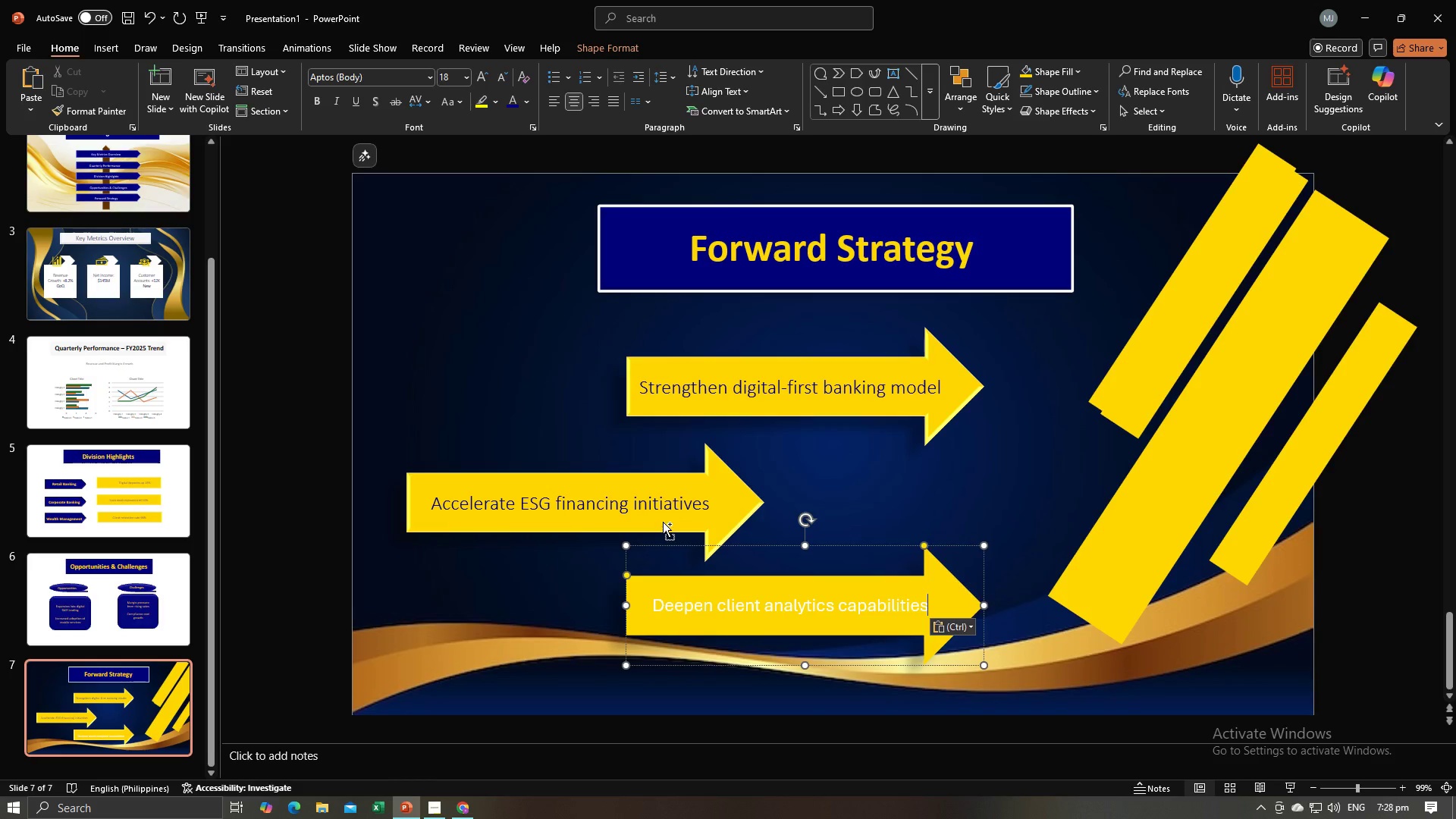 
key(Control+A)
 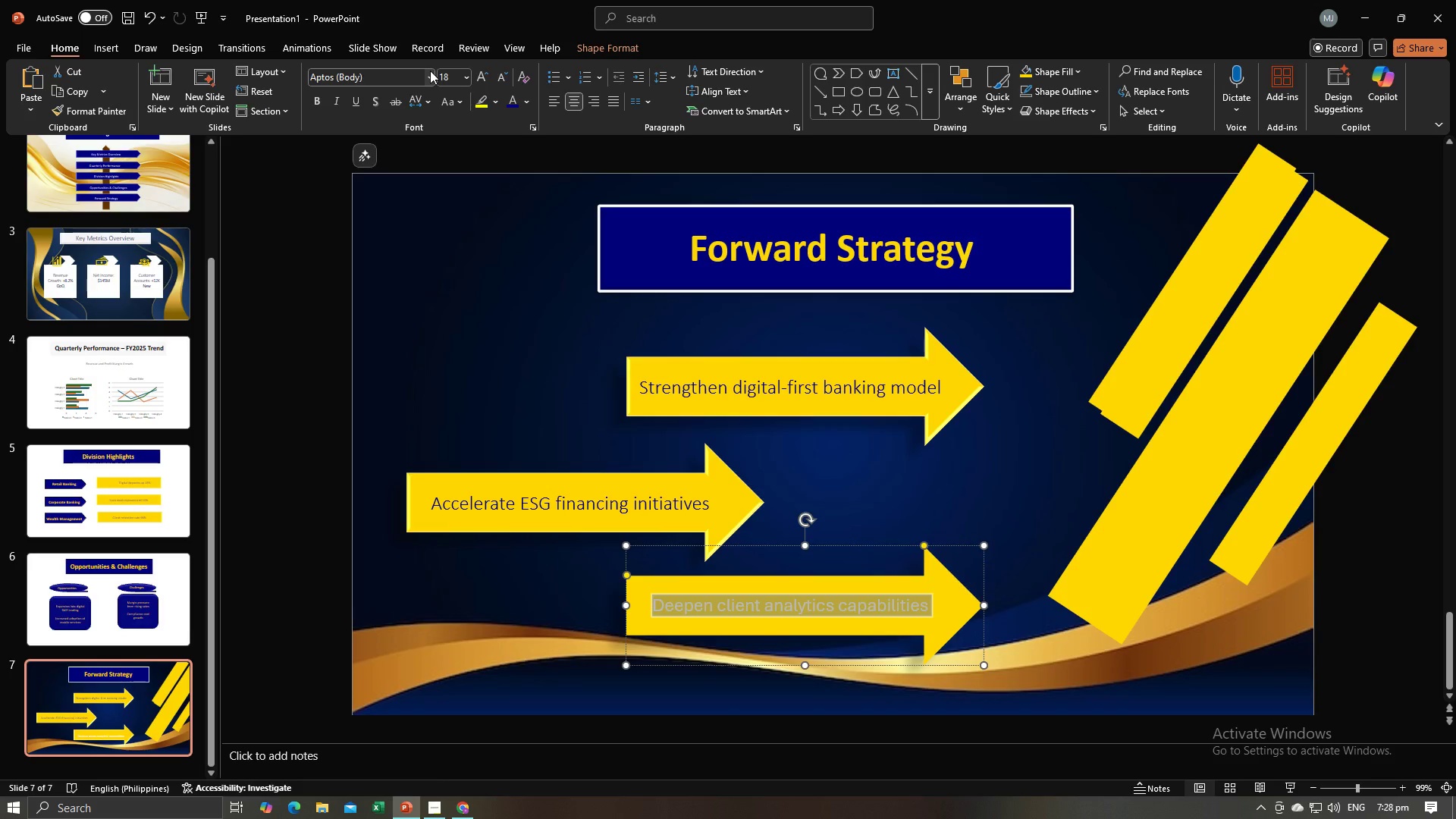 
left_click([430, 71])
 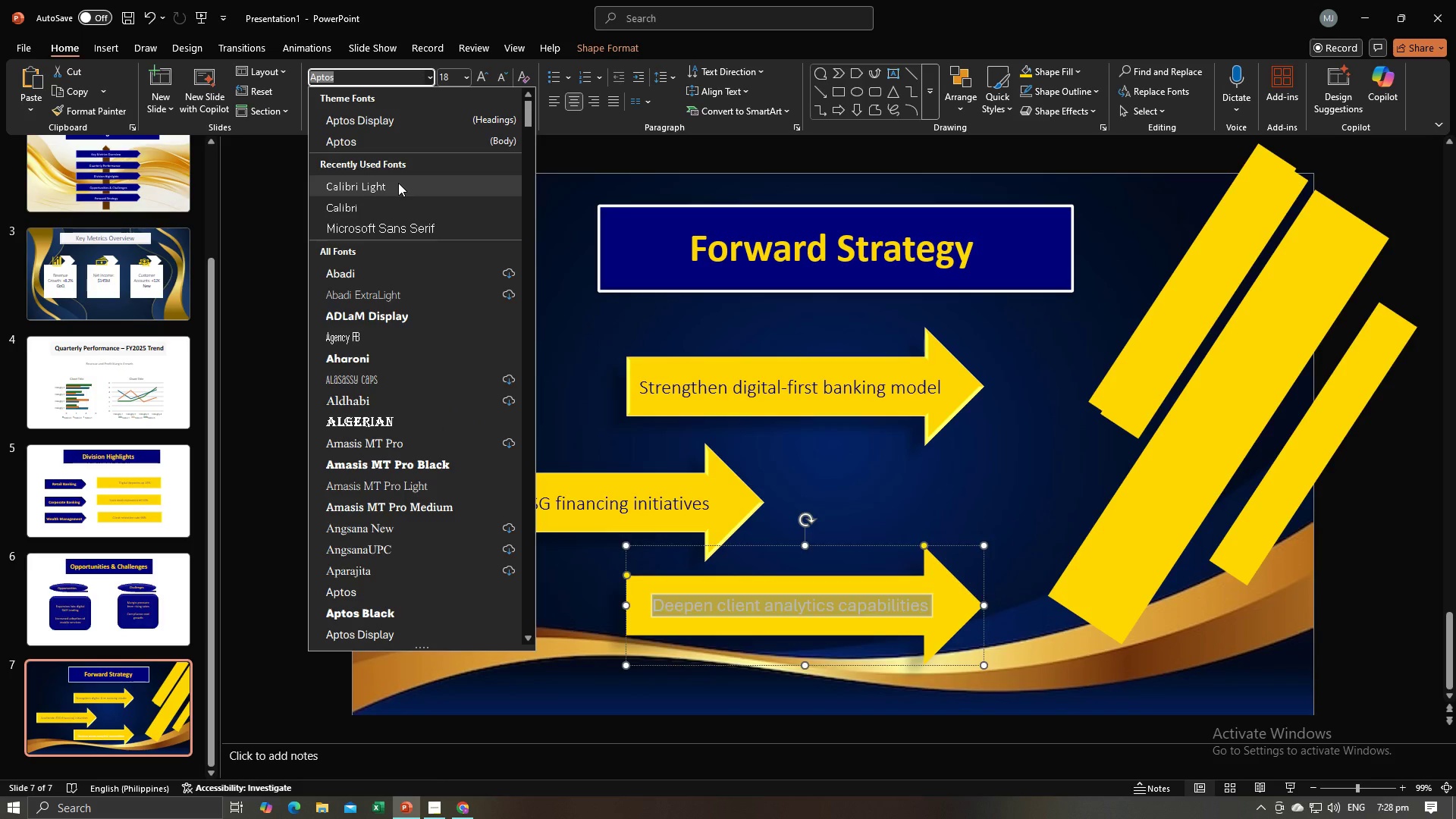 
left_click([398, 183])
 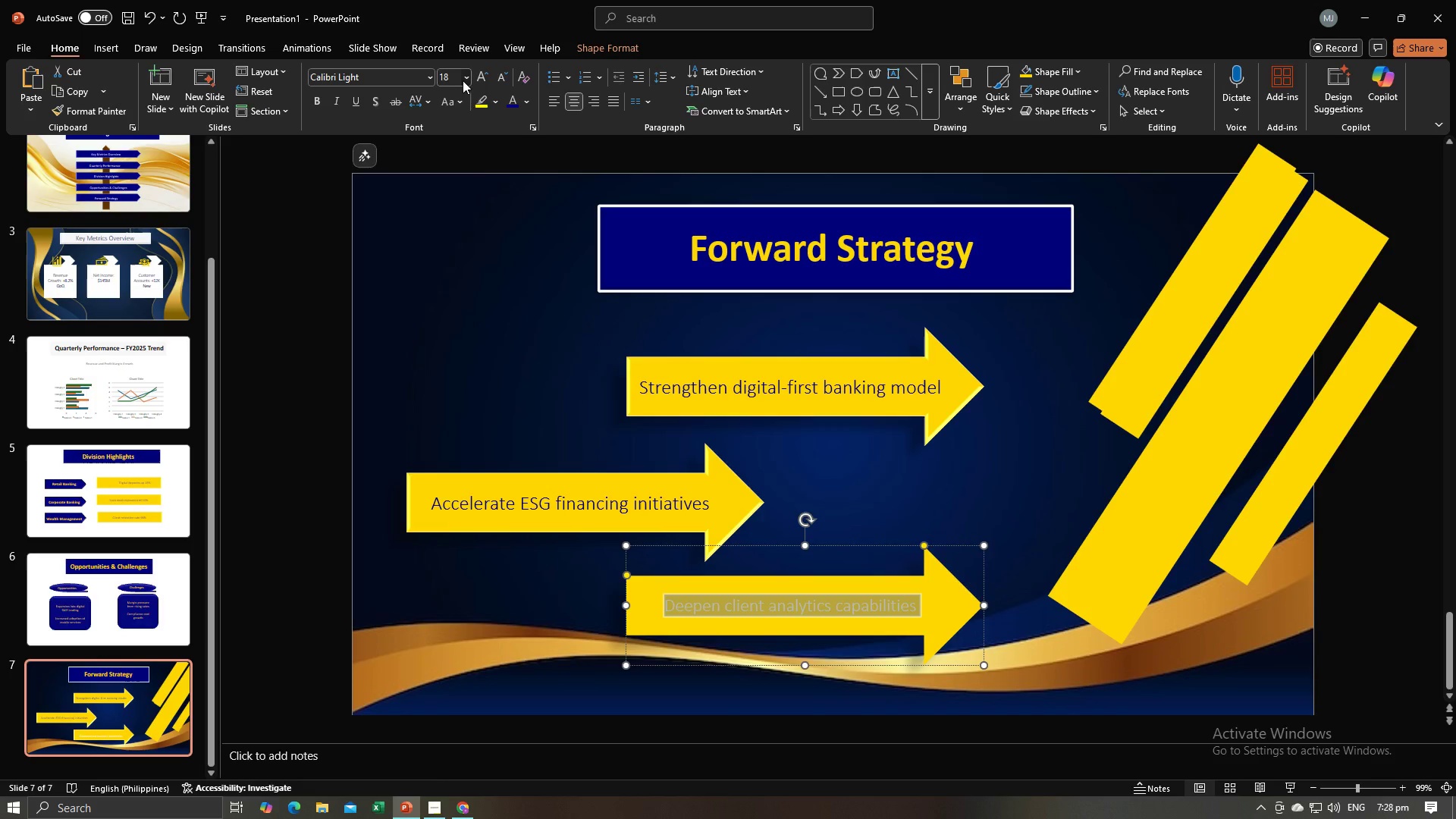 
left_click([463, 80])
 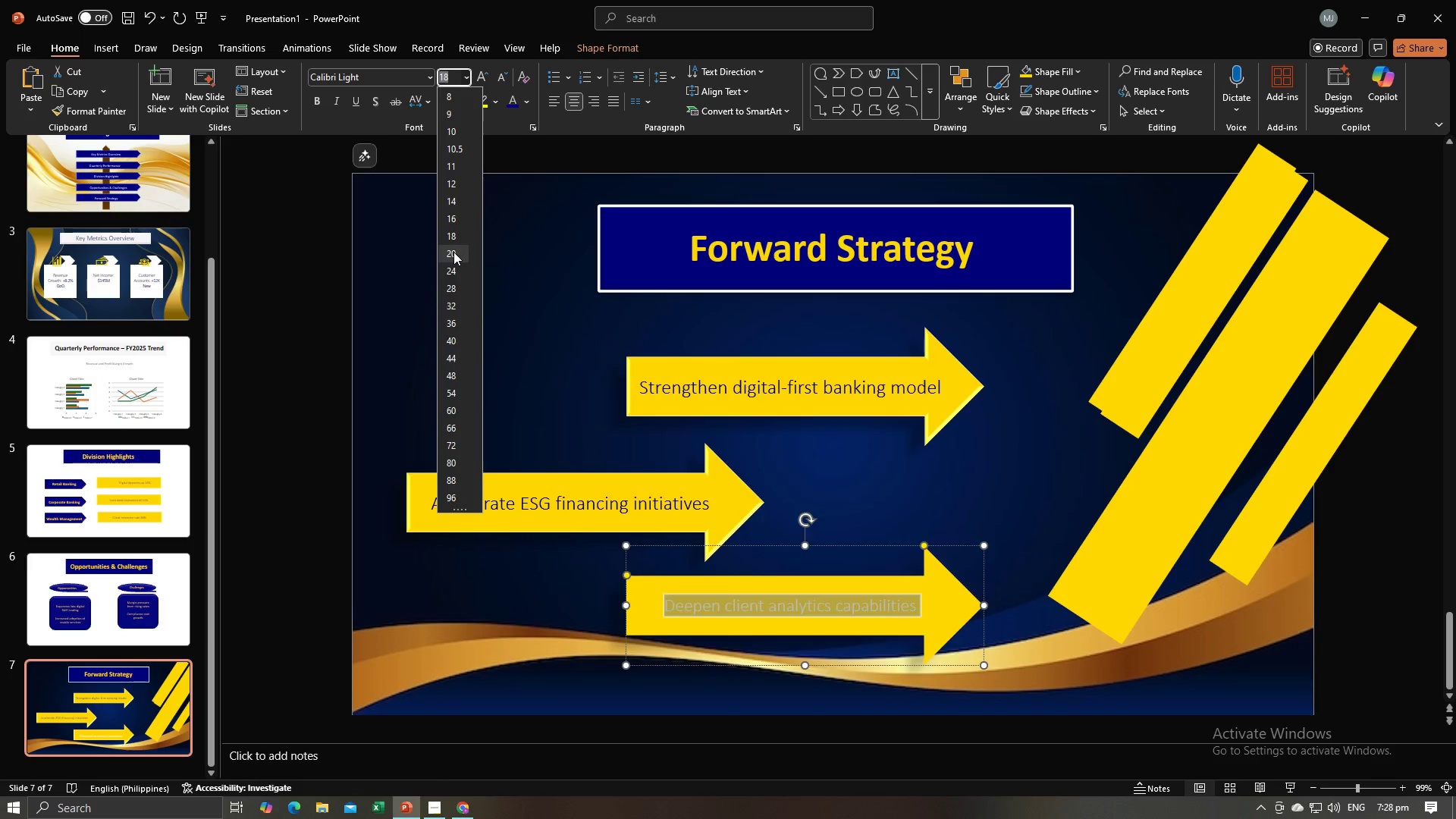 
left_click([453, 252])
 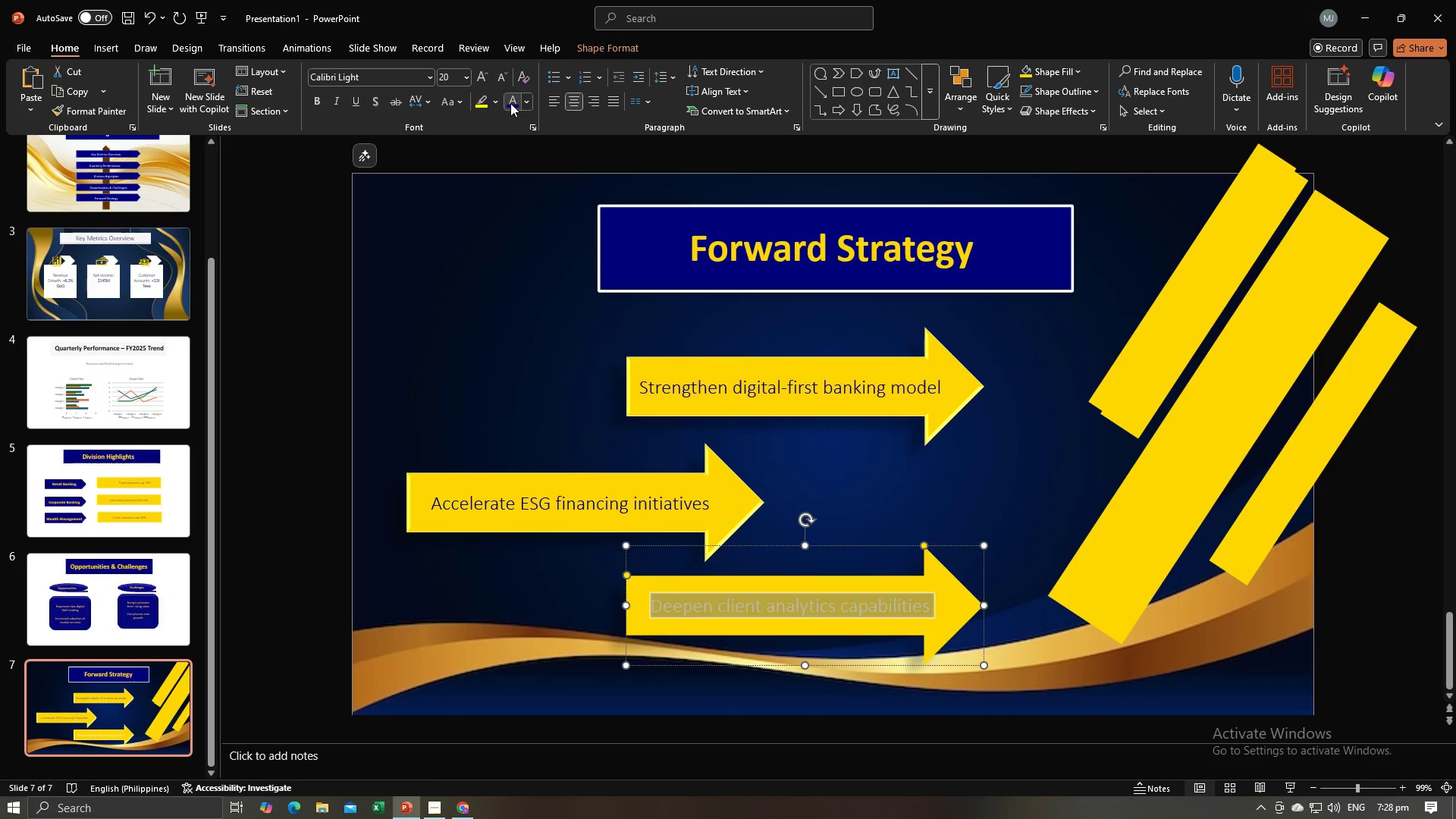 
left_click([510, 103])
 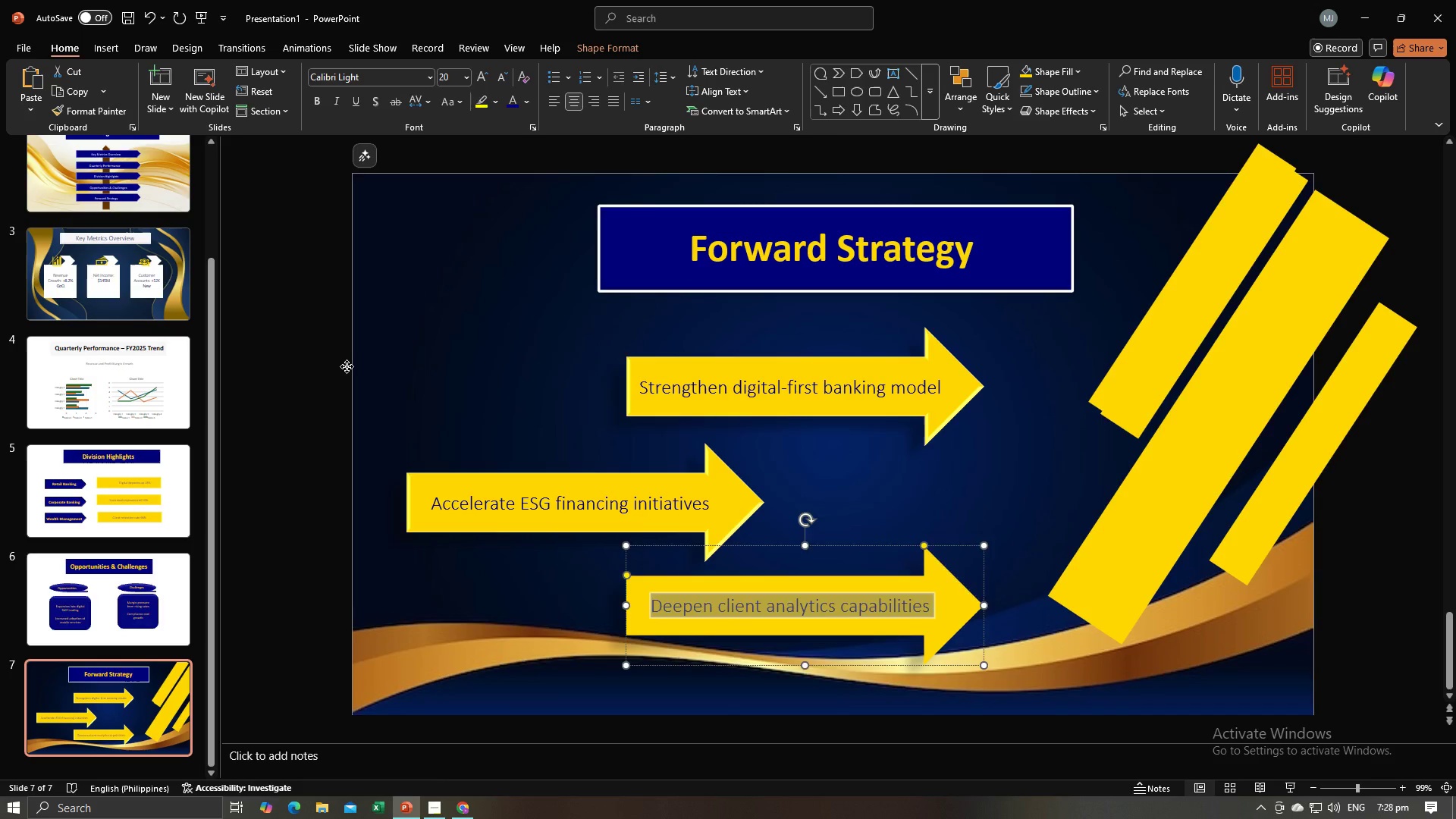 
left_click([347, 366])
 